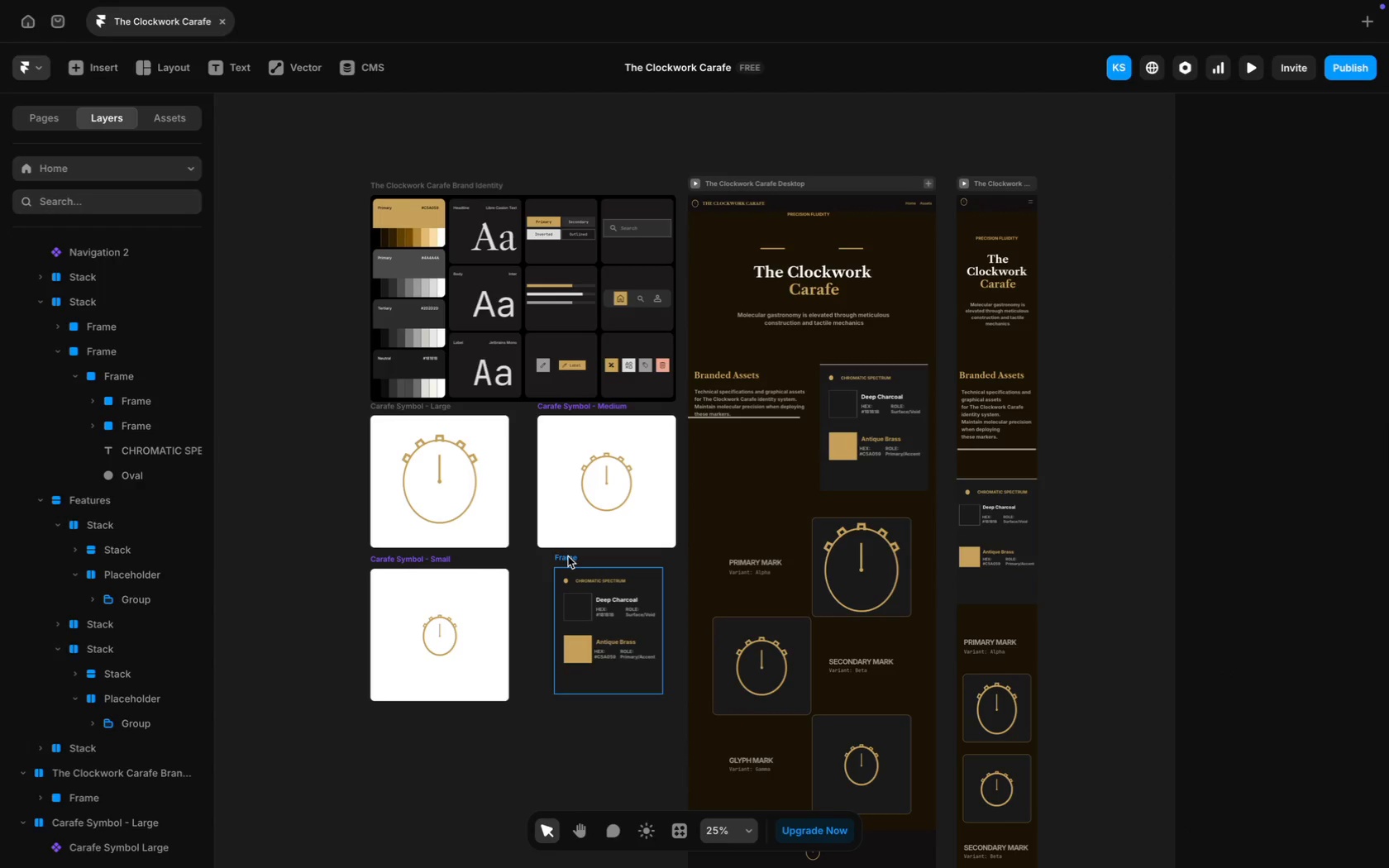 
wait(7.4)
 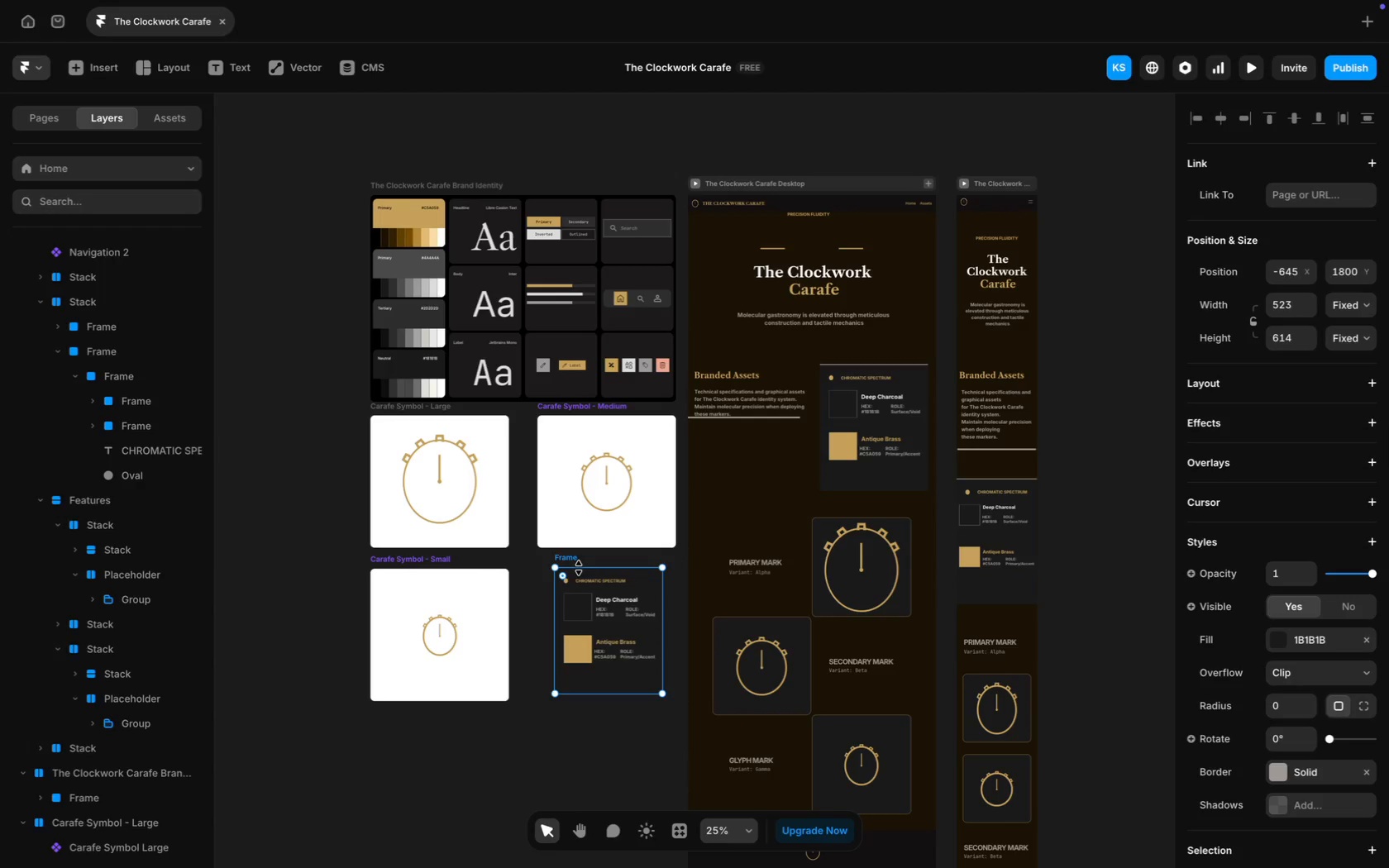 
double_click([568, 555])
 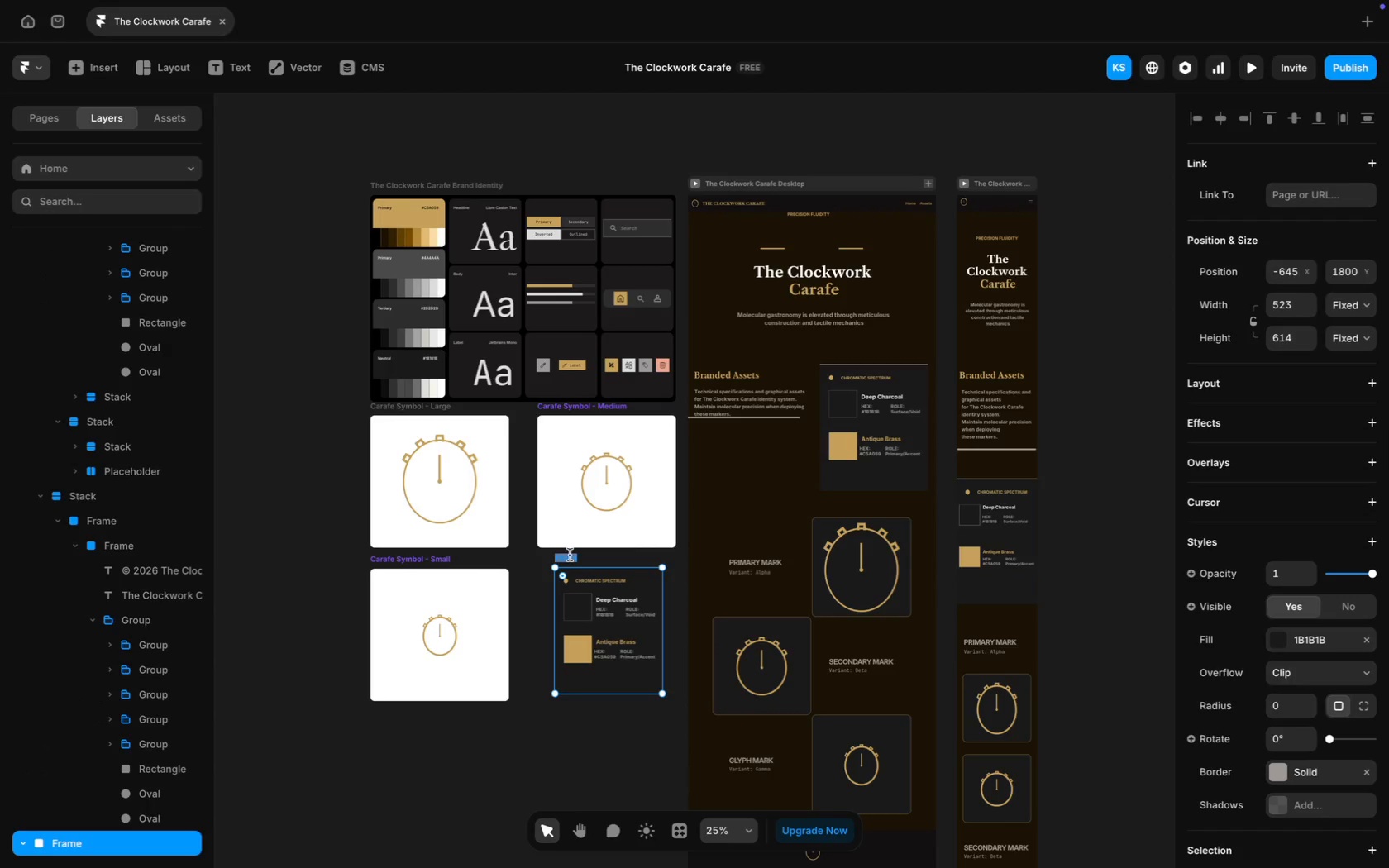 
left_click([570, 556])
 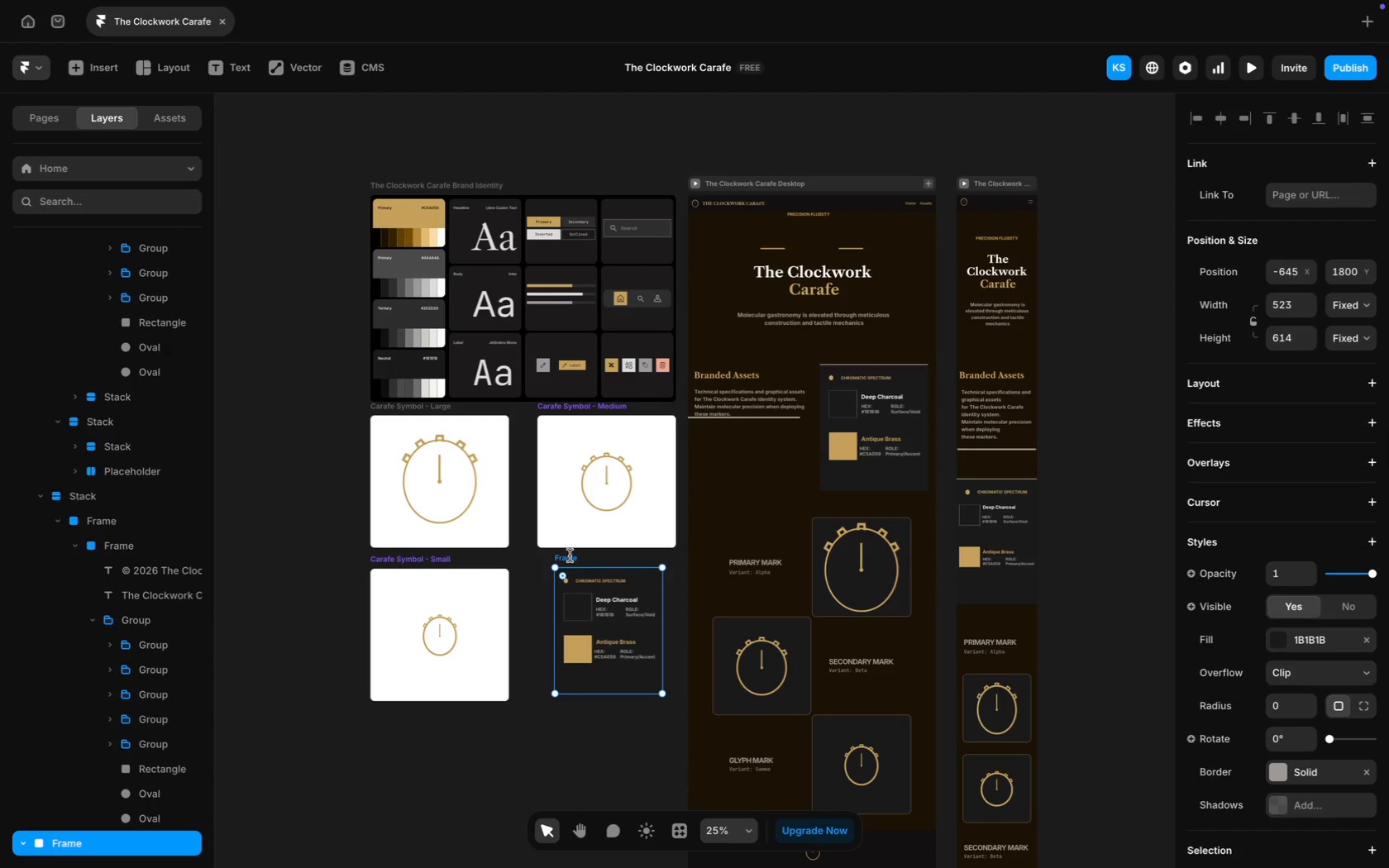 
key(Meta+A)
 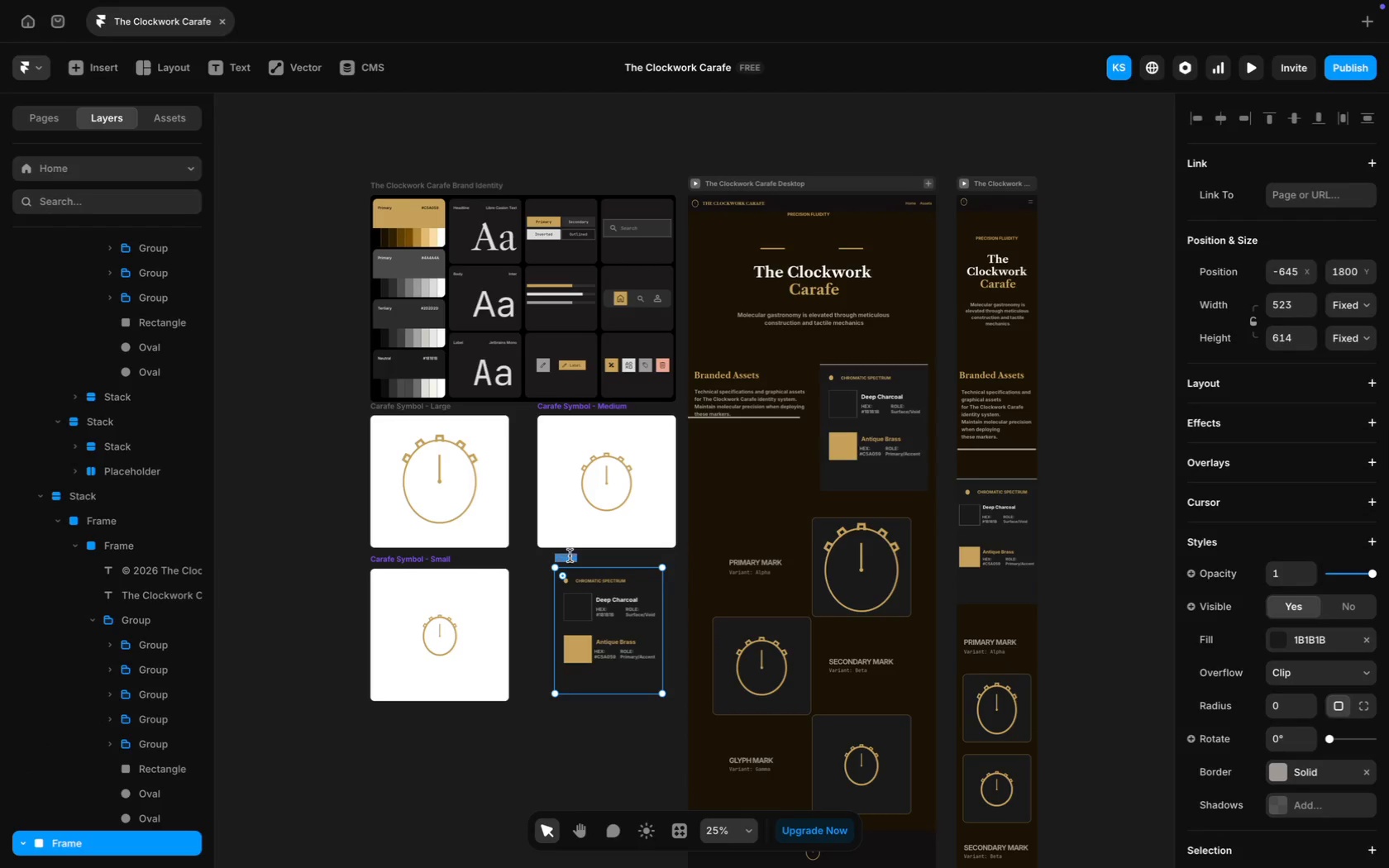 
type(Color pal)
key(Backspace)
 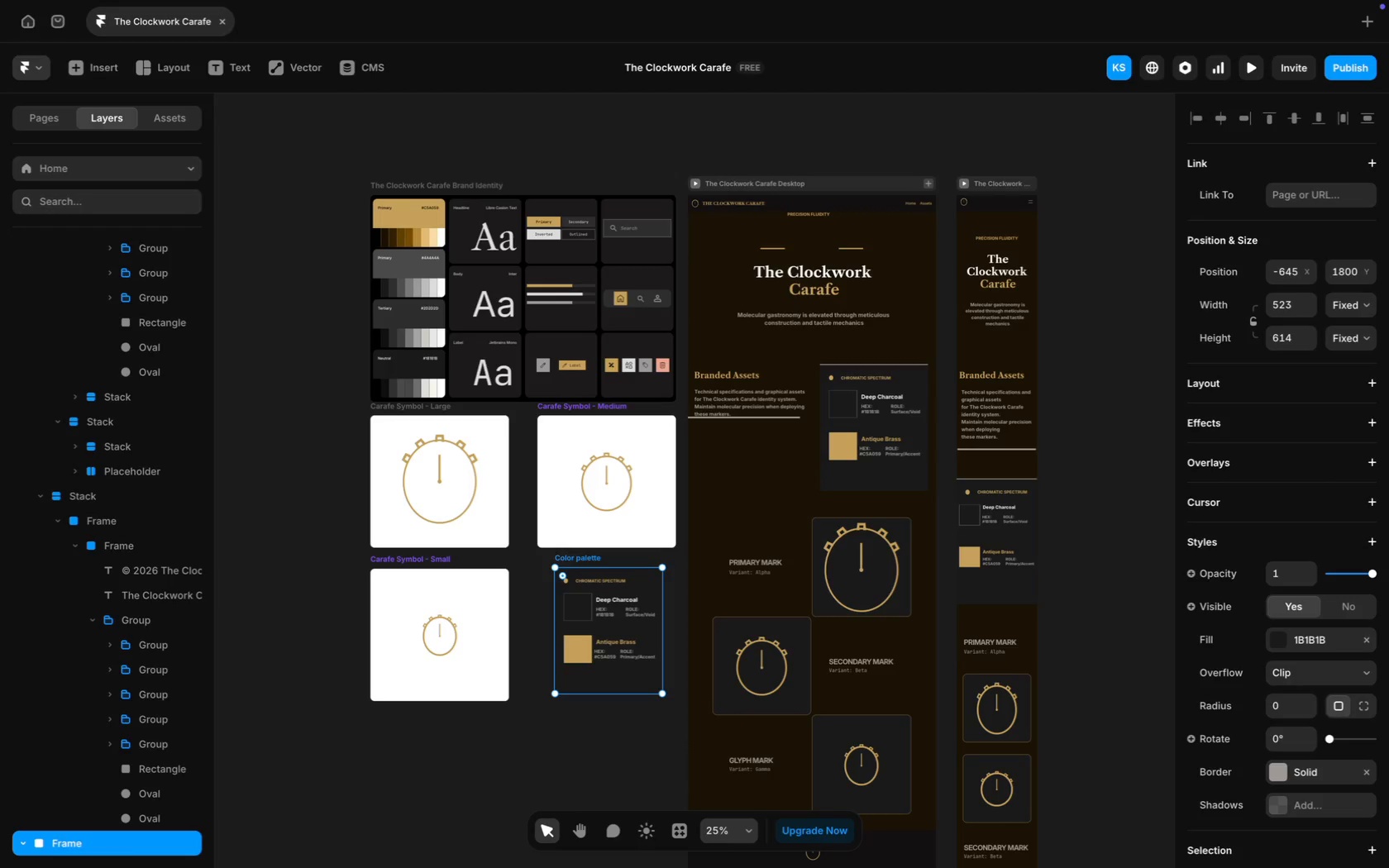 
key(Enter)
 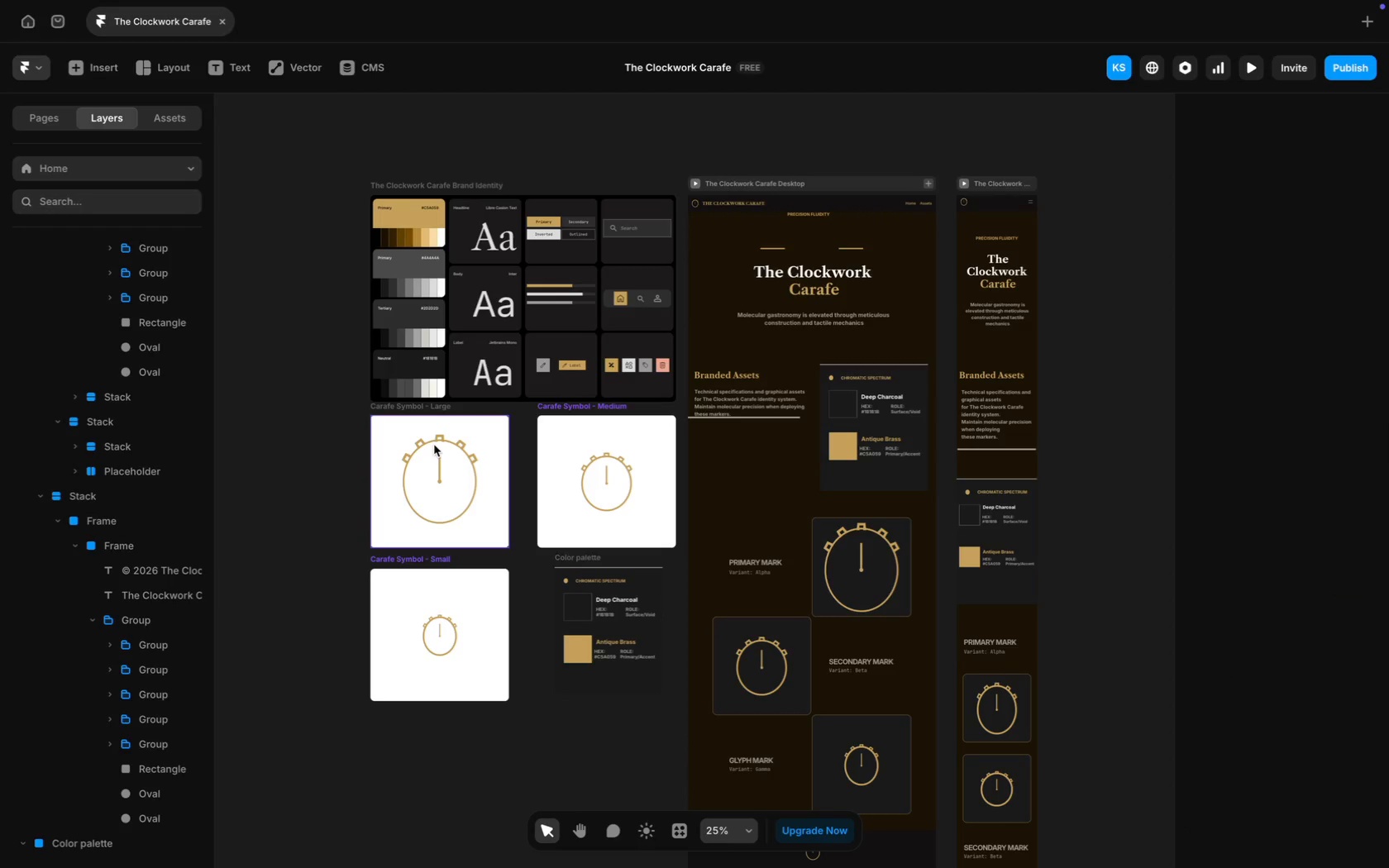 
hold_key(key=ShiftLeft, duration=1.42)
left_click([575, 408])
 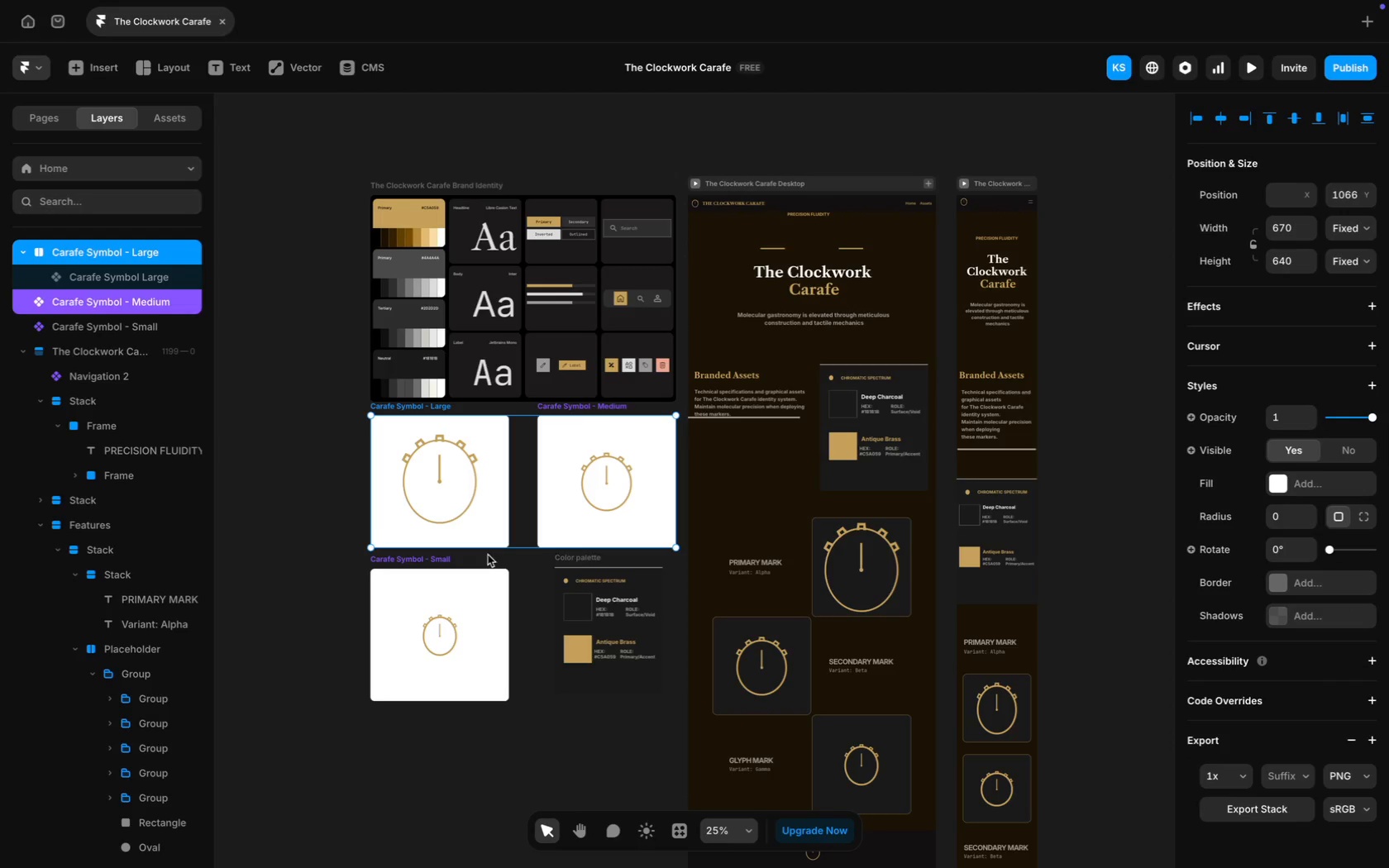 
hold_key(key=ShiftLeft, duration=1.81)
left_click([418, 560])
 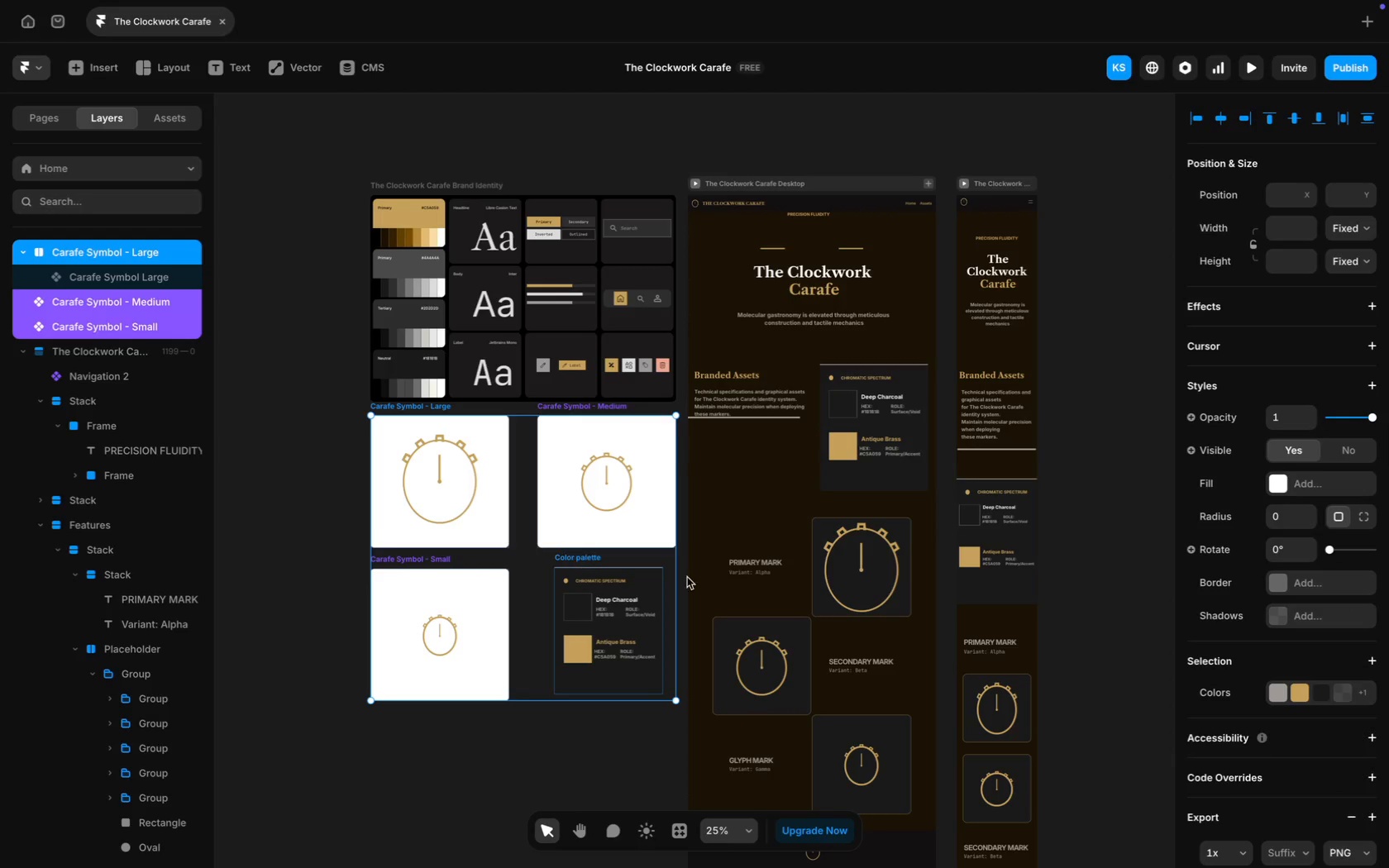 
scroll: coordinate [1202, 630], scroll_direction: down, amount: 28.0
 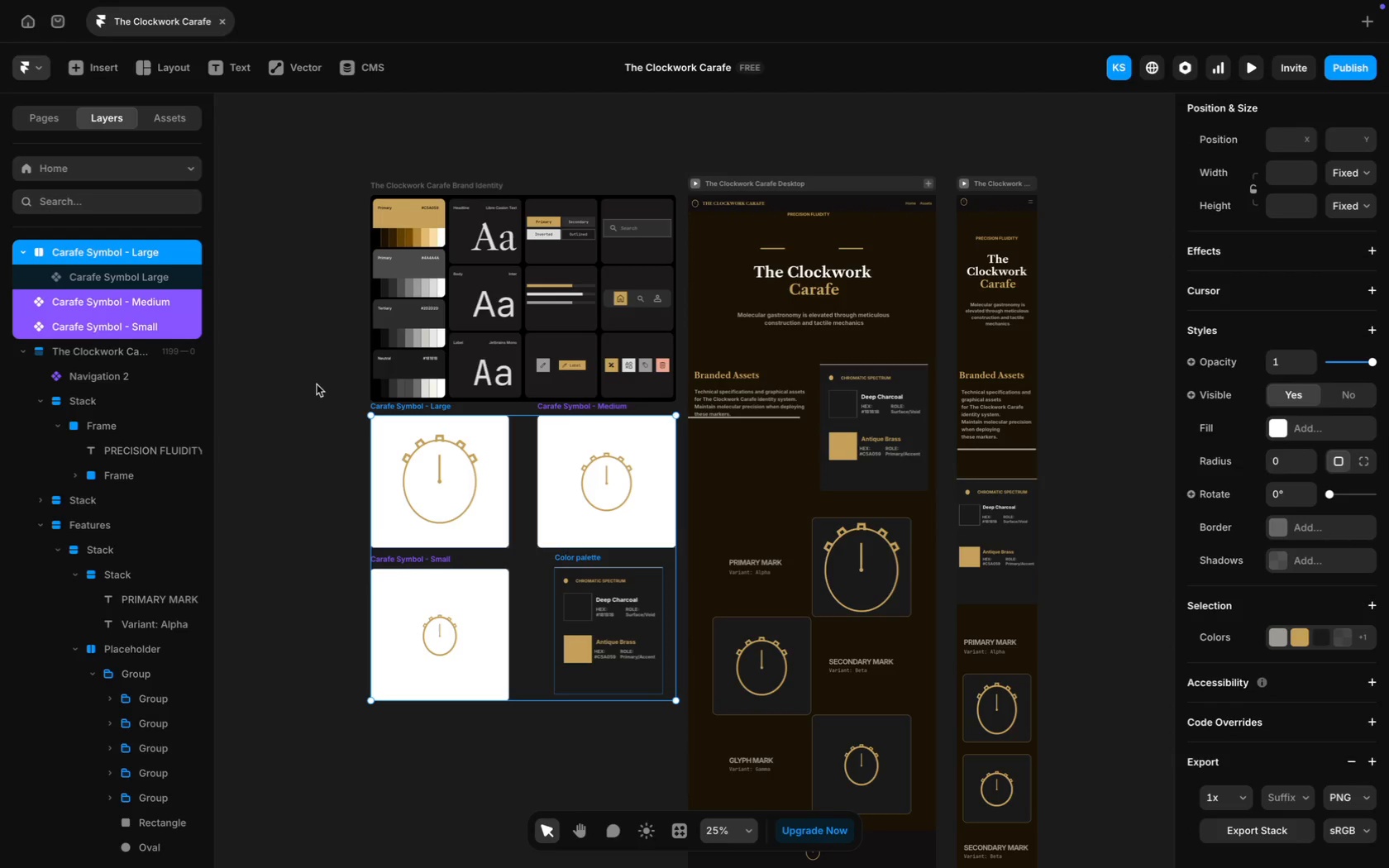 
wait(6.31)
 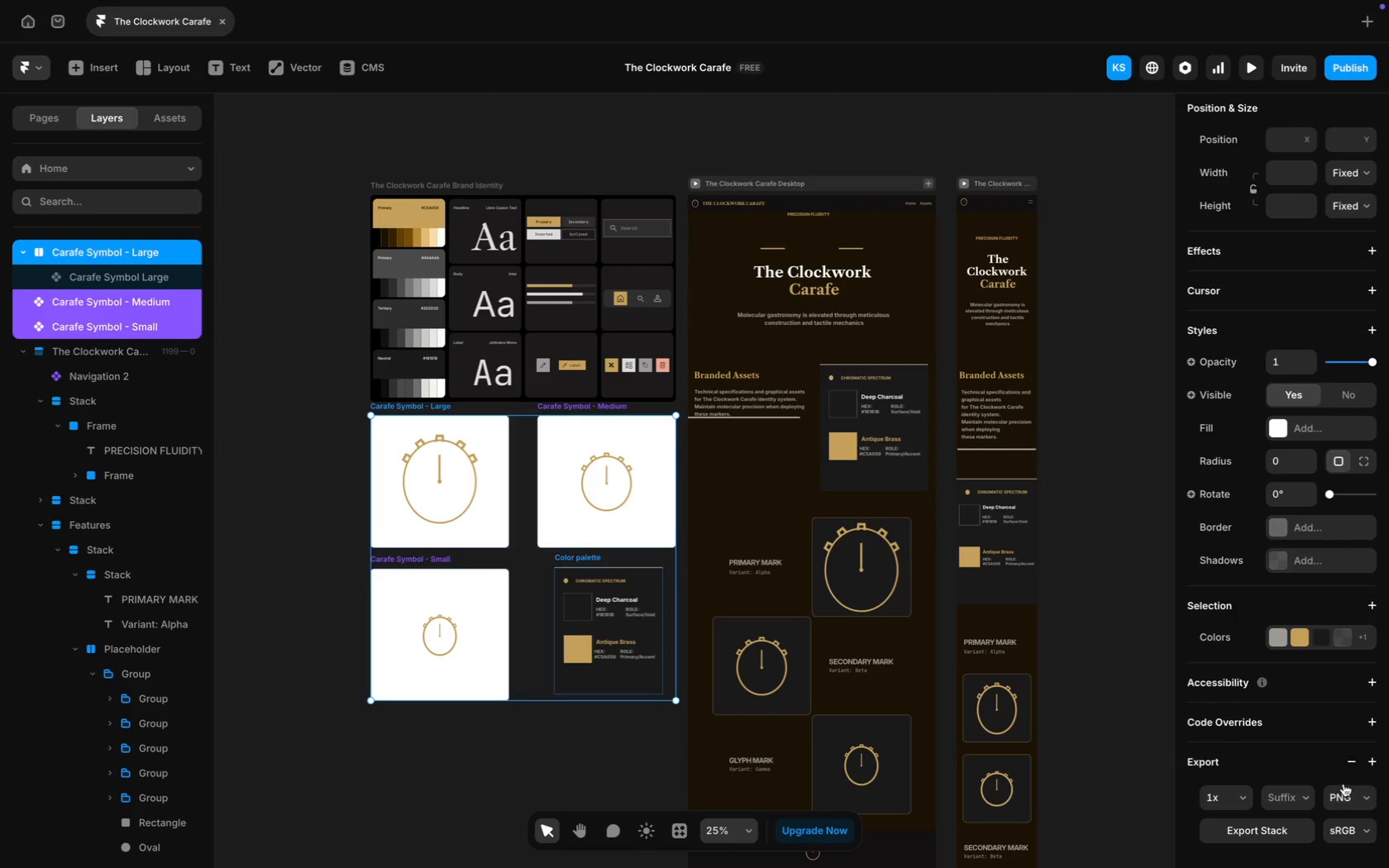 
scroll: coordinate [148, 342], scroll_direction: up, amount: 11.0
 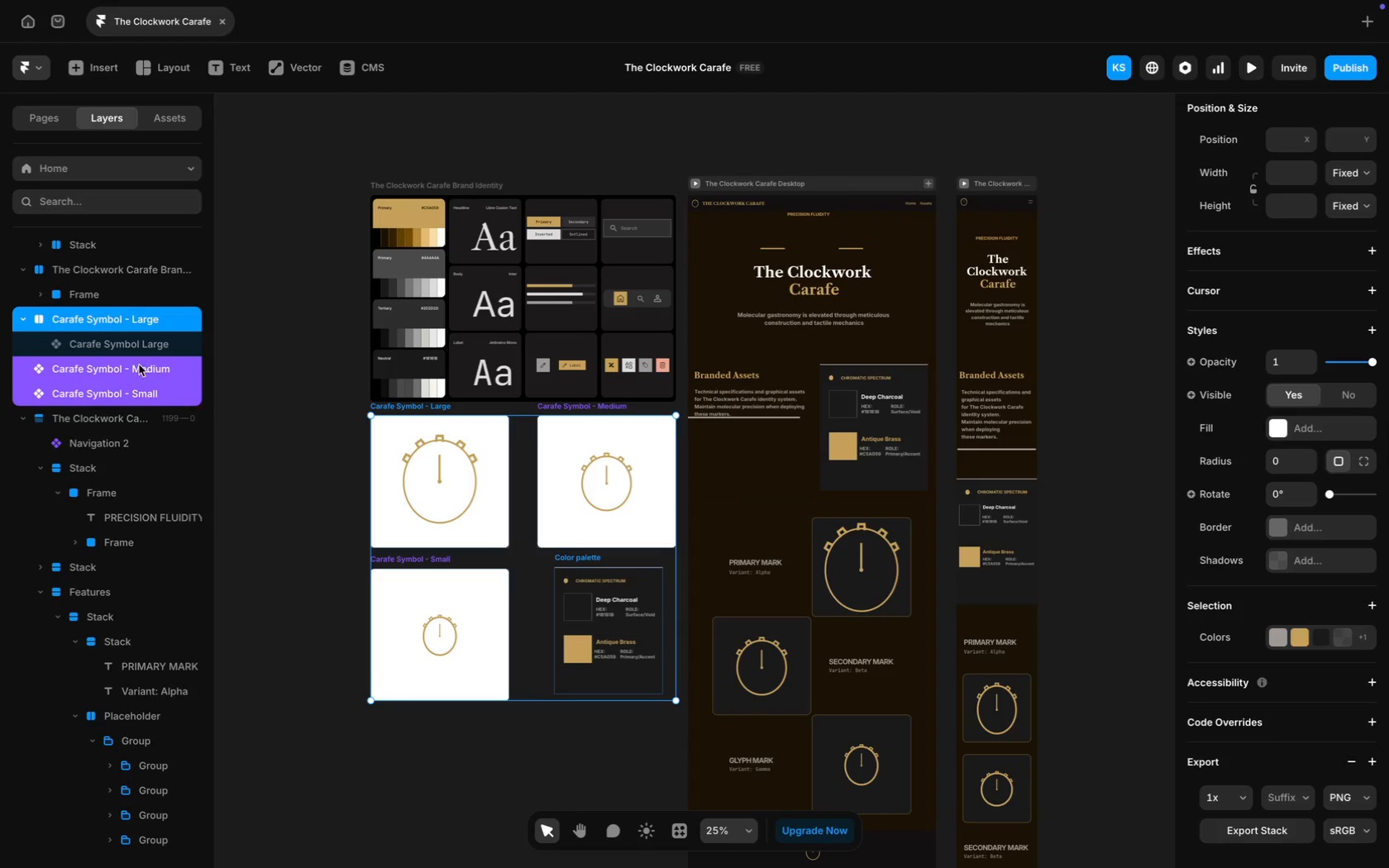 
left_click([315, 452])
 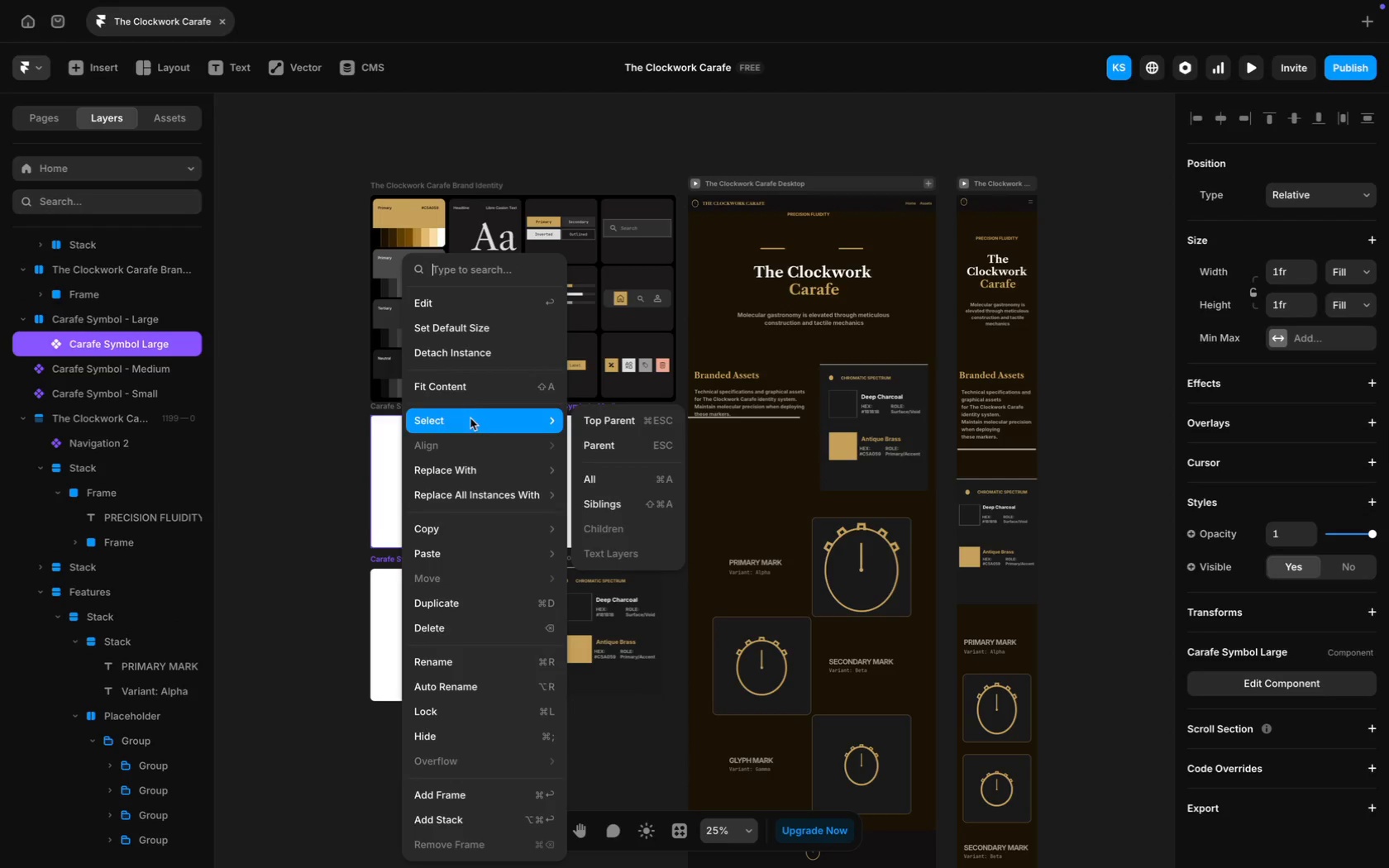 
wait(5.23)
 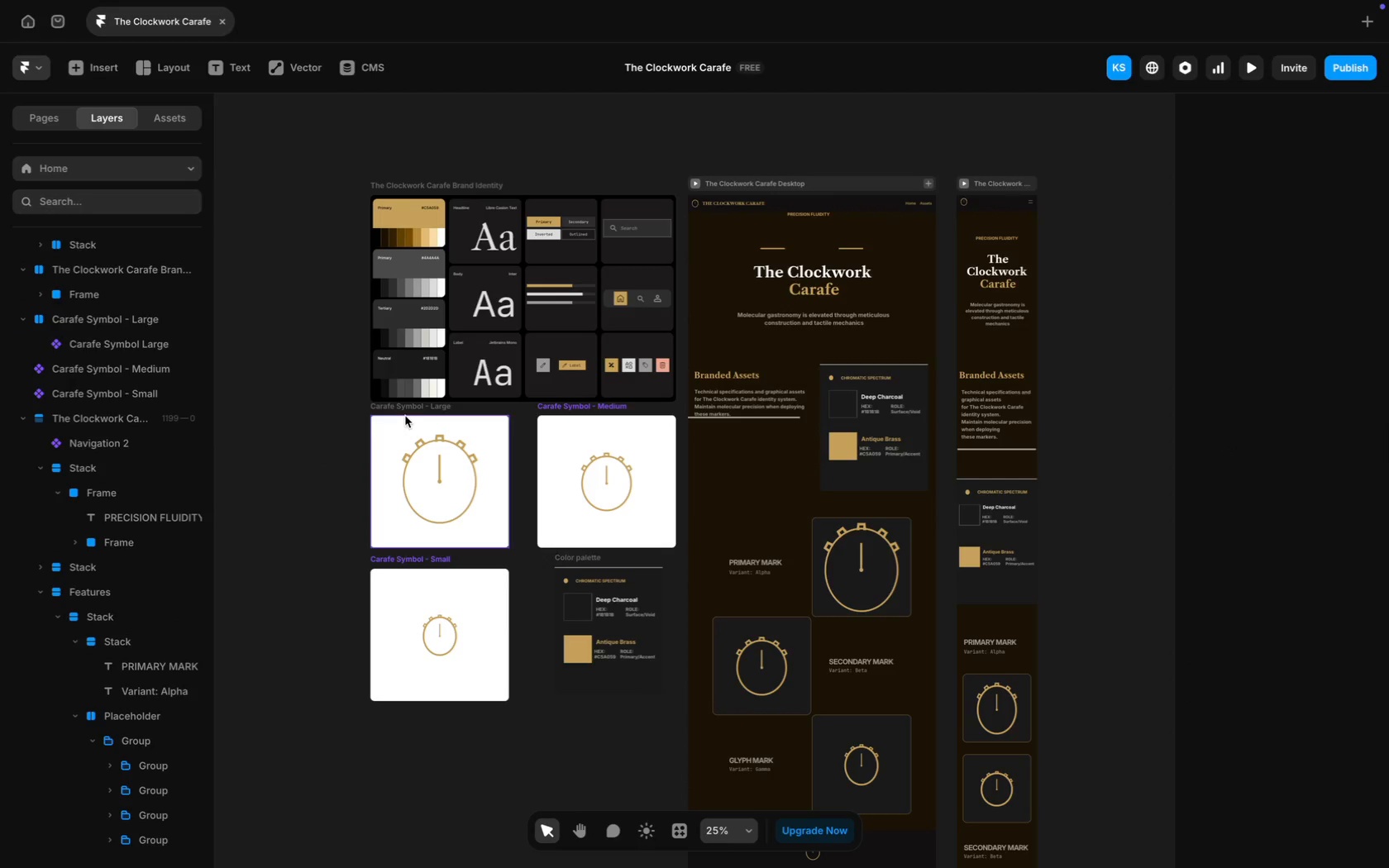 
left_click([316, 482])
 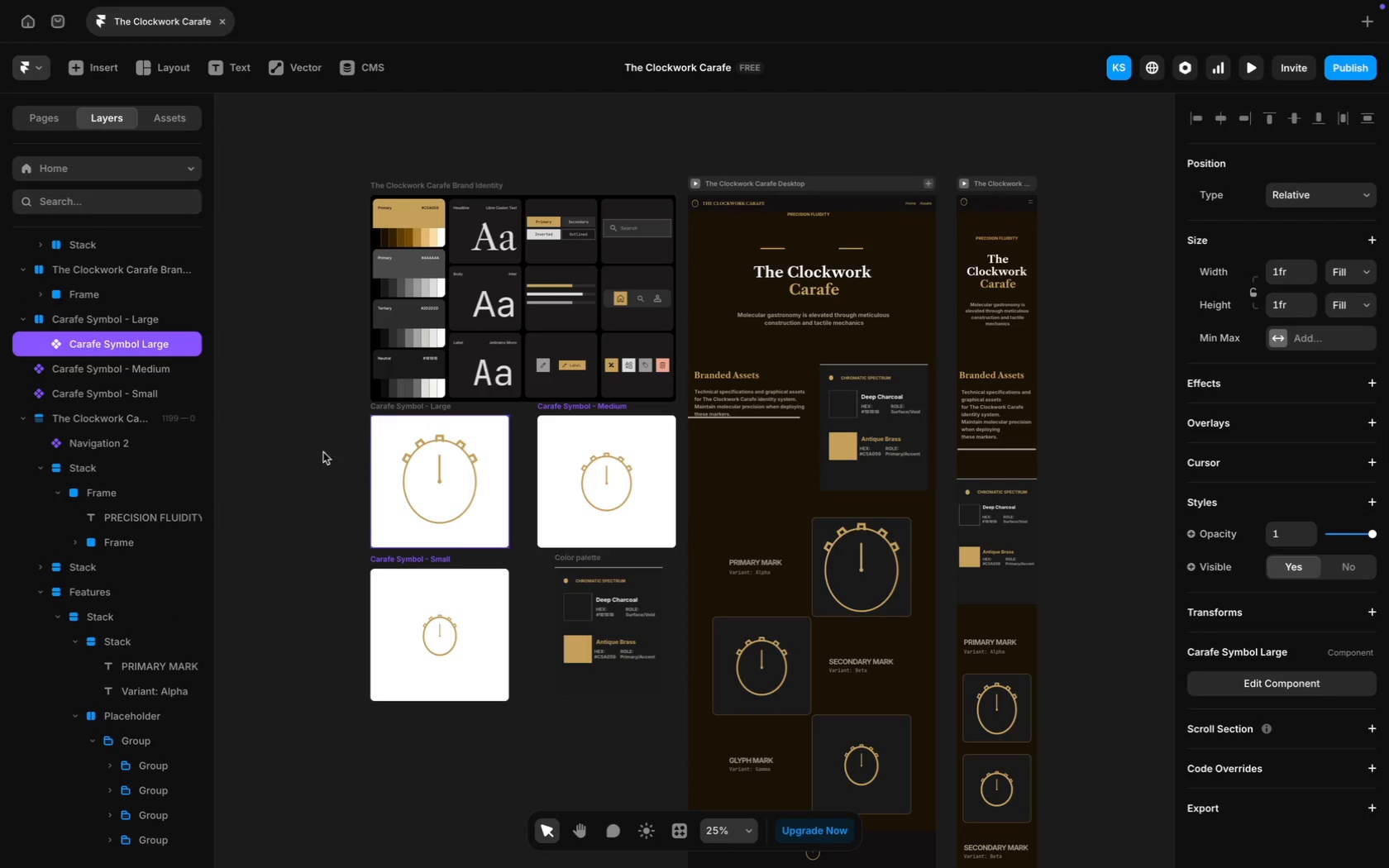 
left_click([302, 436])
 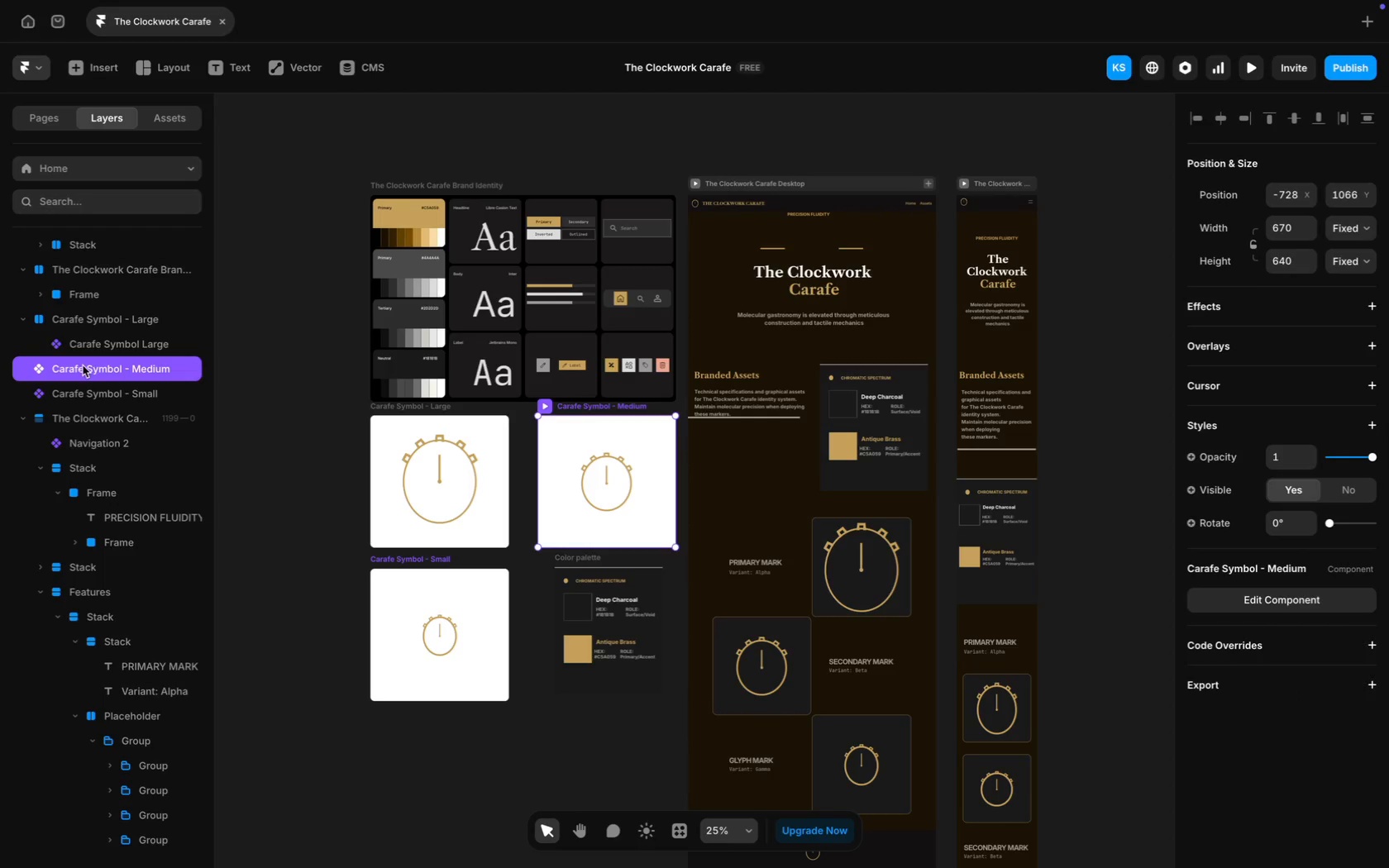 
wait(5.8)
 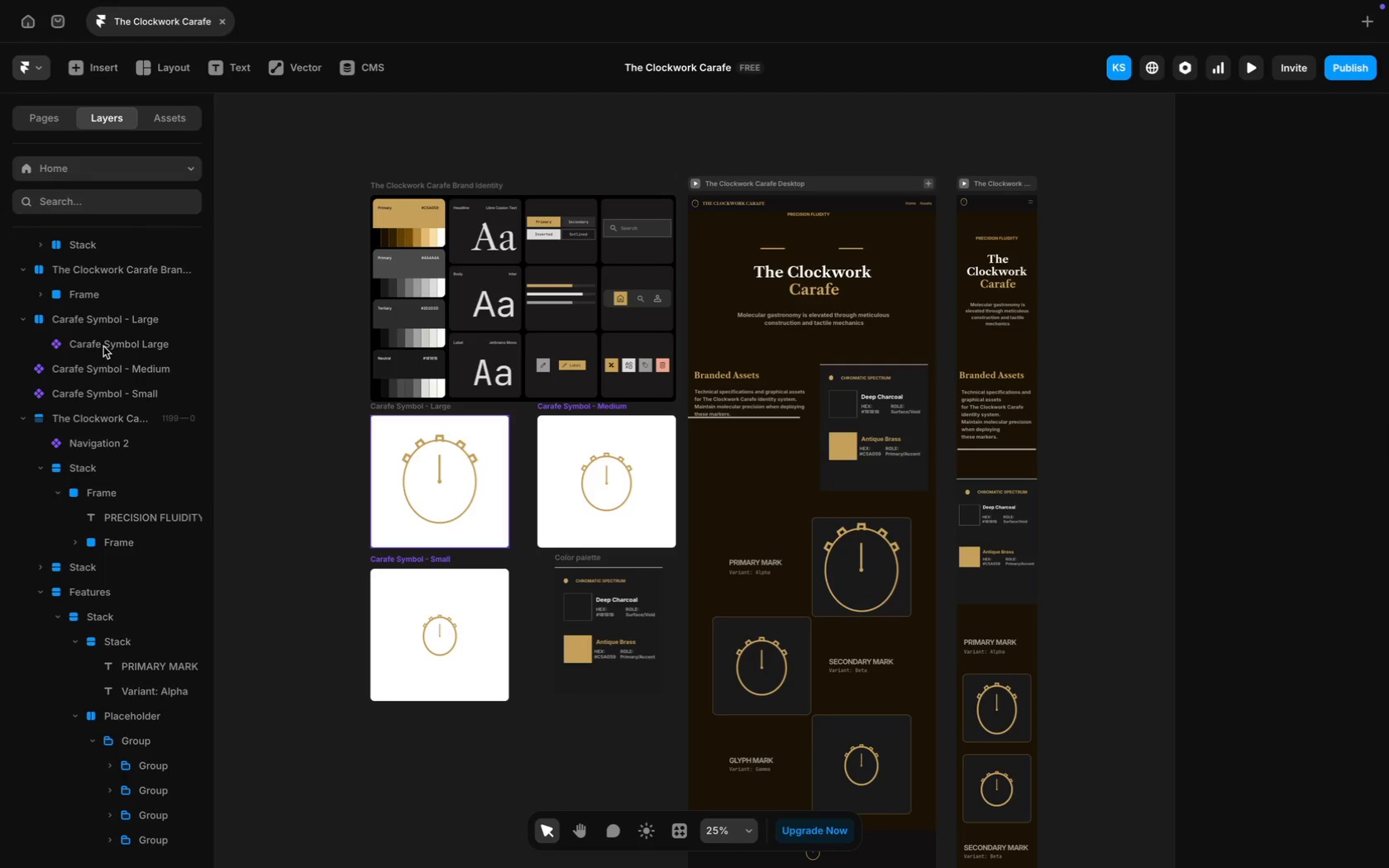 
left_click([378, 408])
 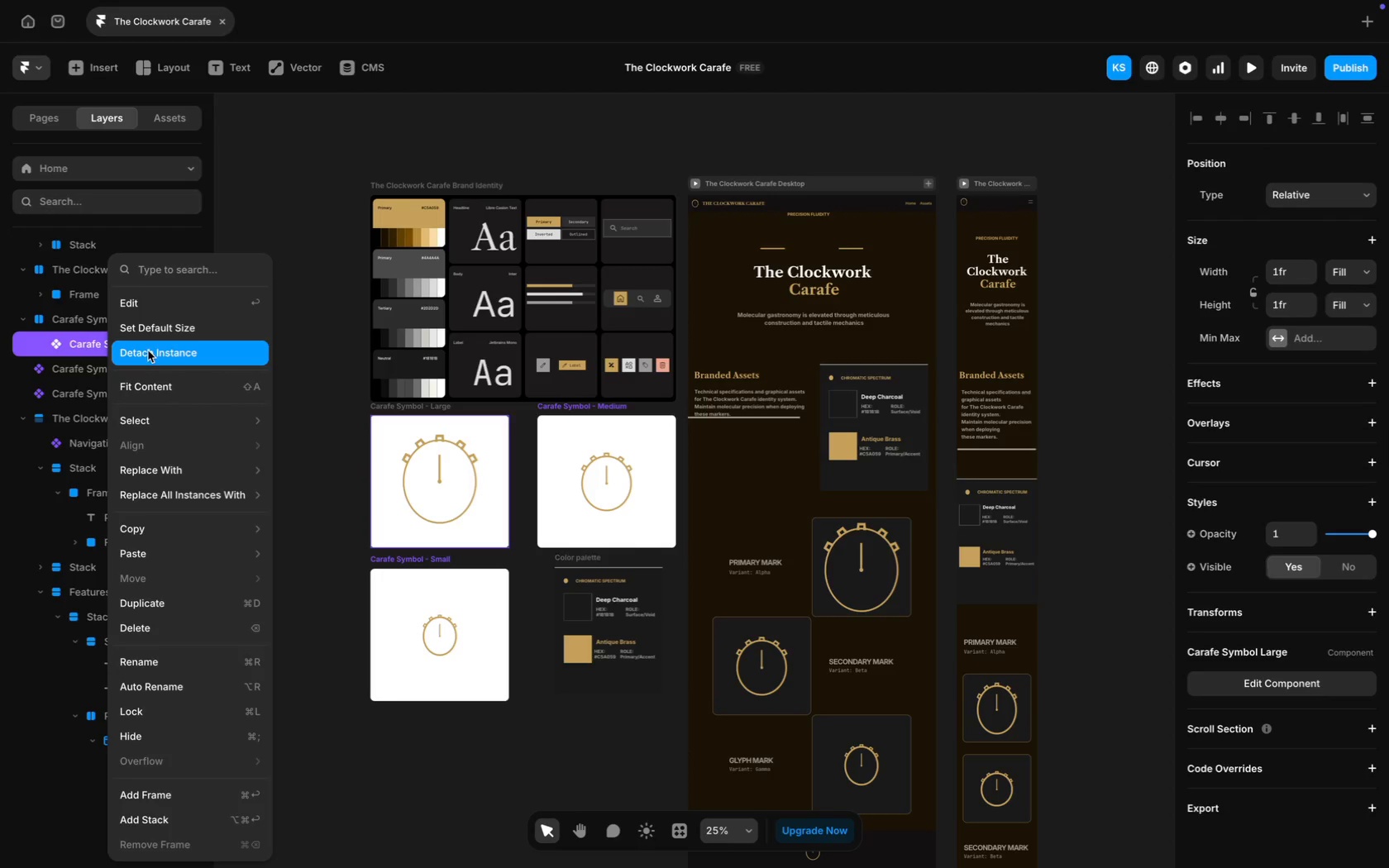 
left_click([189, 348])
 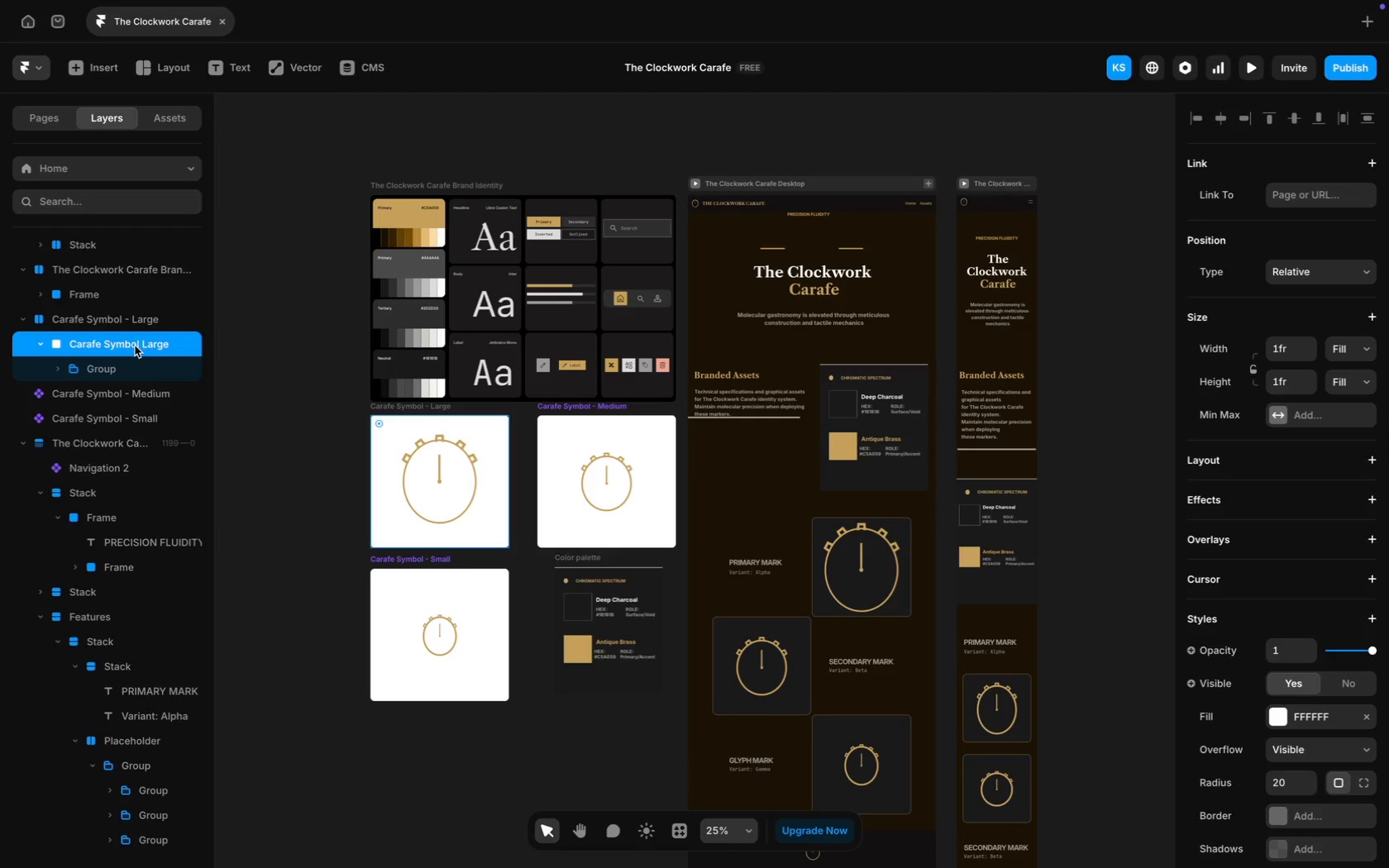 
left_click([136, 345])
 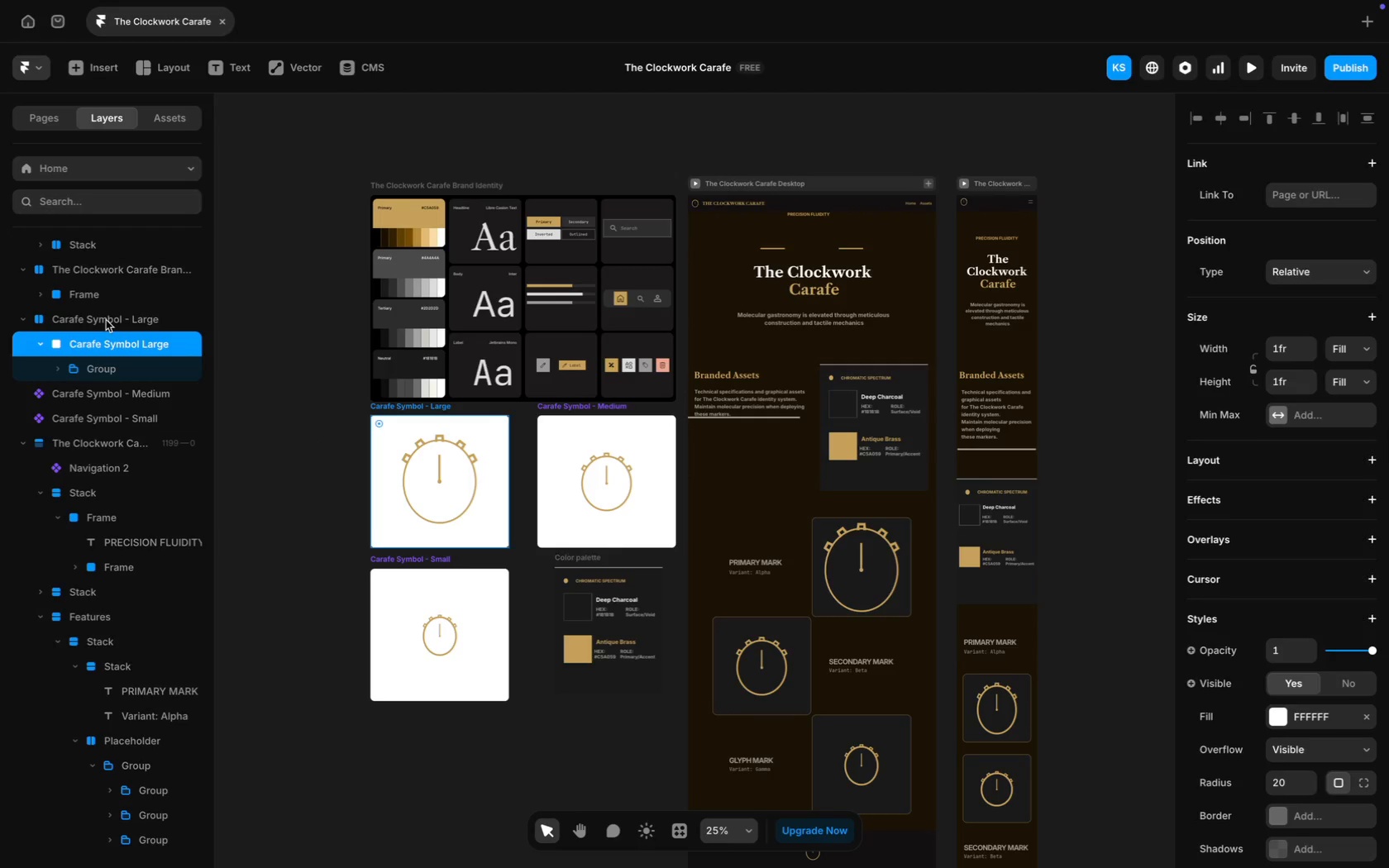 
left_click([106, 317])
 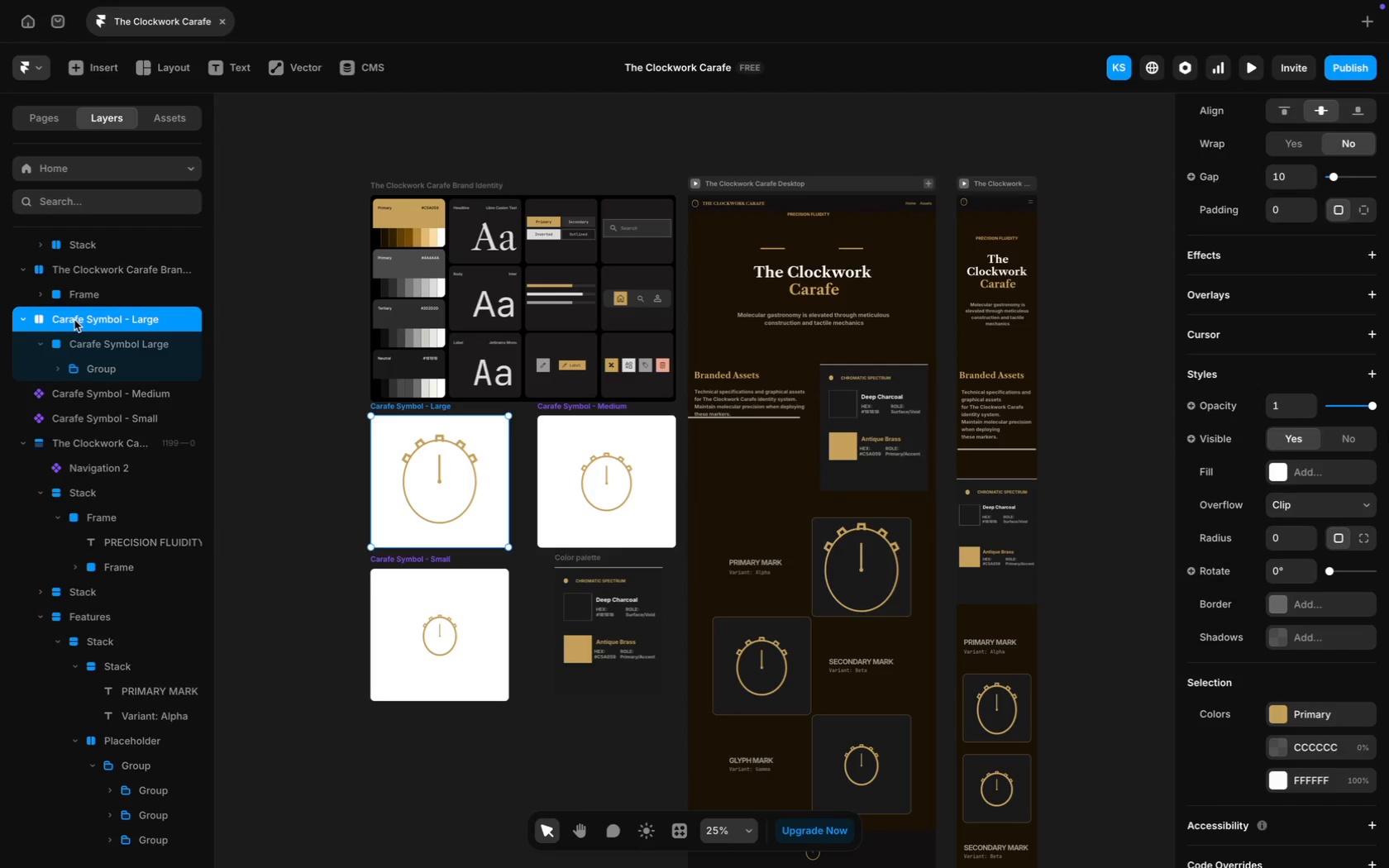 
right_click([74, 320])
 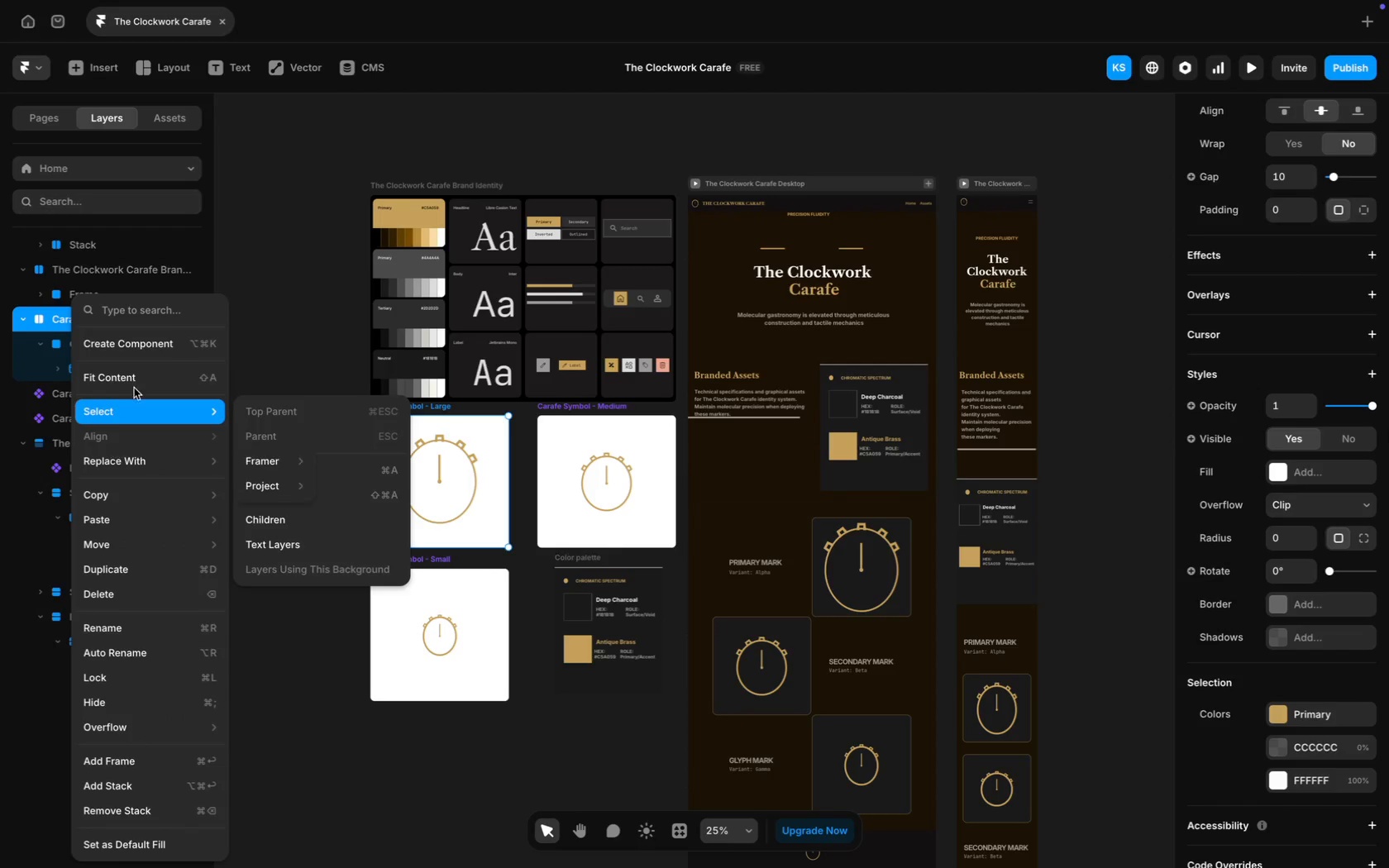 
left_click([156, 356])
 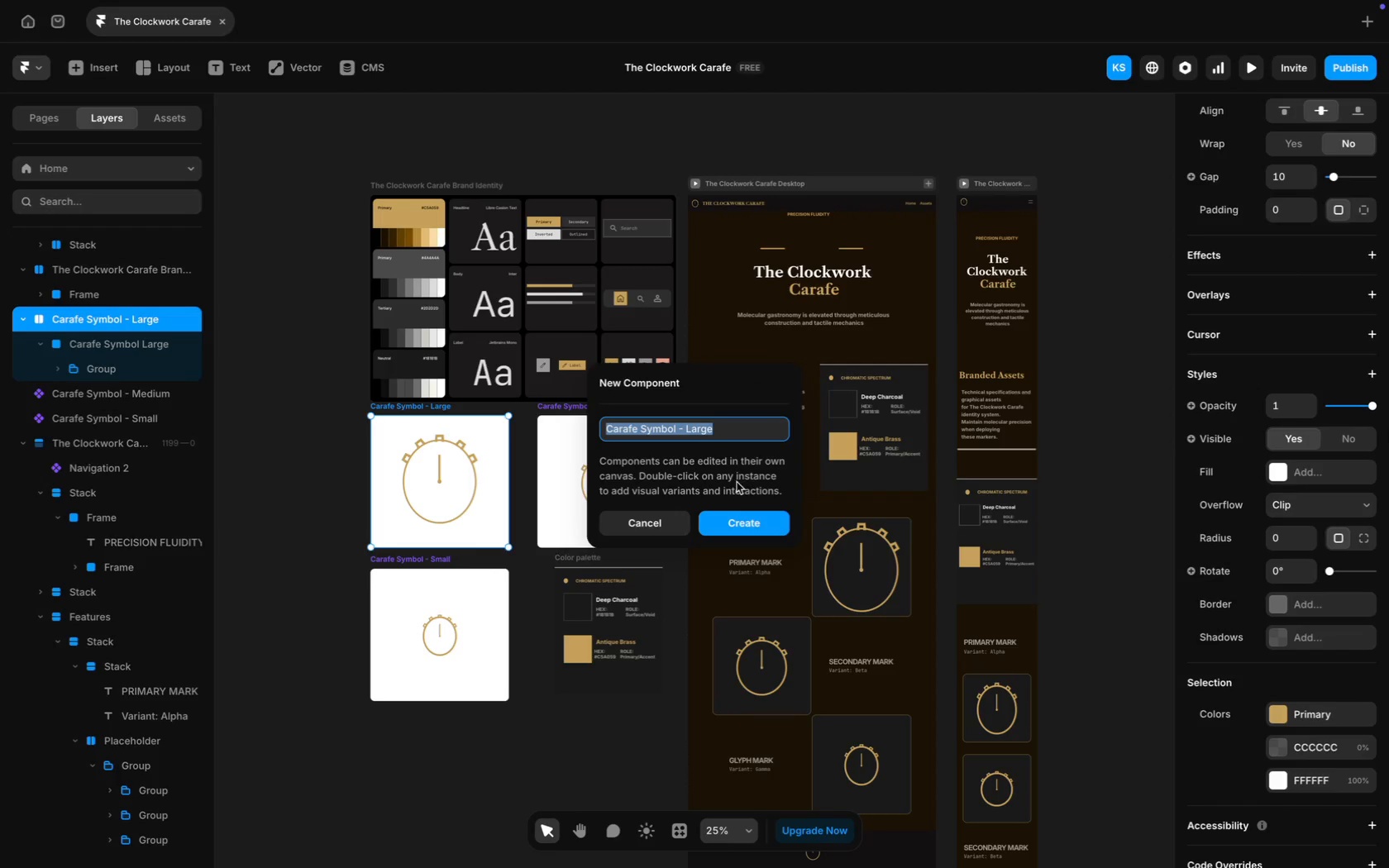 
left_click([743, 522])
 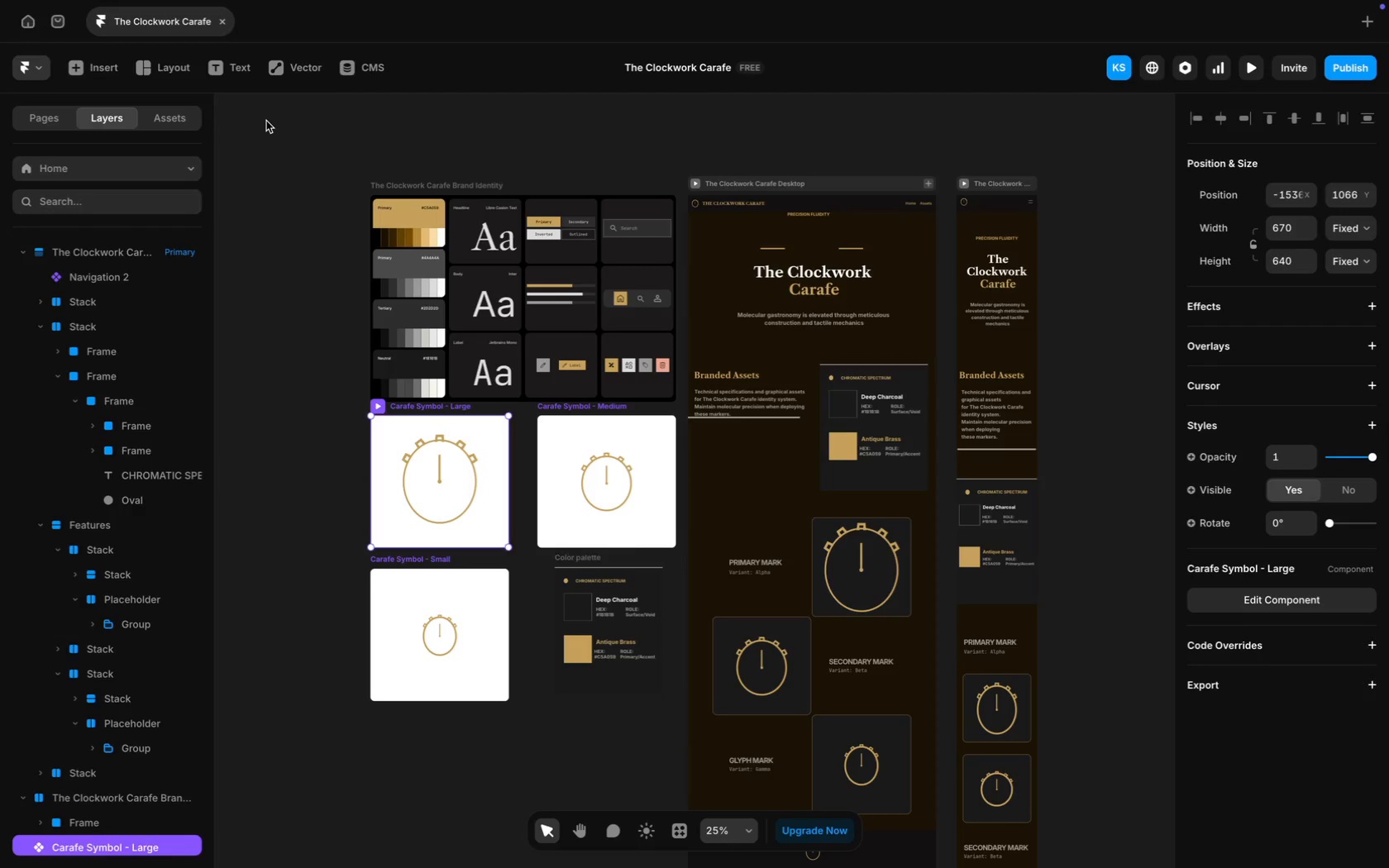 
scroll: coordinate [184, 575], scroll_direction: down, amount: 35.0
 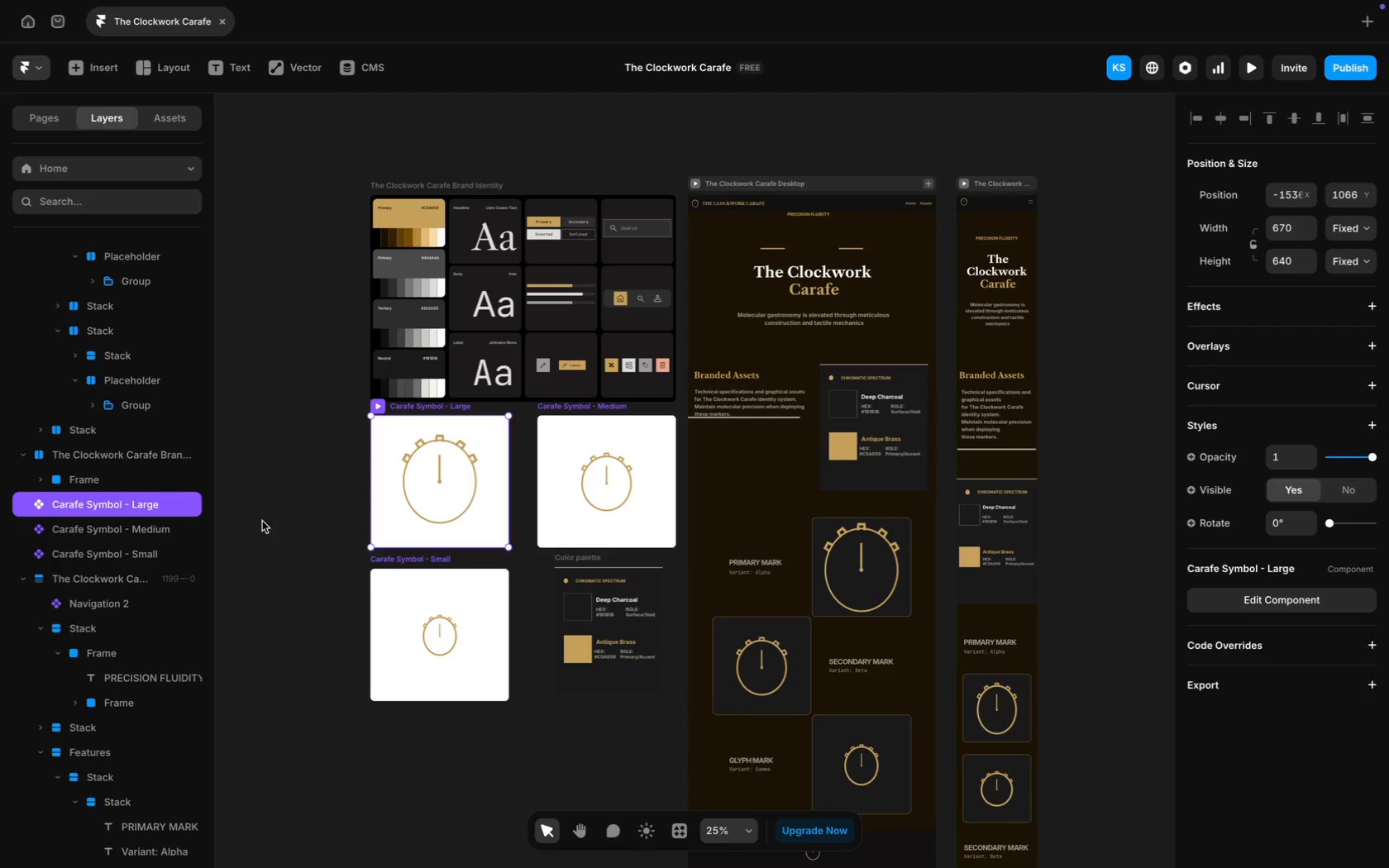 
mouse_move([169, 468])
 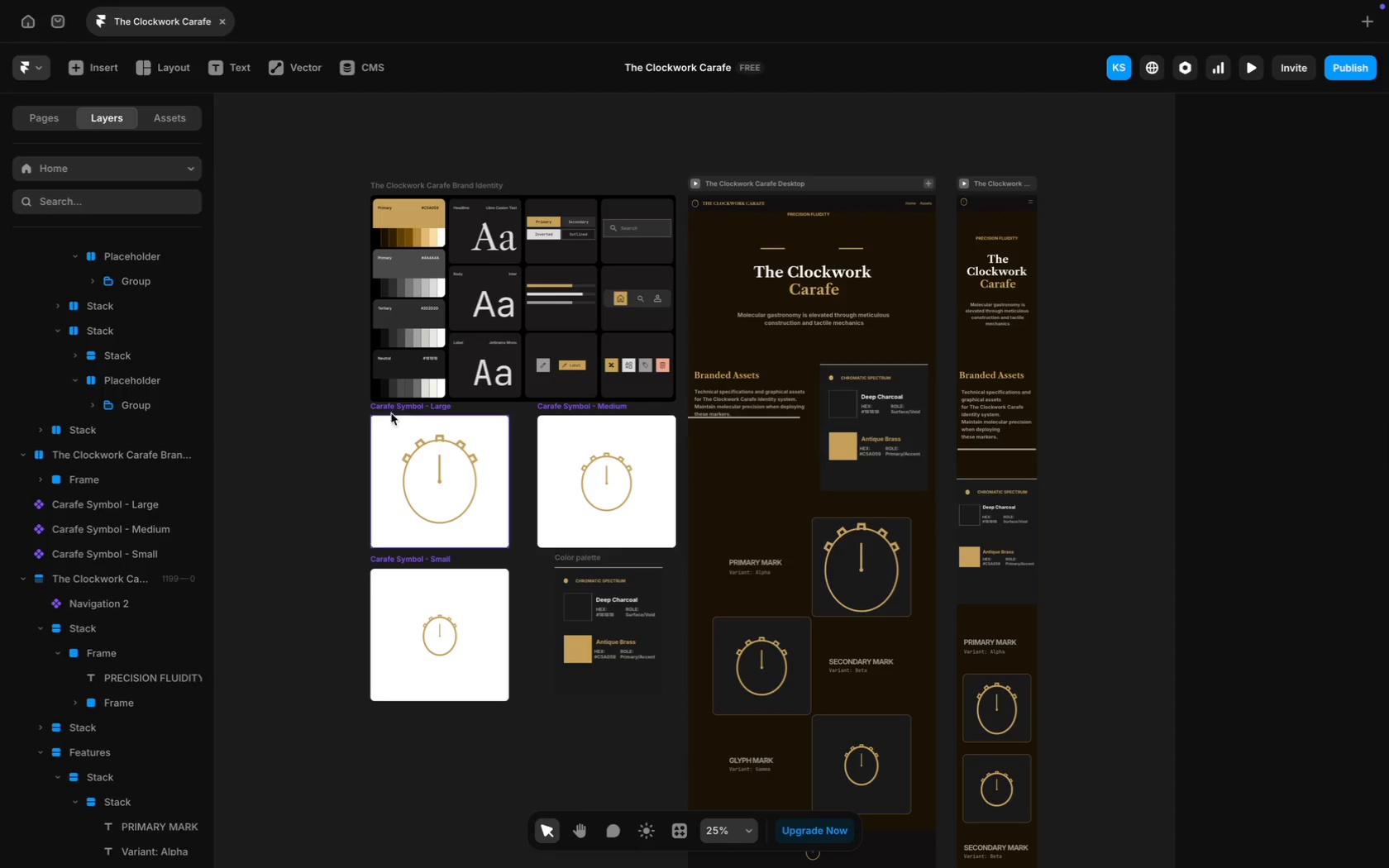 
hold_key(key=ShiftLeft, duration=4.32)
left_click([595, 407])
 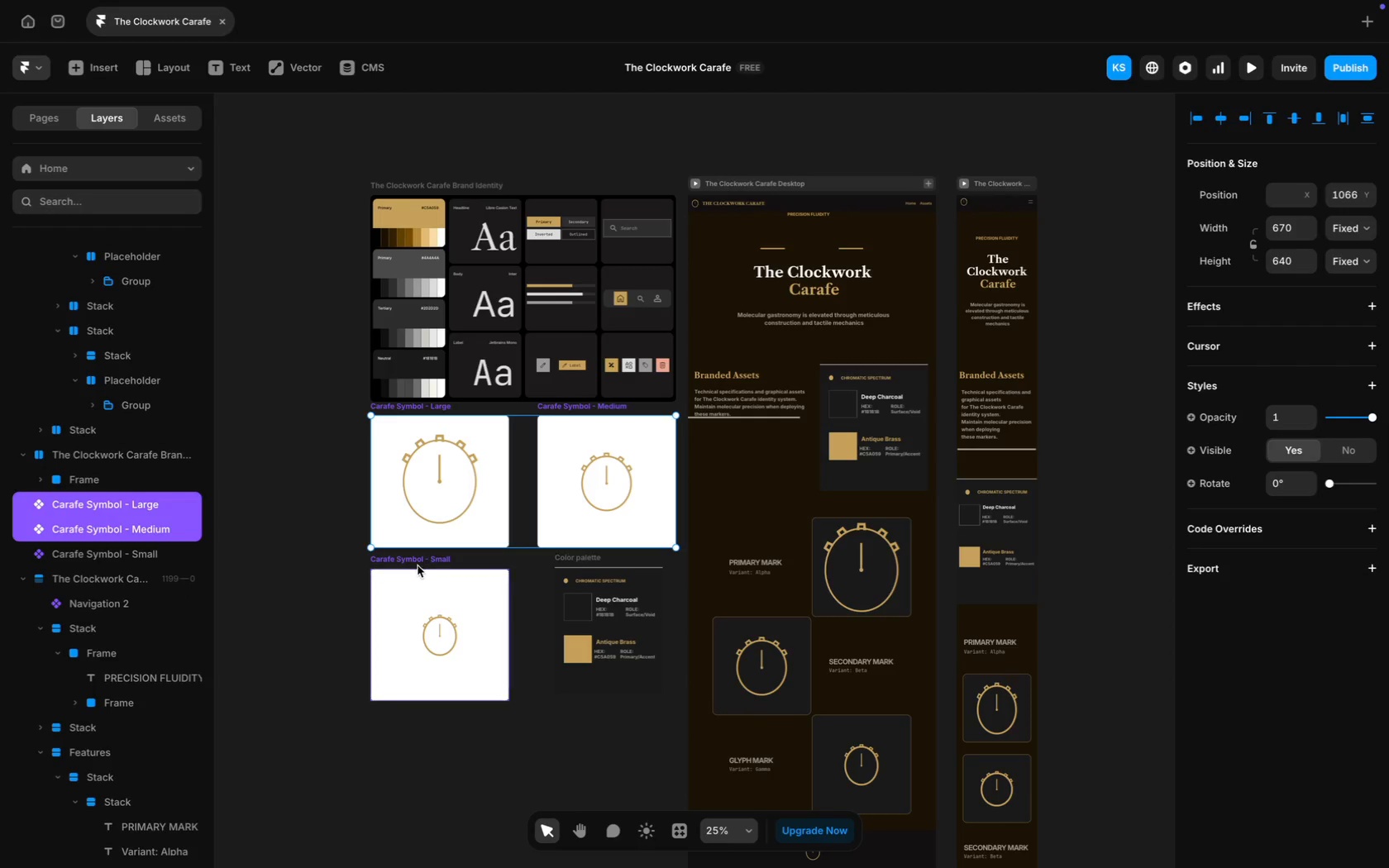 
left_click([418, 562])
 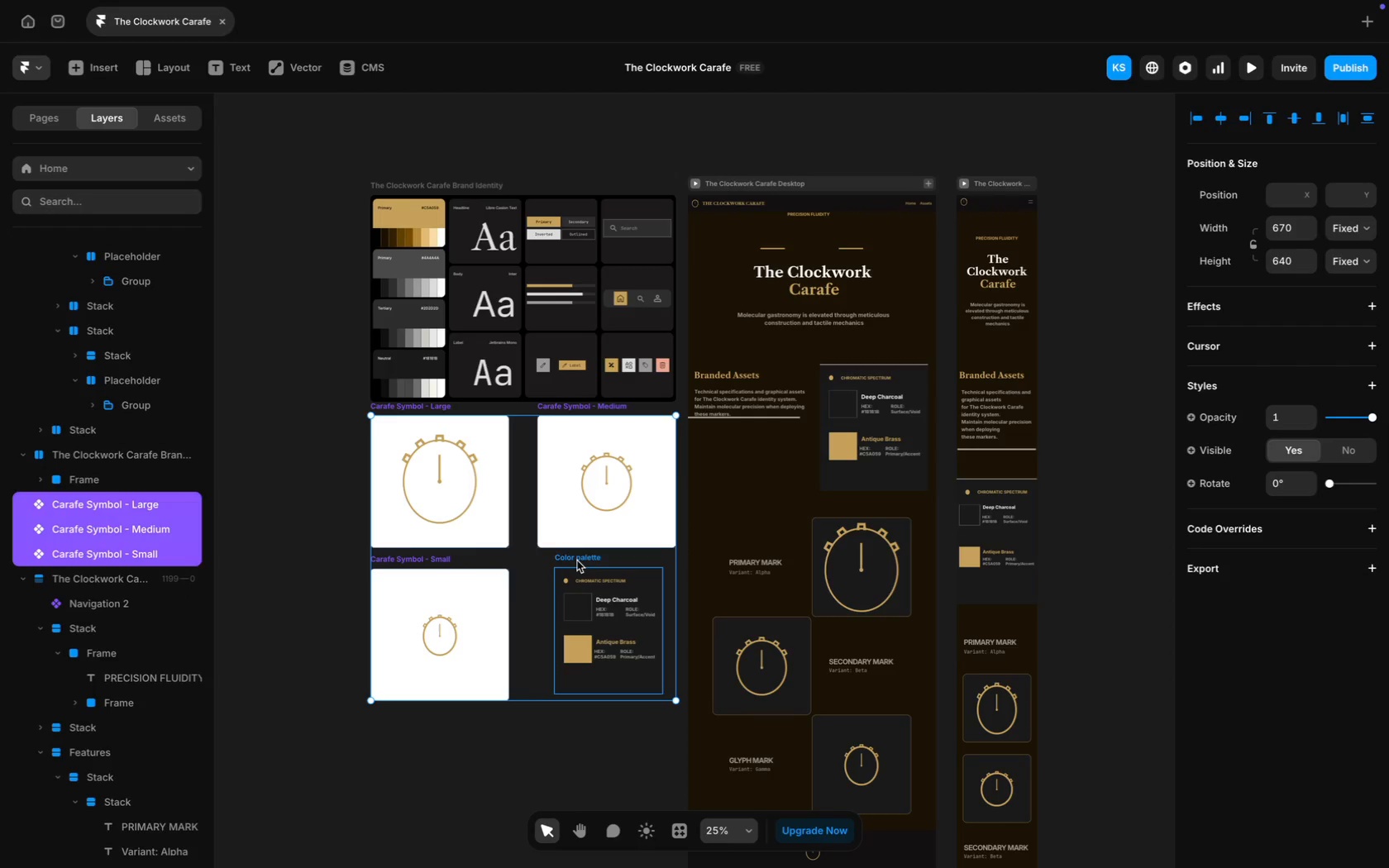 
left_click([578, 561])
 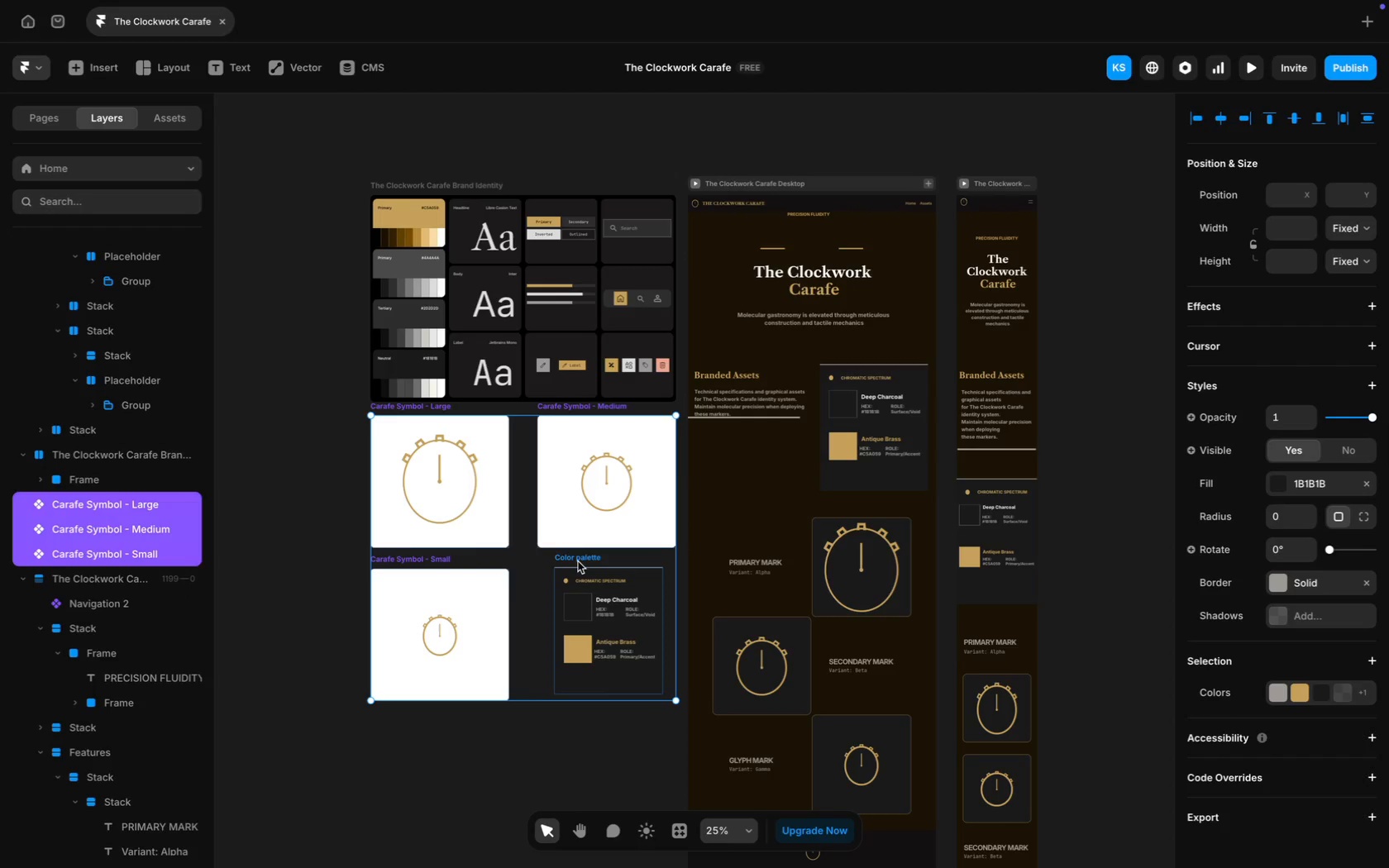 
hold_key(key=ShiftLeft, duration=0.45)
 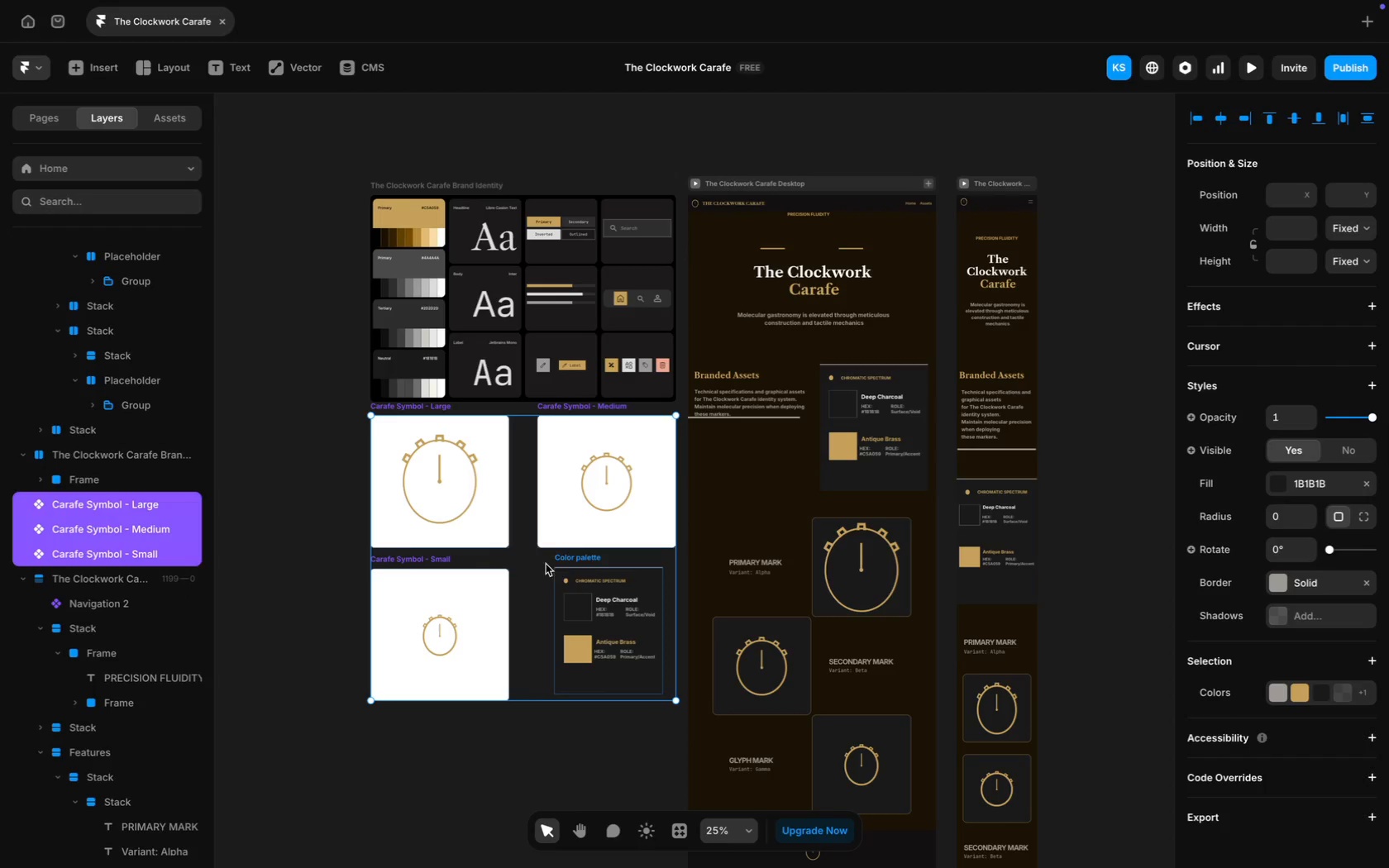 
left_click([575, 560])
 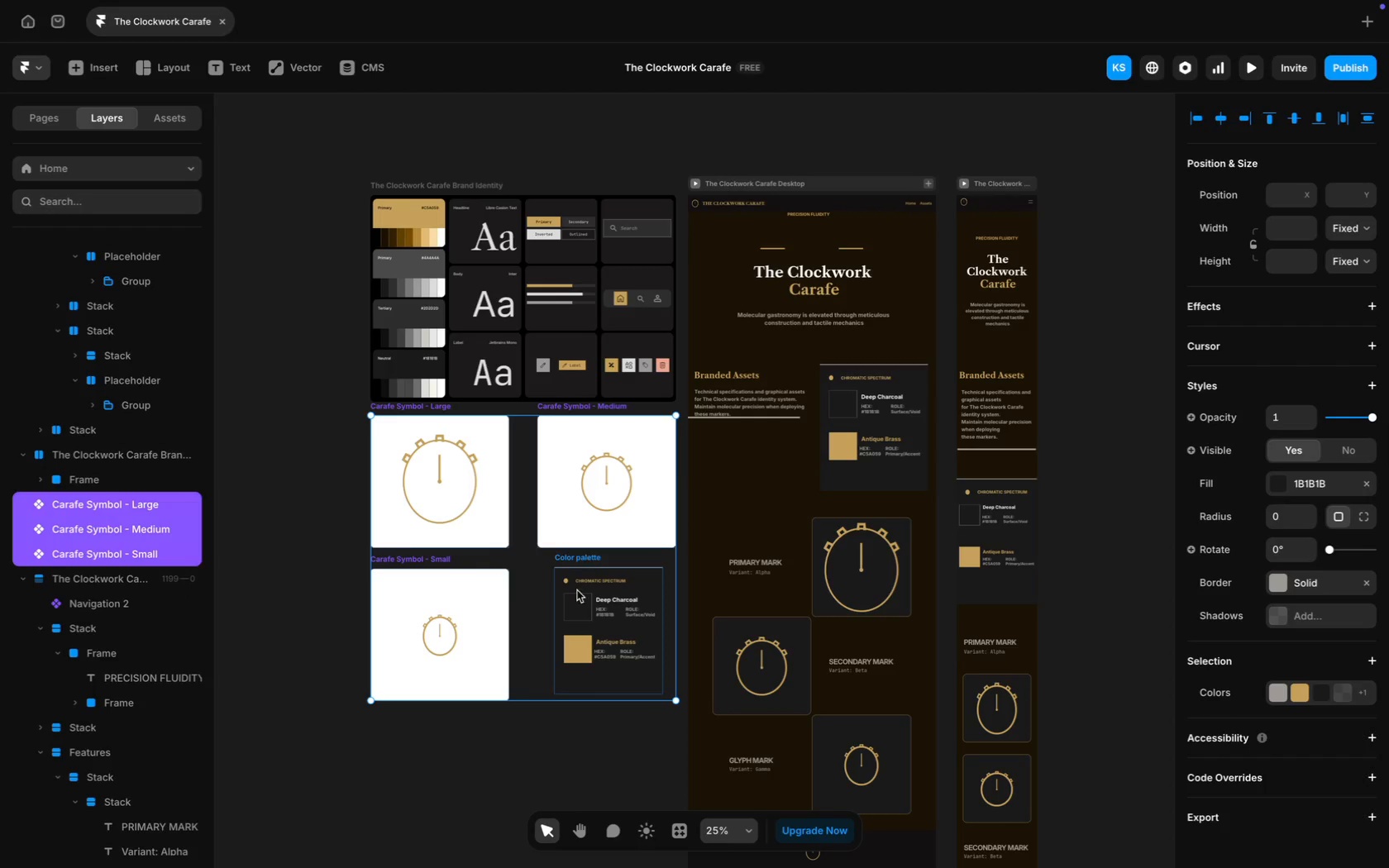 
left_click([536, 744])
 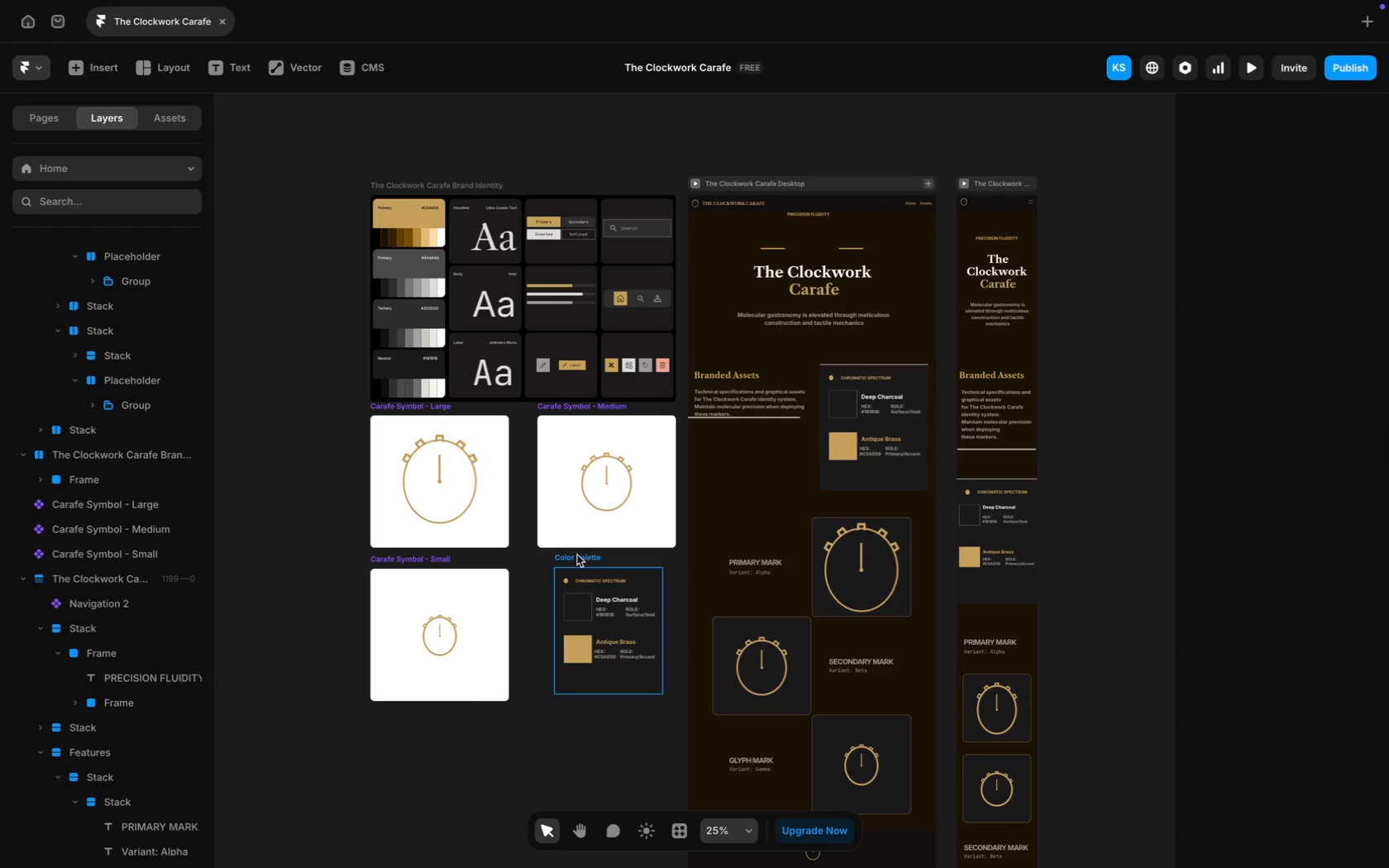 
left_click([579, 556])
 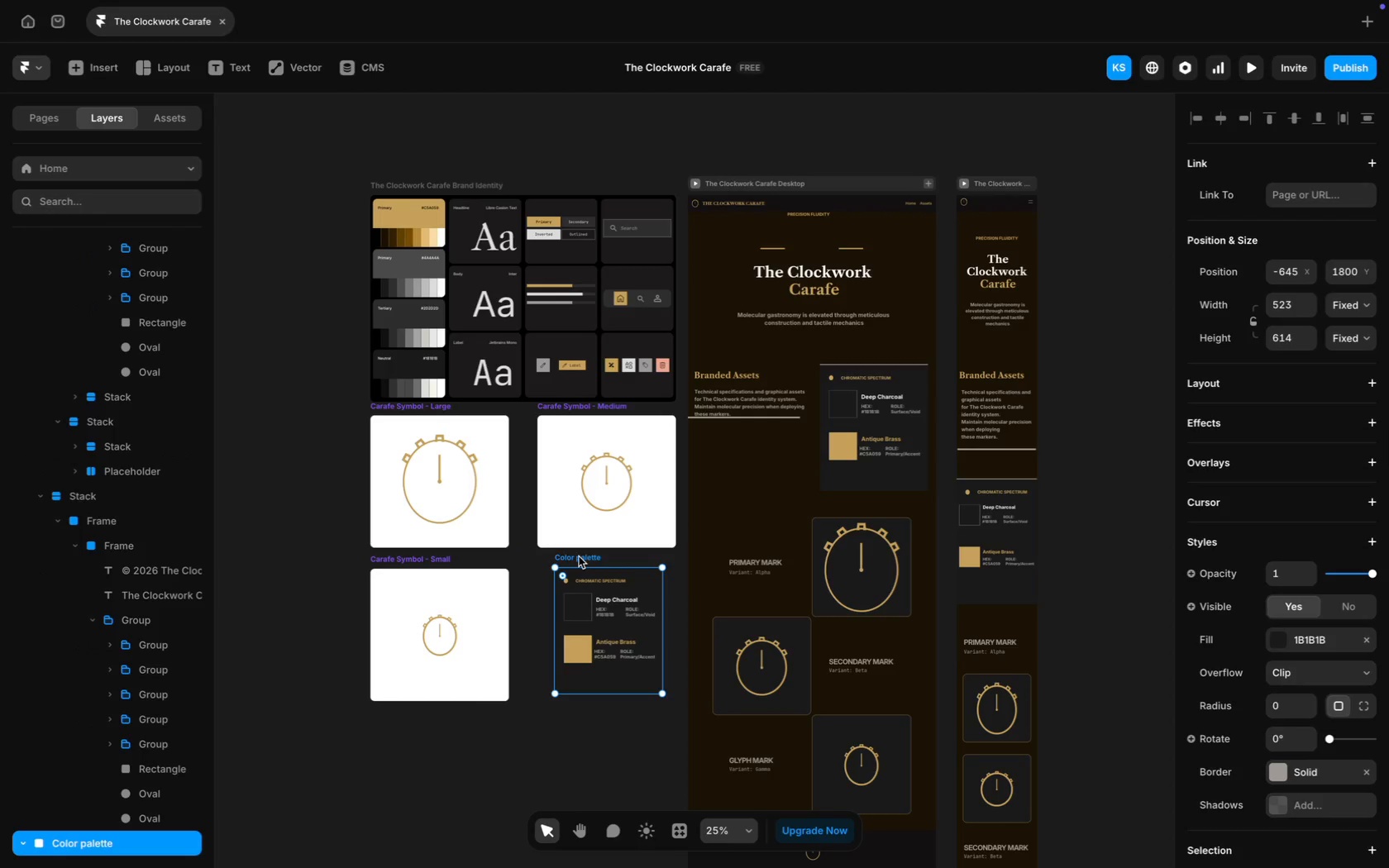 
hold_key(key=ShiftLeft, duration=4.02)
left_click([589, 408])
 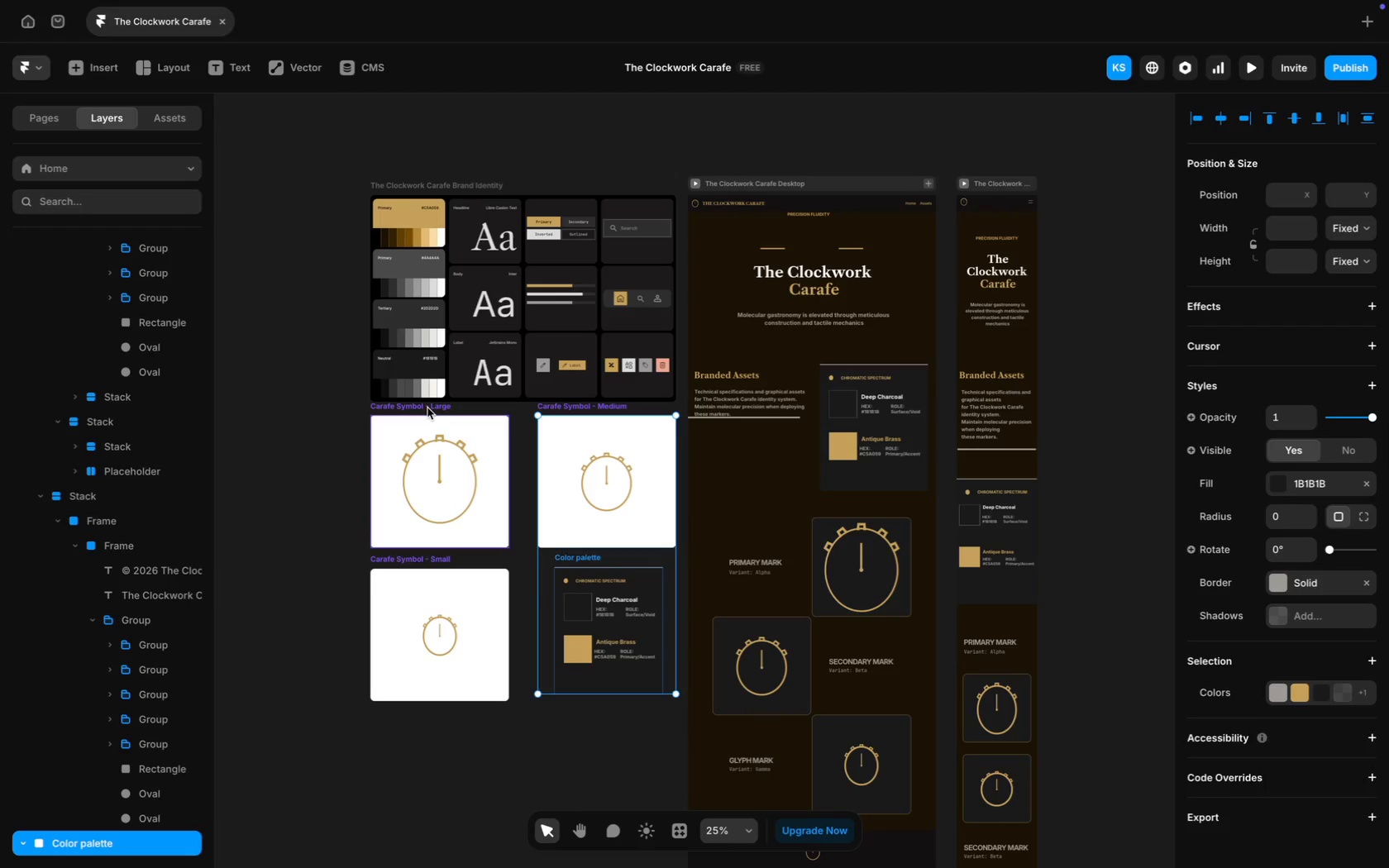 
left_click([425, 408])
 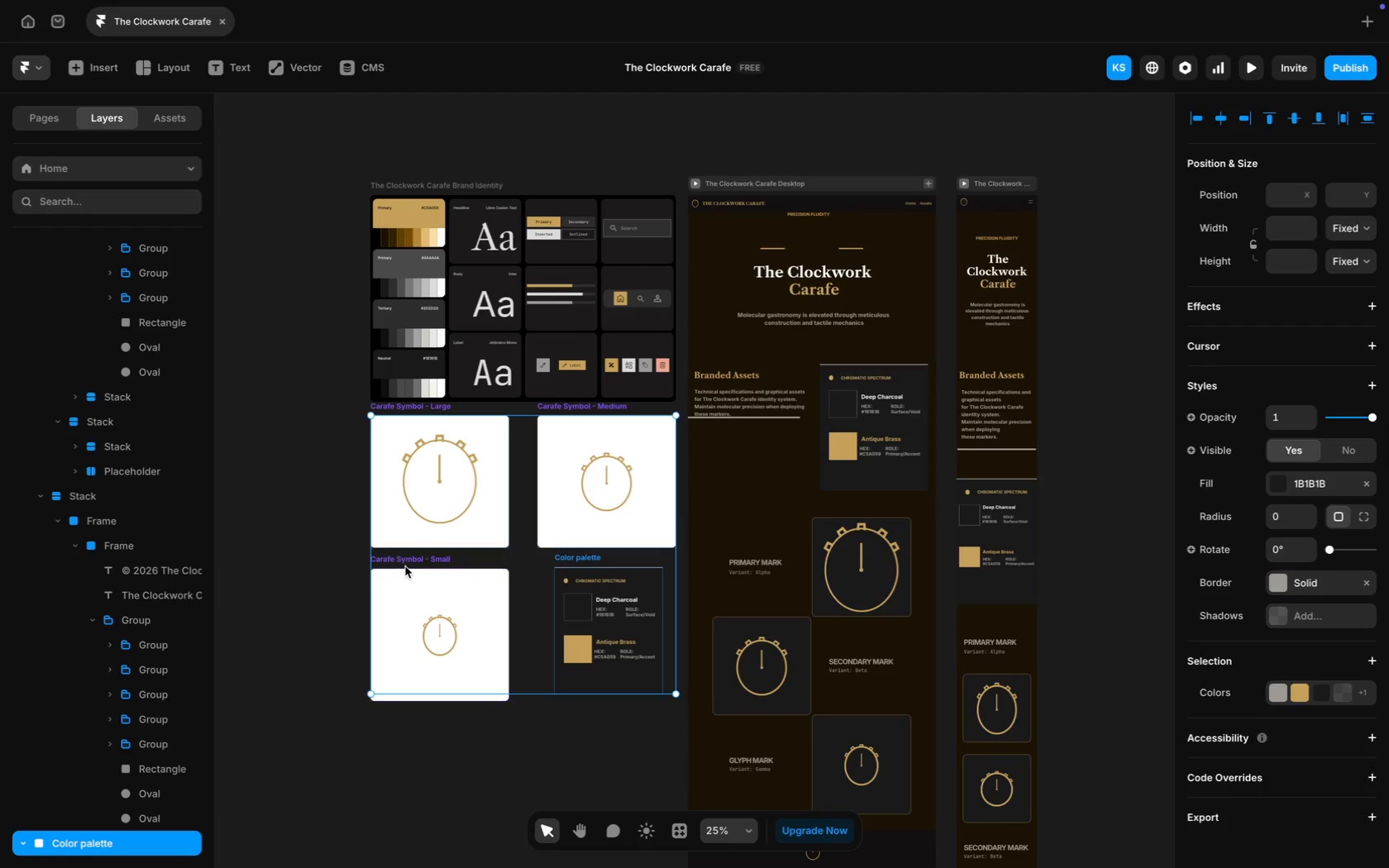 
left_click([405, 558])
 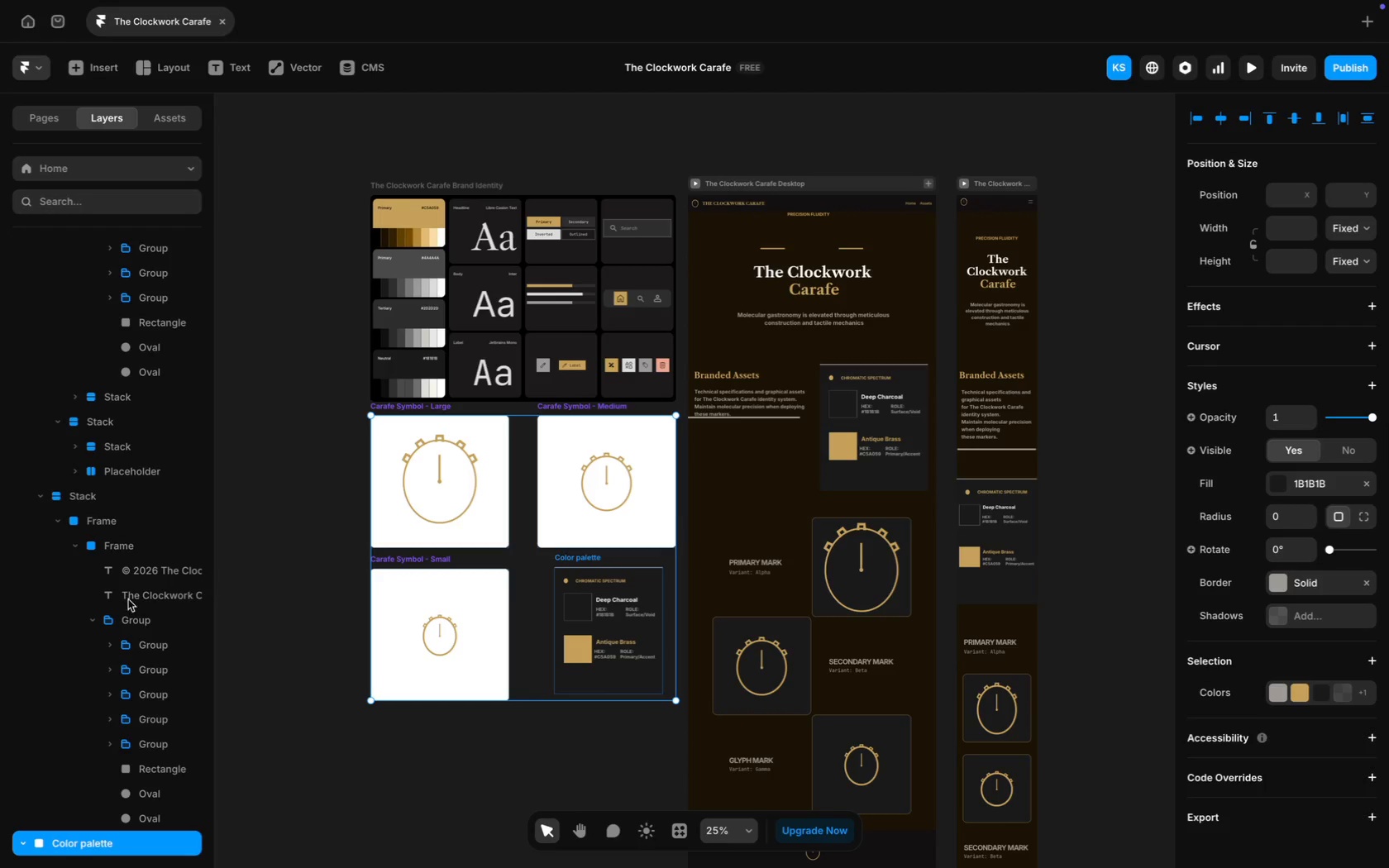 
scroll: coordinate [121, 604], scroll_direction: down, amount: 61.0
 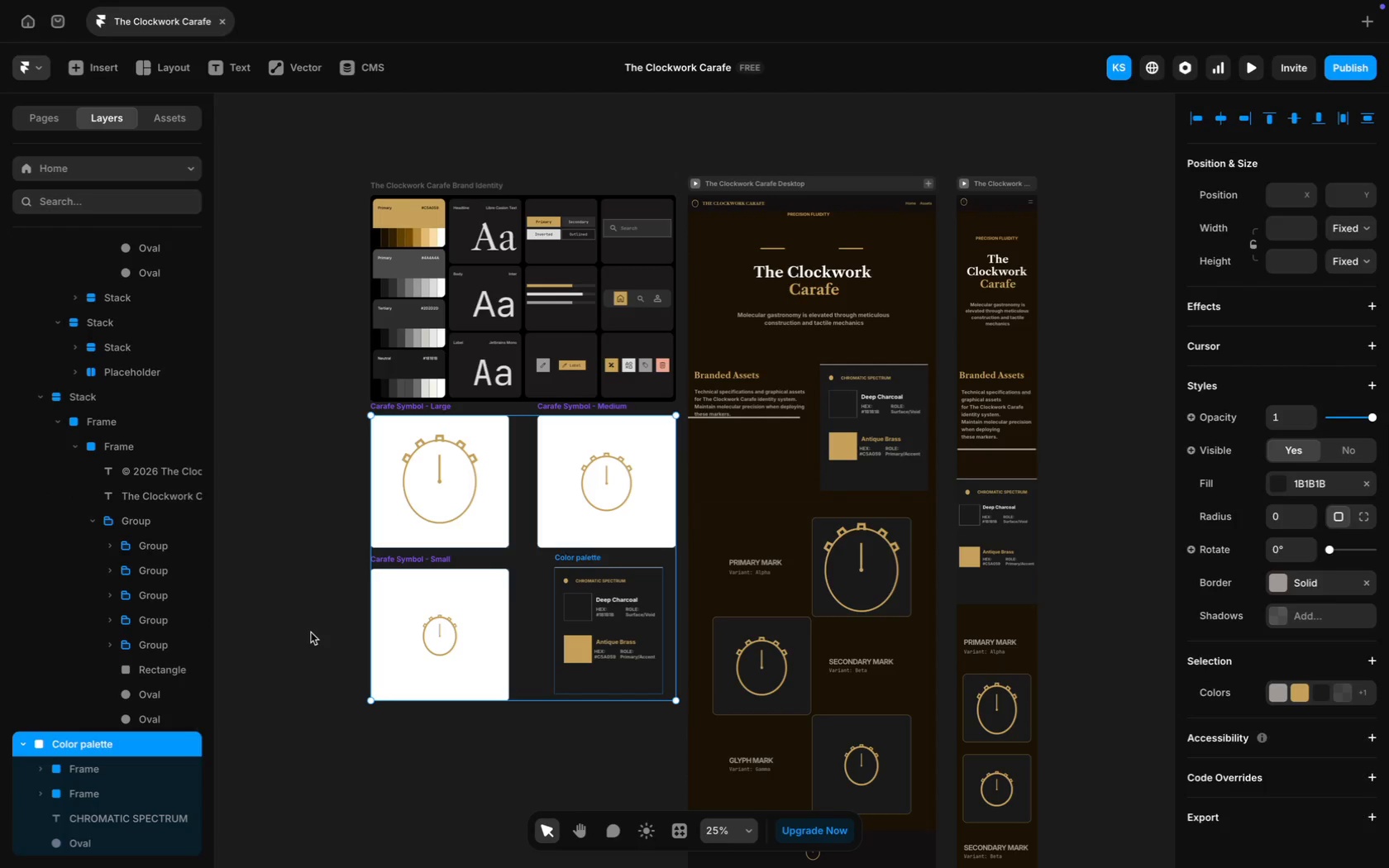 
left_click([311, 632])
 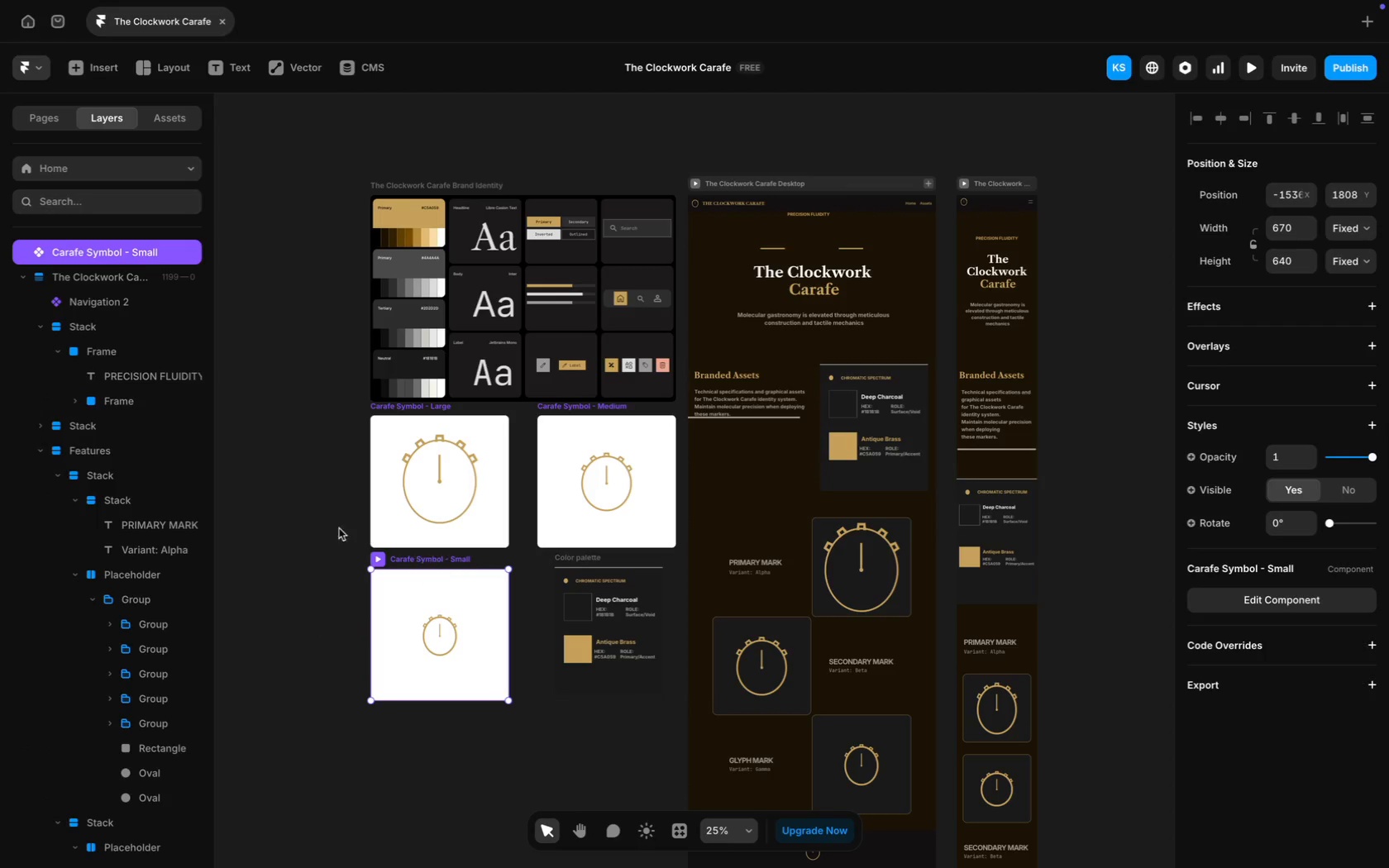 
scroll: coordinate [112, 424], scroll_direction: up, amount: 21.0
 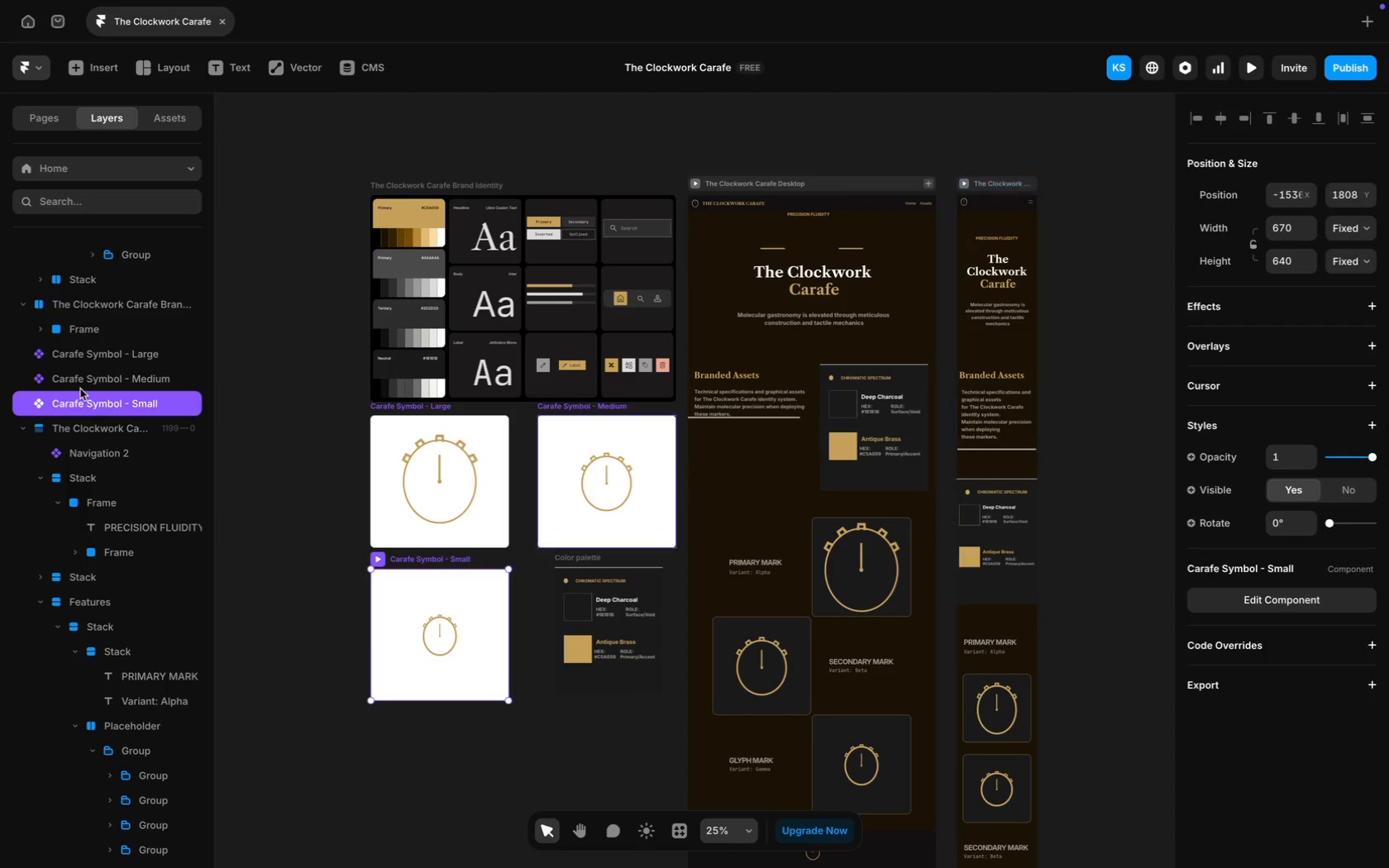 
hold_key(key=ShiftLeft, duration=1.51)
 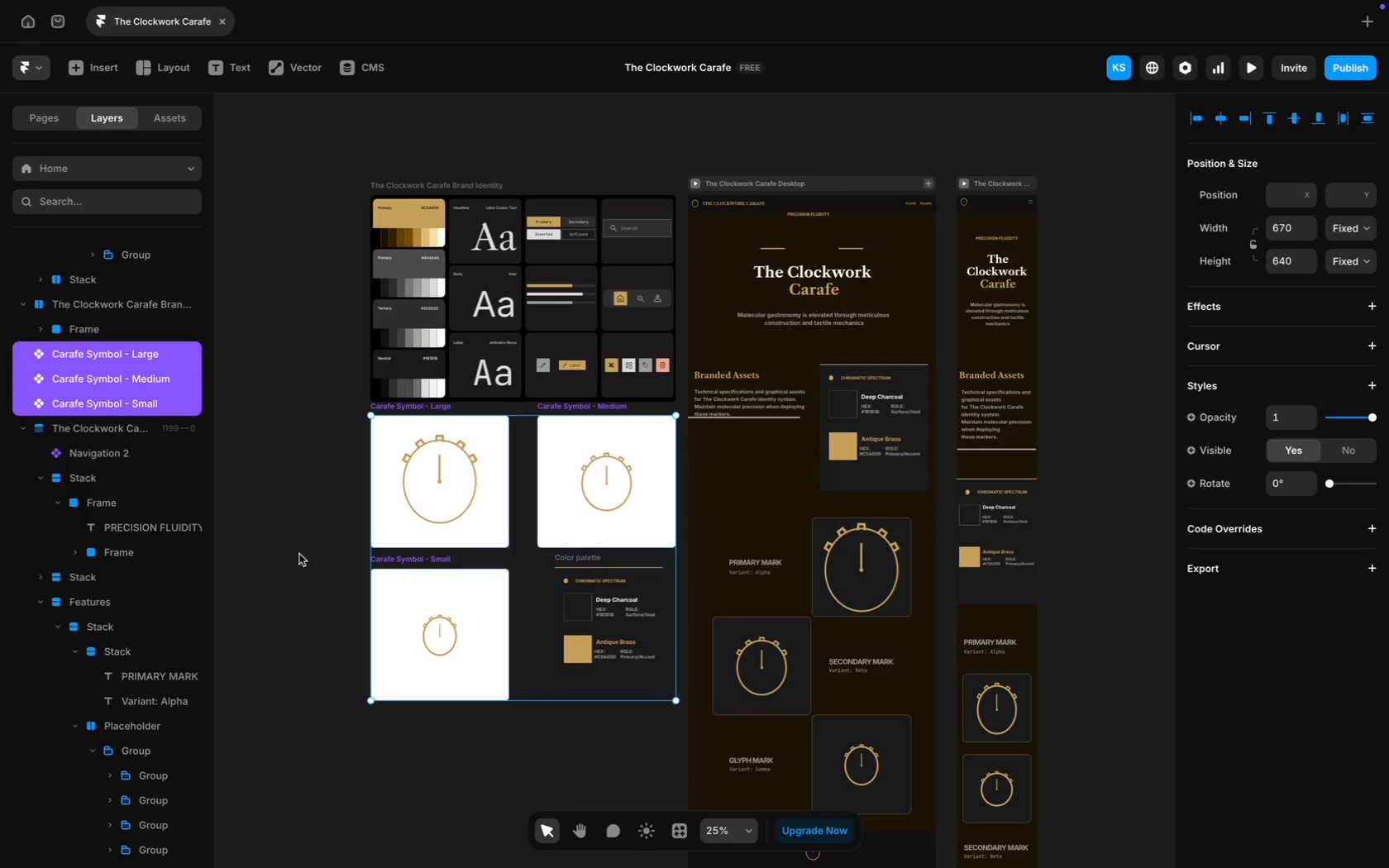 
scroll: coordinate [129, 538], scroll_direction: down, amount: 124.0
 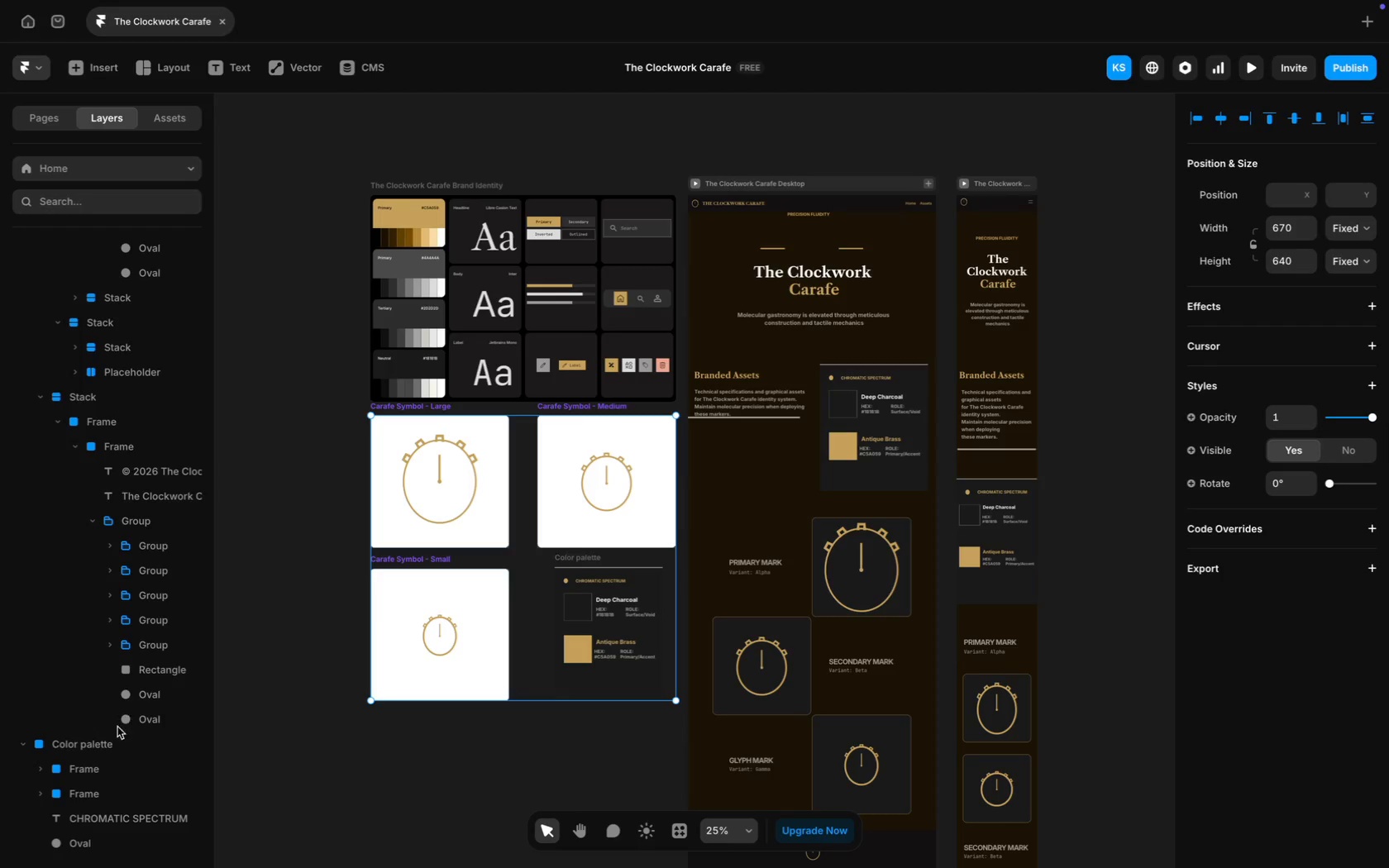 
hold_key(key=ShiftLeft, duration=1.17)
 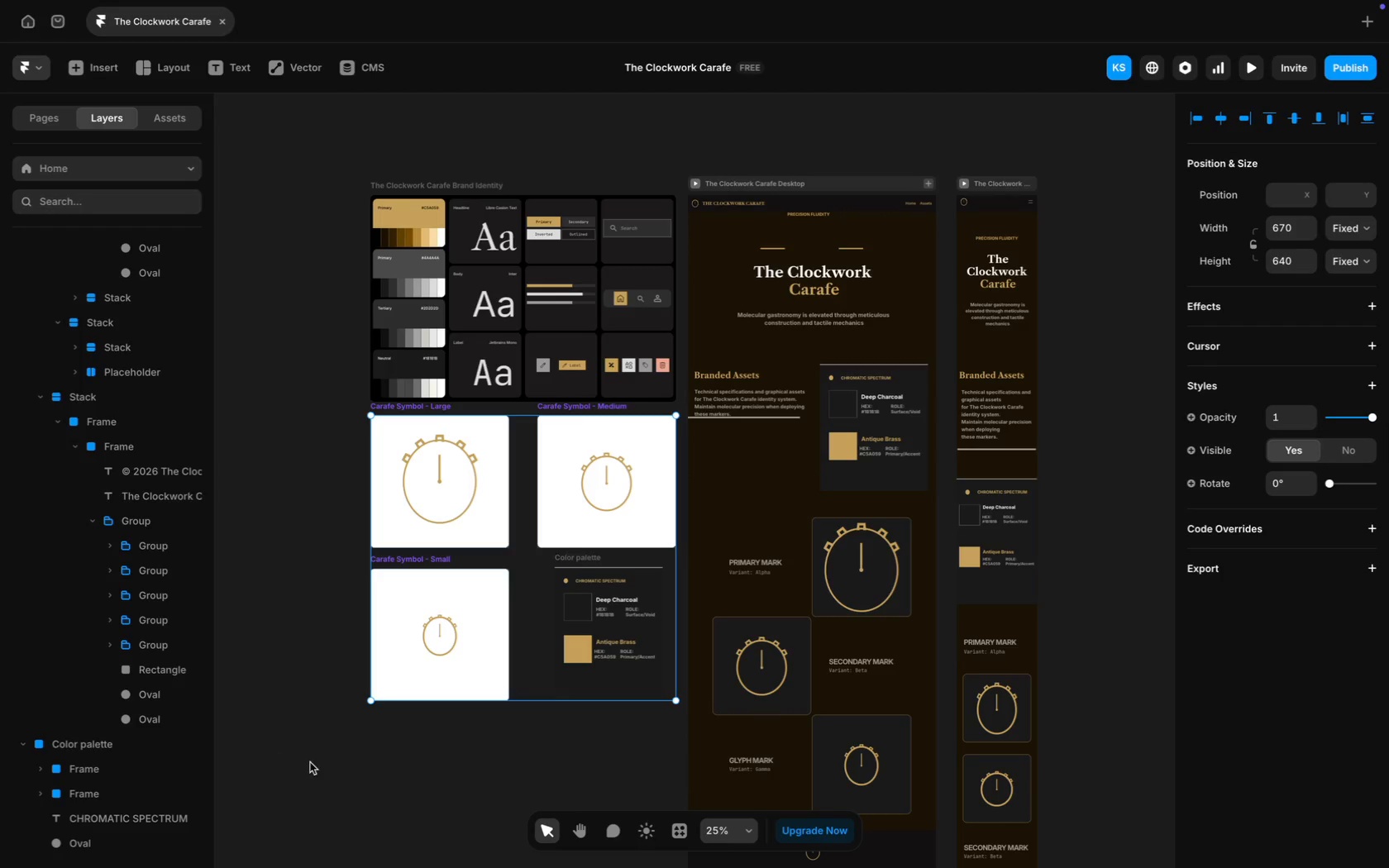 
left_click([317, 765])
 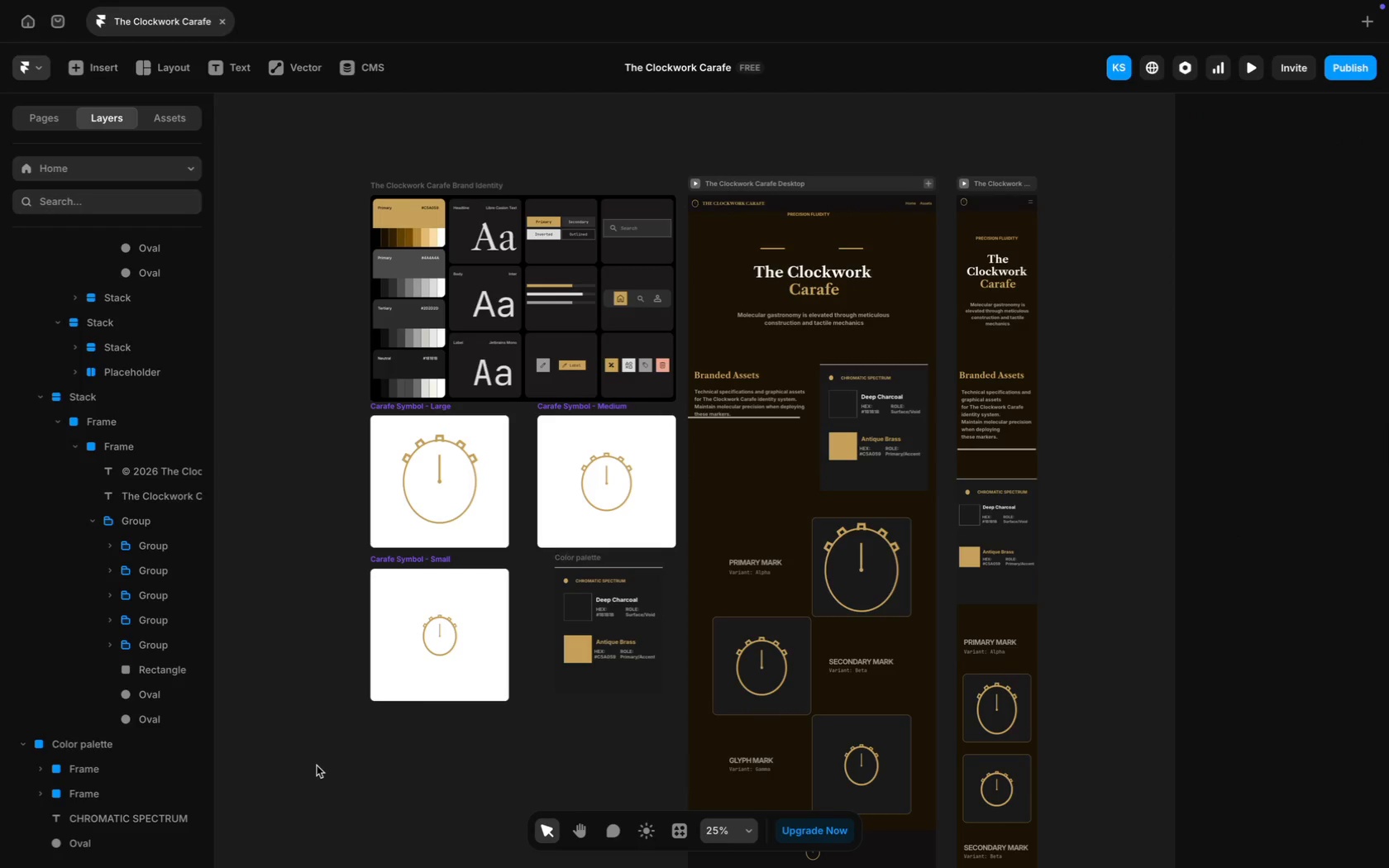 
mouse_move([590, 556])
 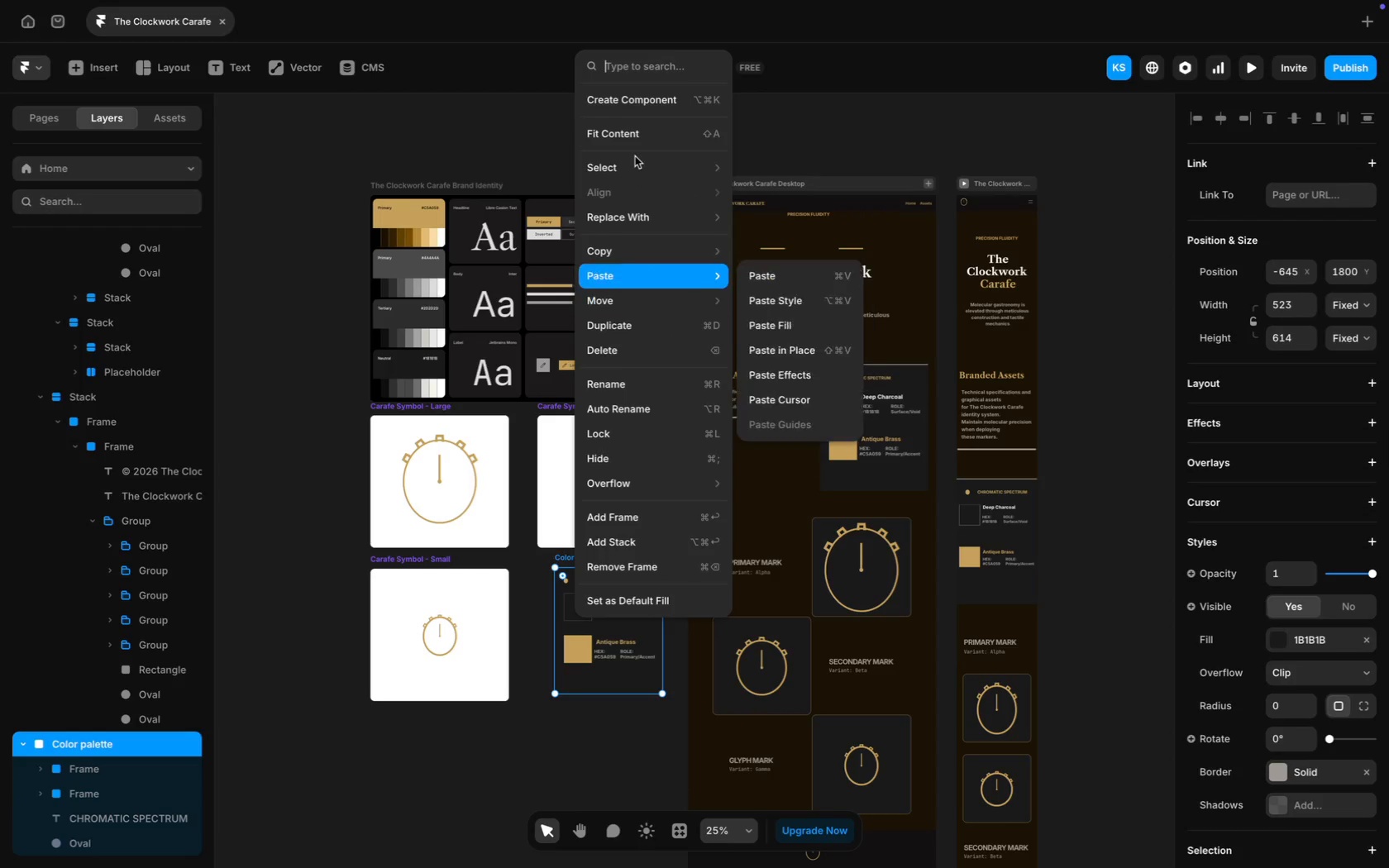 
left_click([639, 107])
 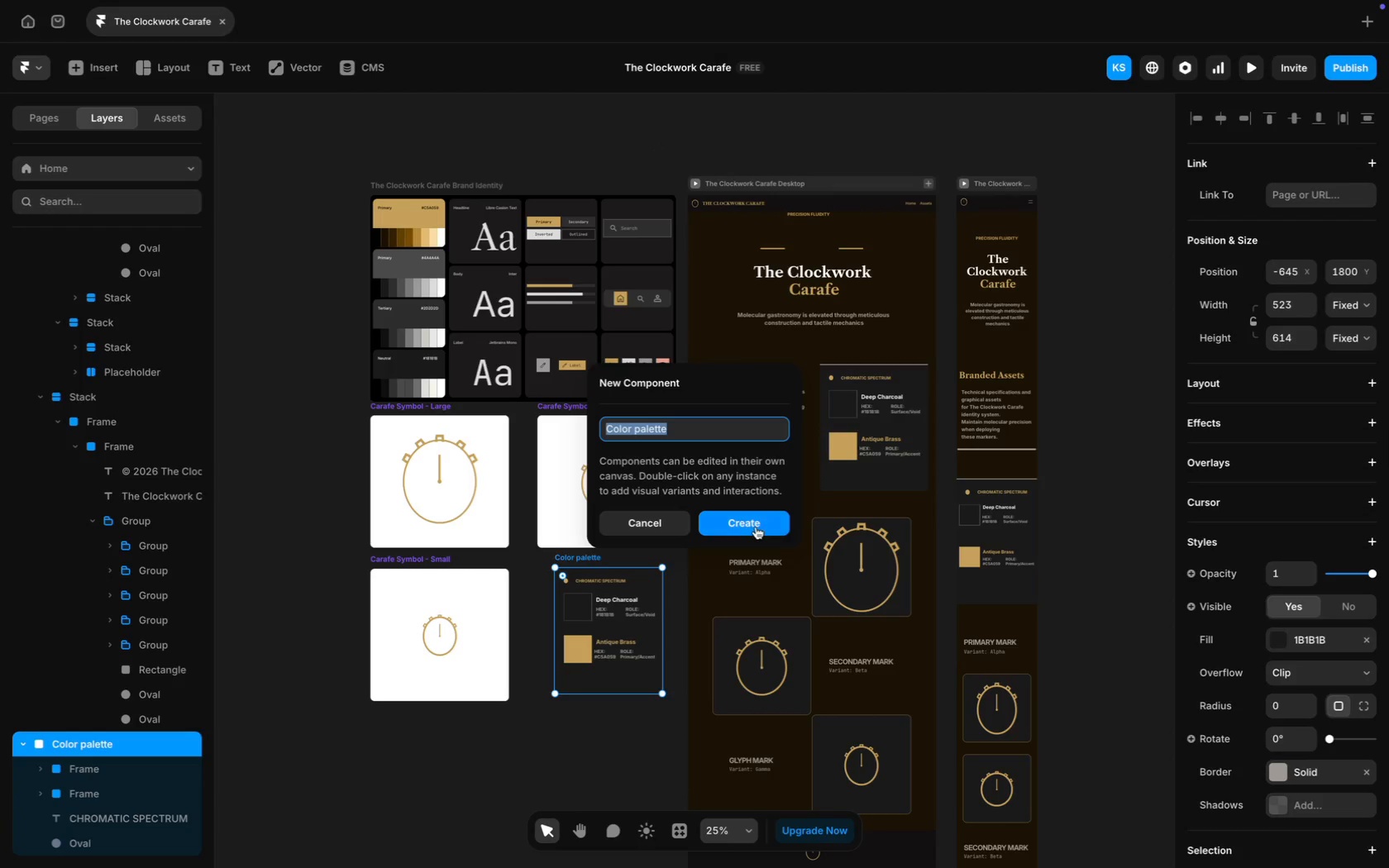 
left_click([734, 517])
 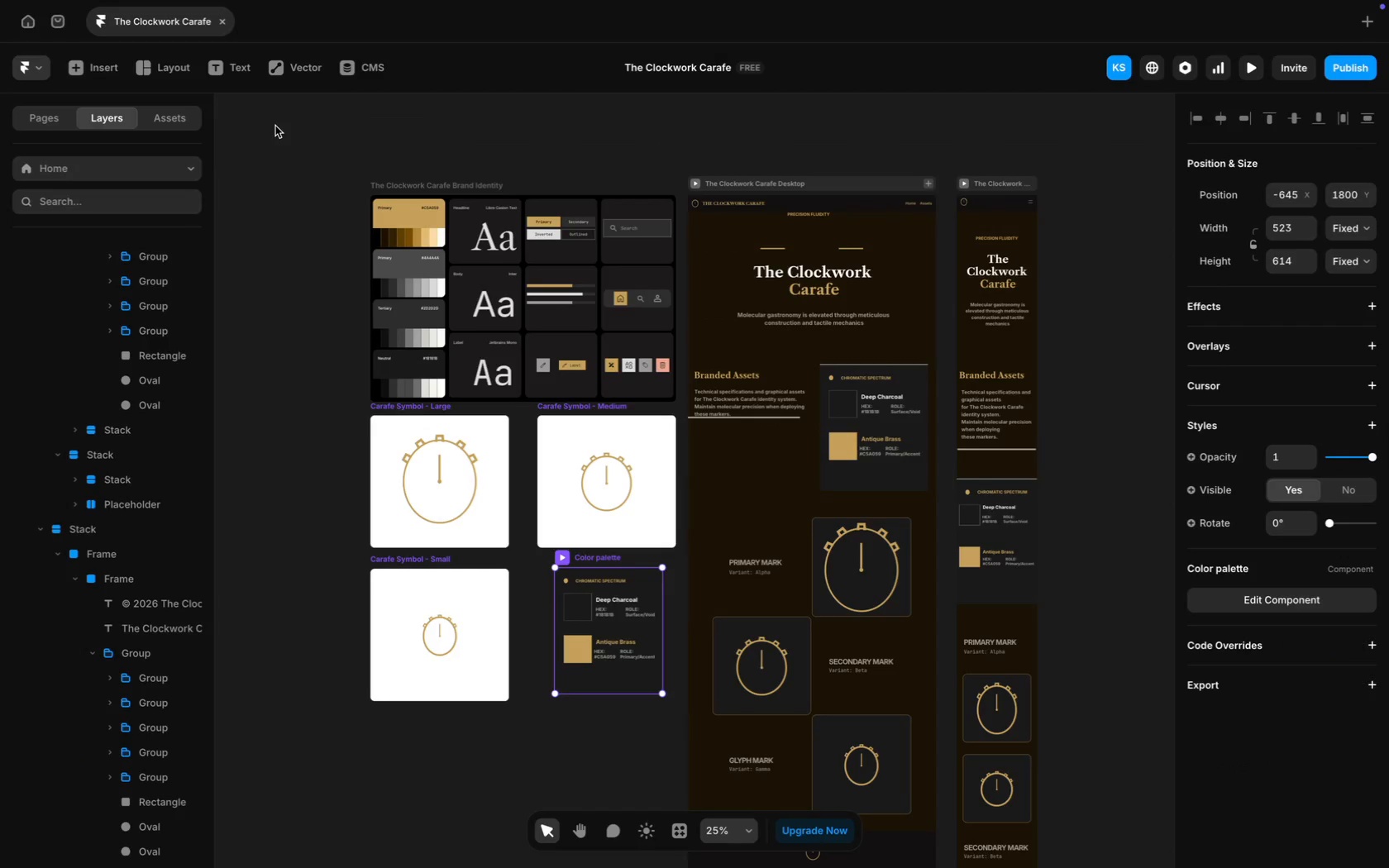 
hold_key(key=ShiftLeft, duration=0.31)
 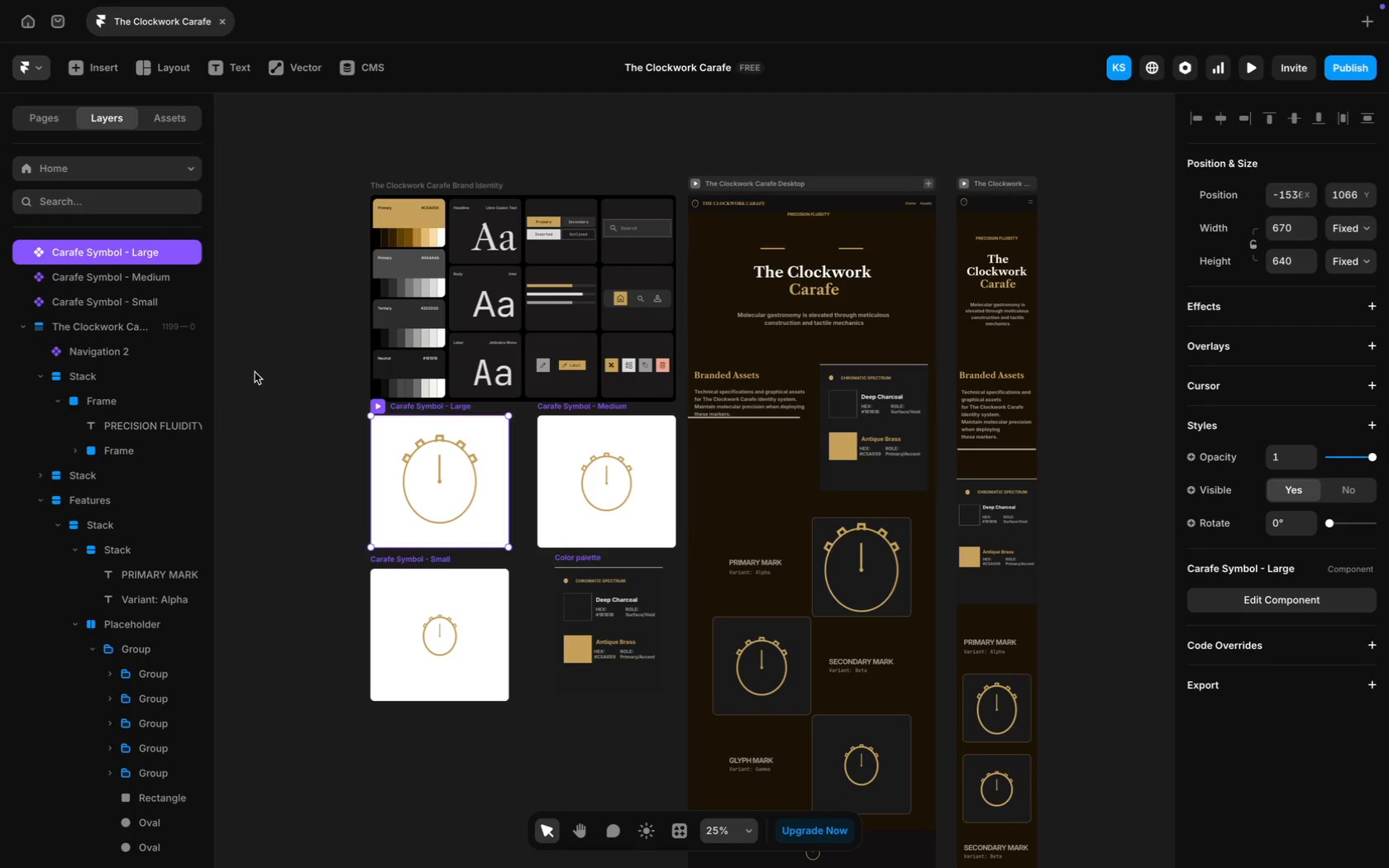 
scroll: coordinate [126, 327], scroll_direction: up, amount: 15.0
 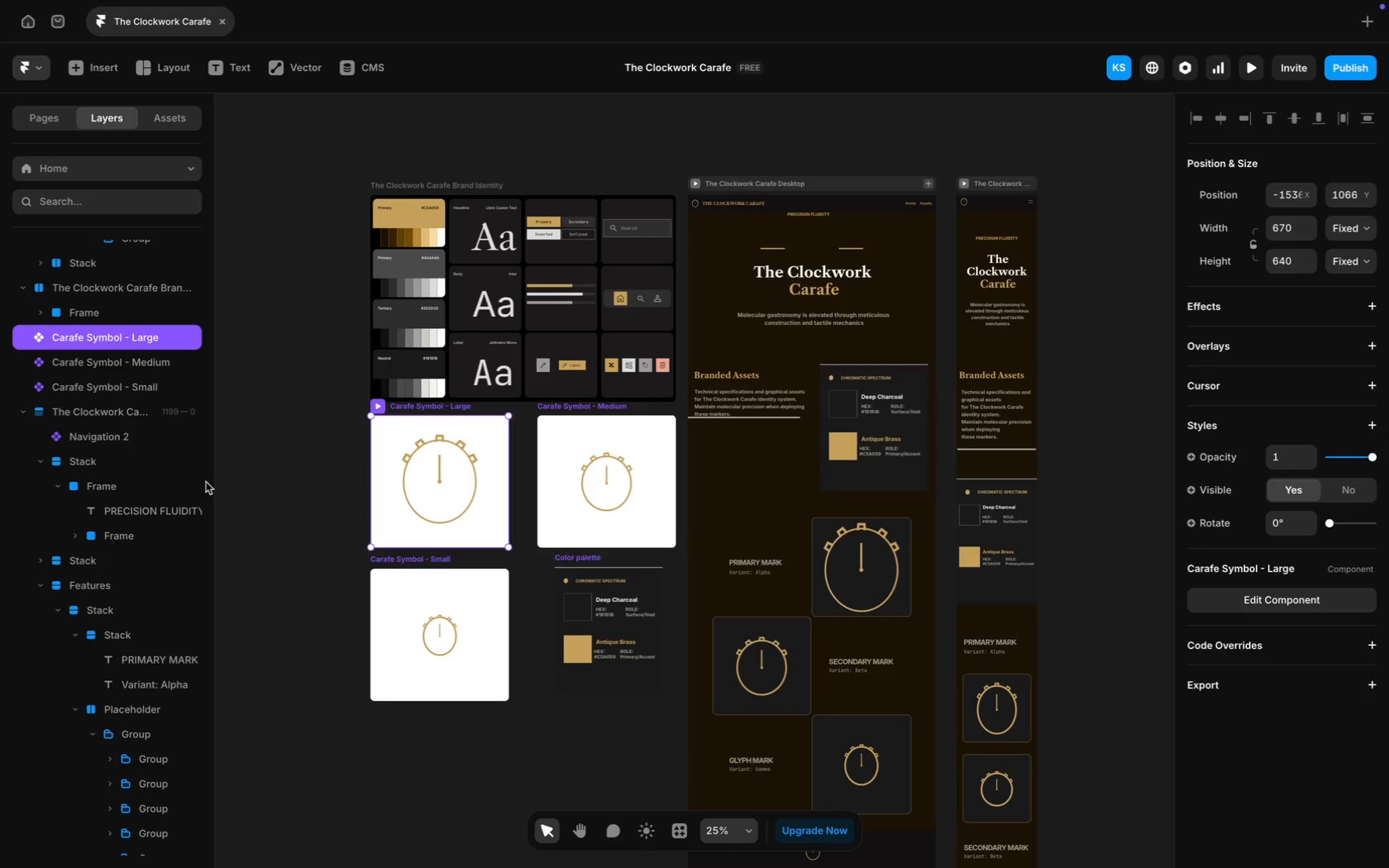 
hold_key(key=ShiftLeft, duration=0.83)
left_click([89, 387])
 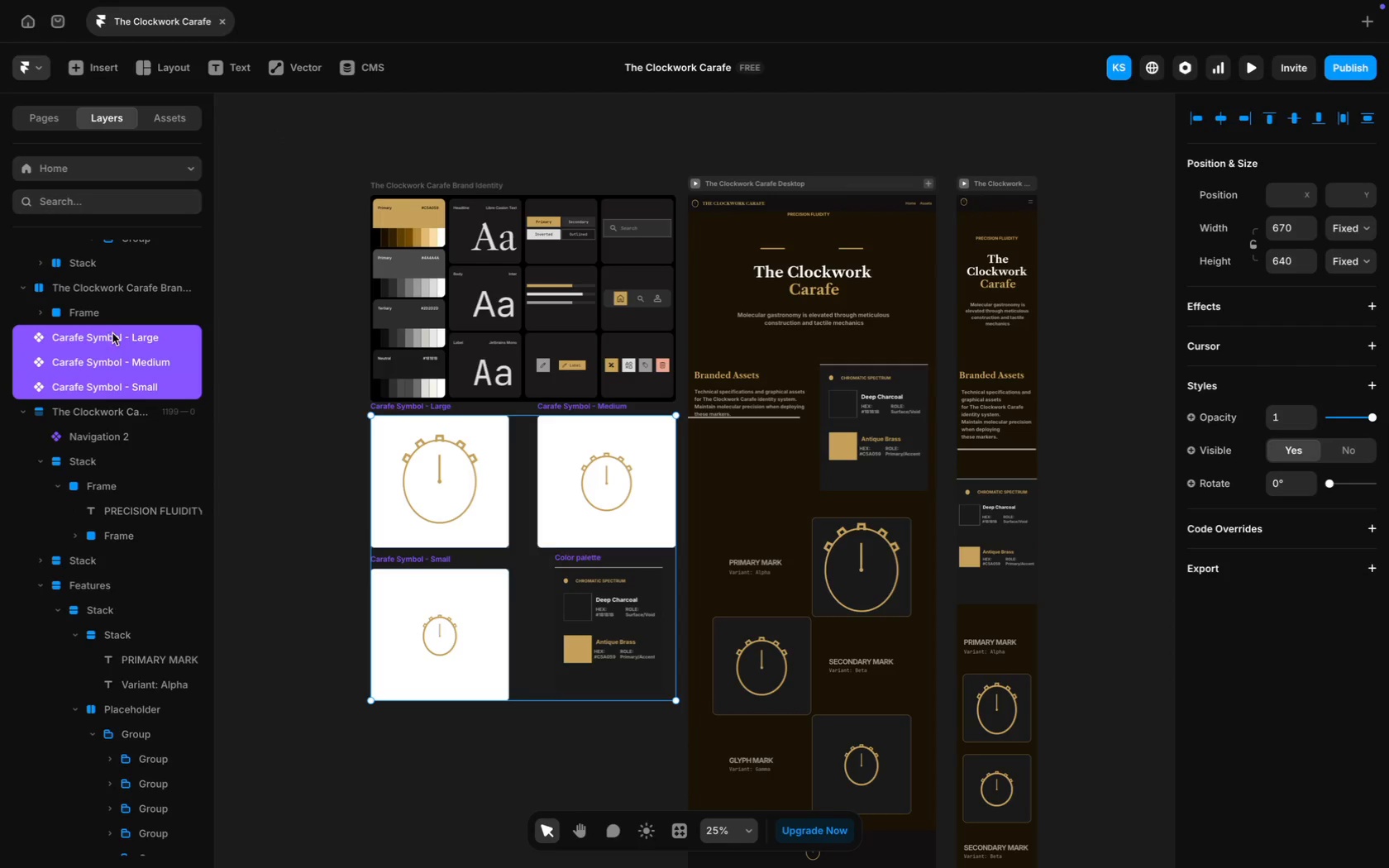 
scroll: coordinate [132, 555], scroll_direction: down, amount: 106.0
 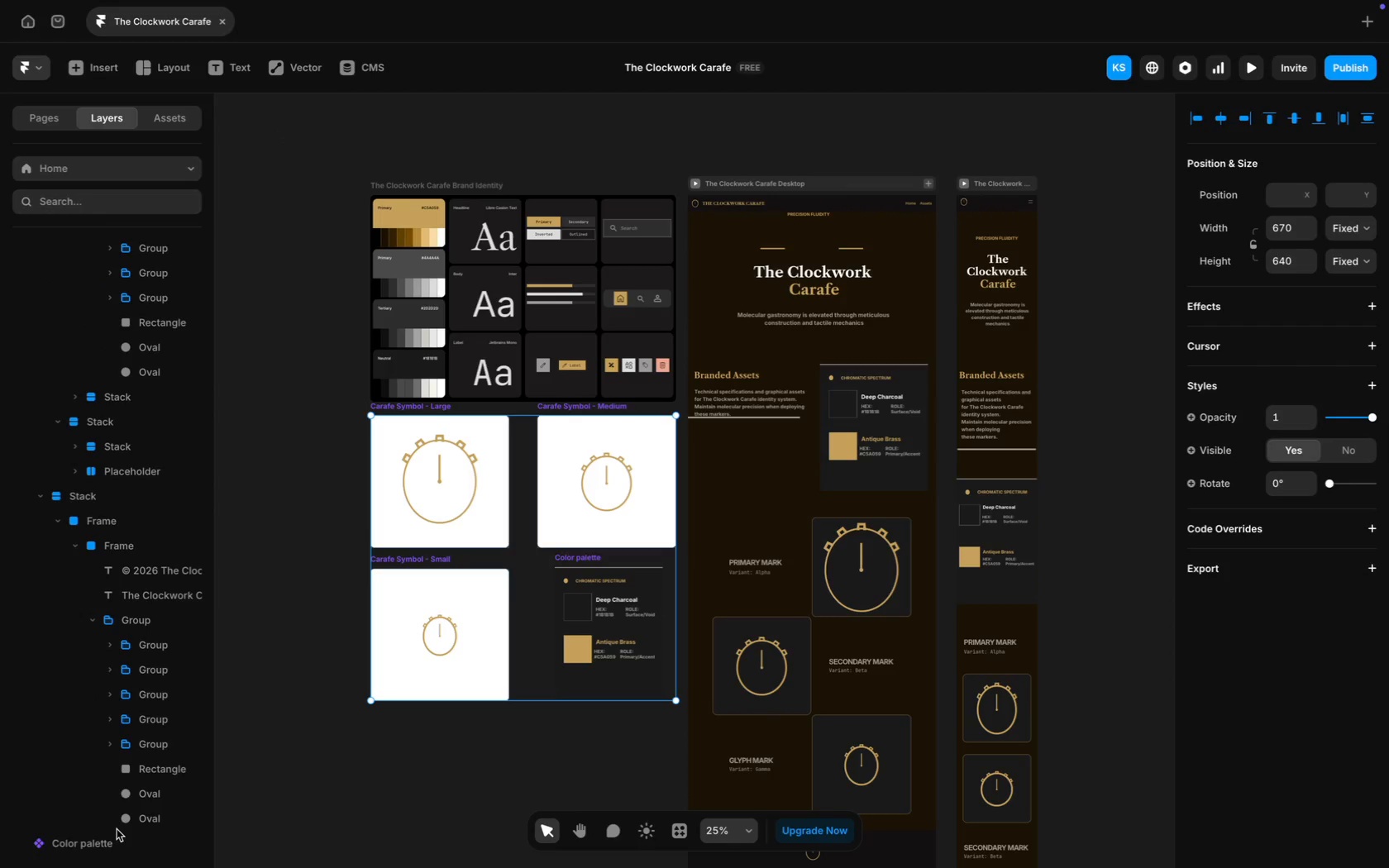 
hold_key(key=ShiftLeft, duration=0.89)
left_click([99, 845])
 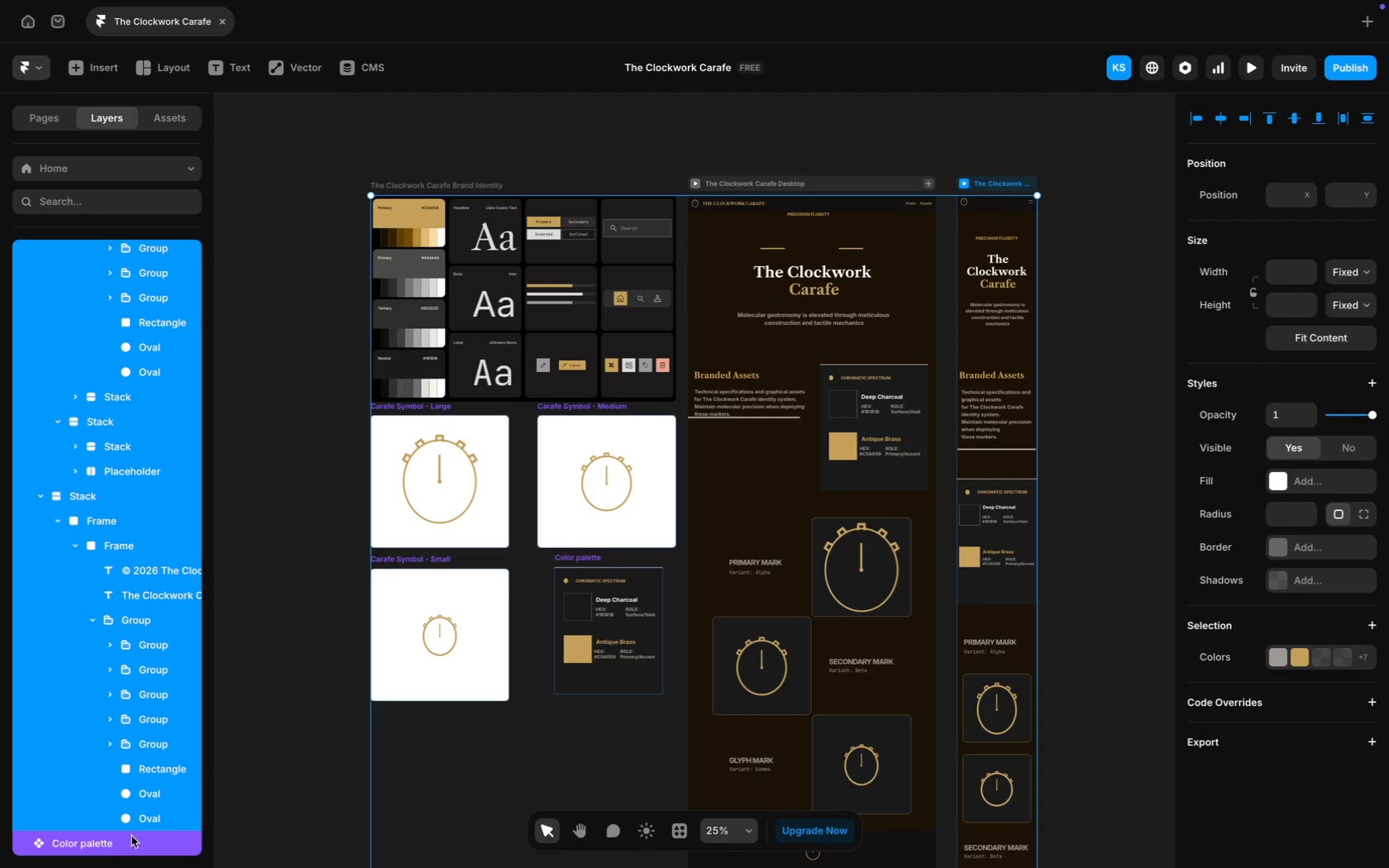 
left_click([238, 804])
 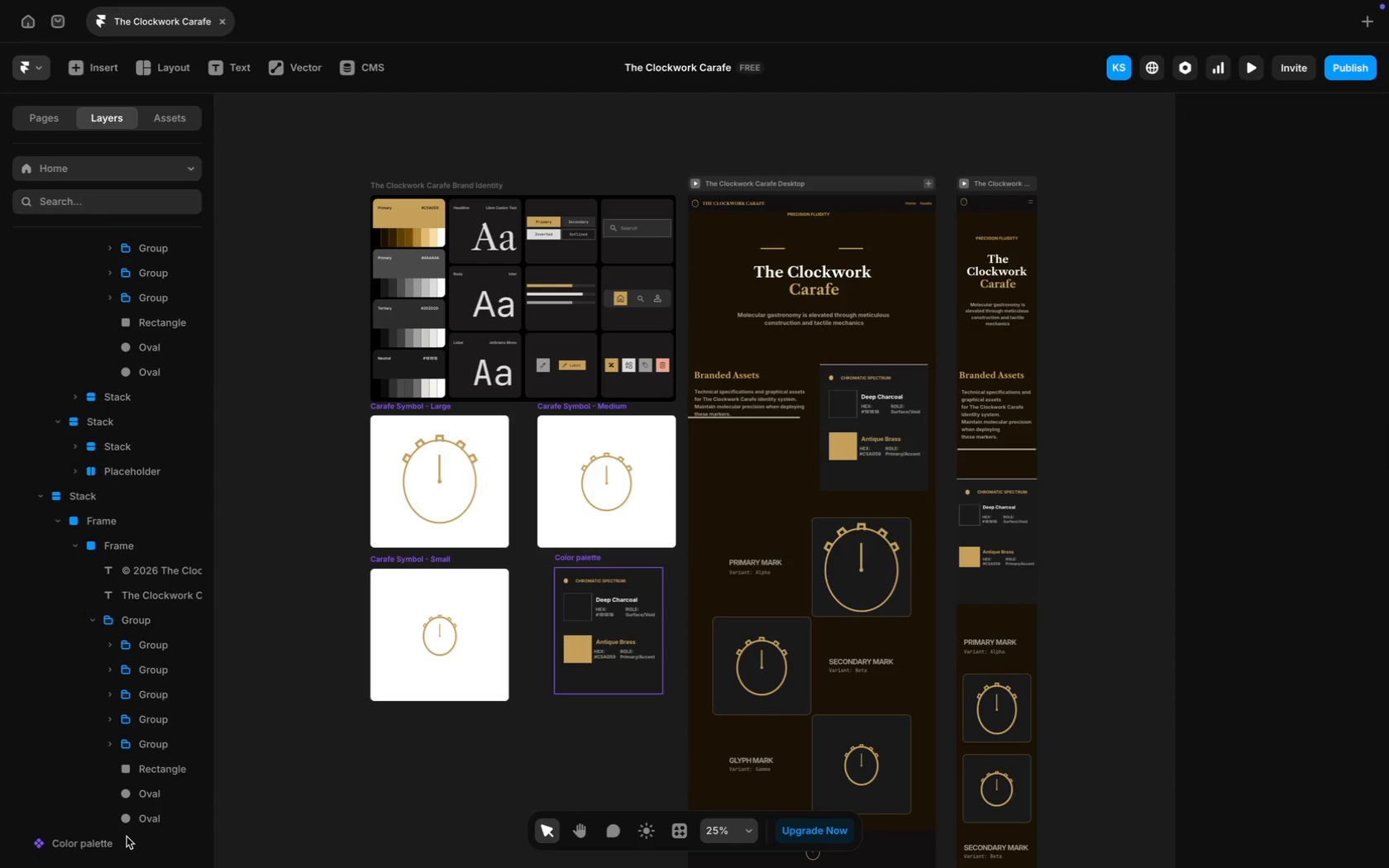 
left_click([108, 848])
 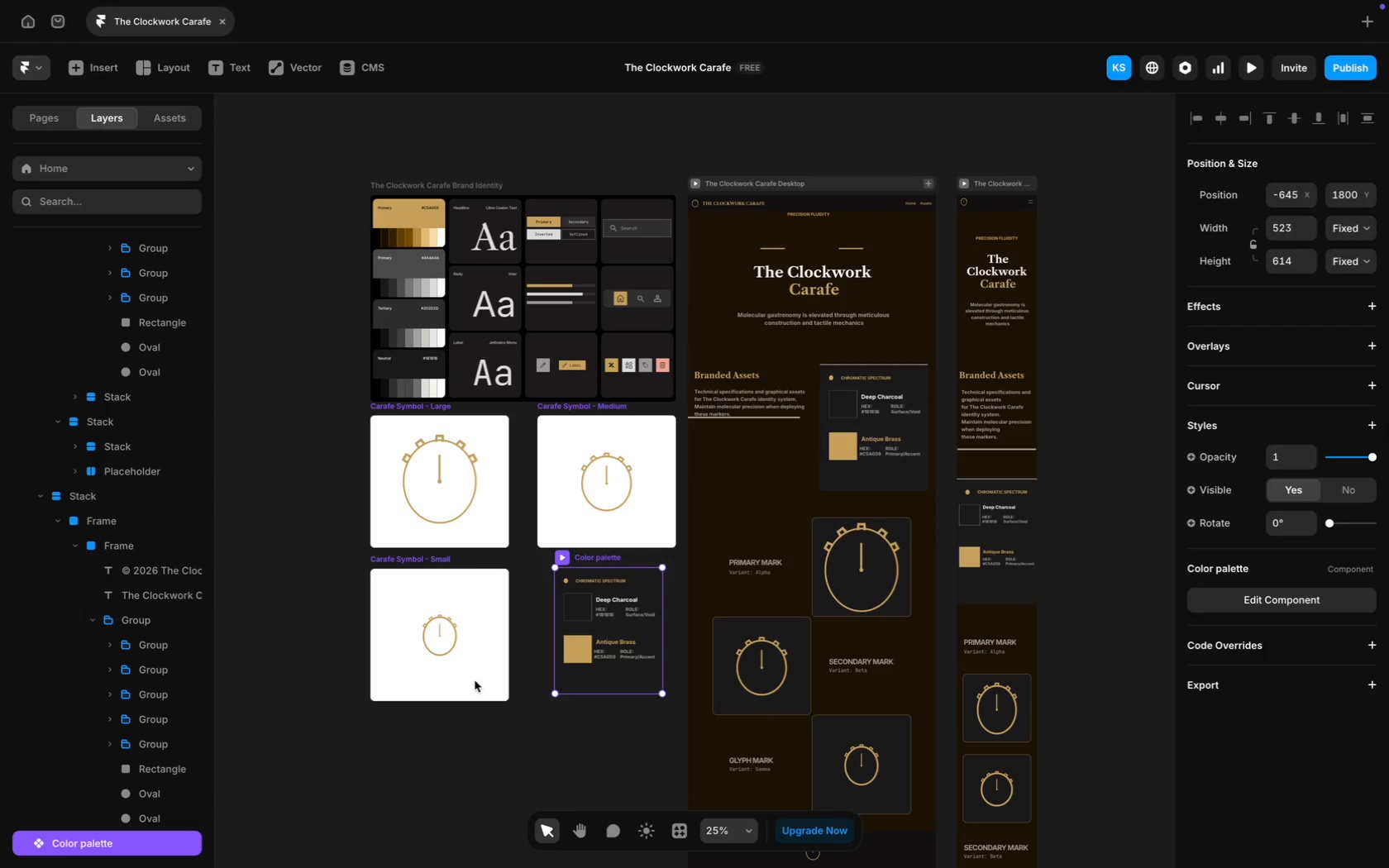 
hold_key(key=ShiftLeft, duration=4.59)
left_click([585, 407])
 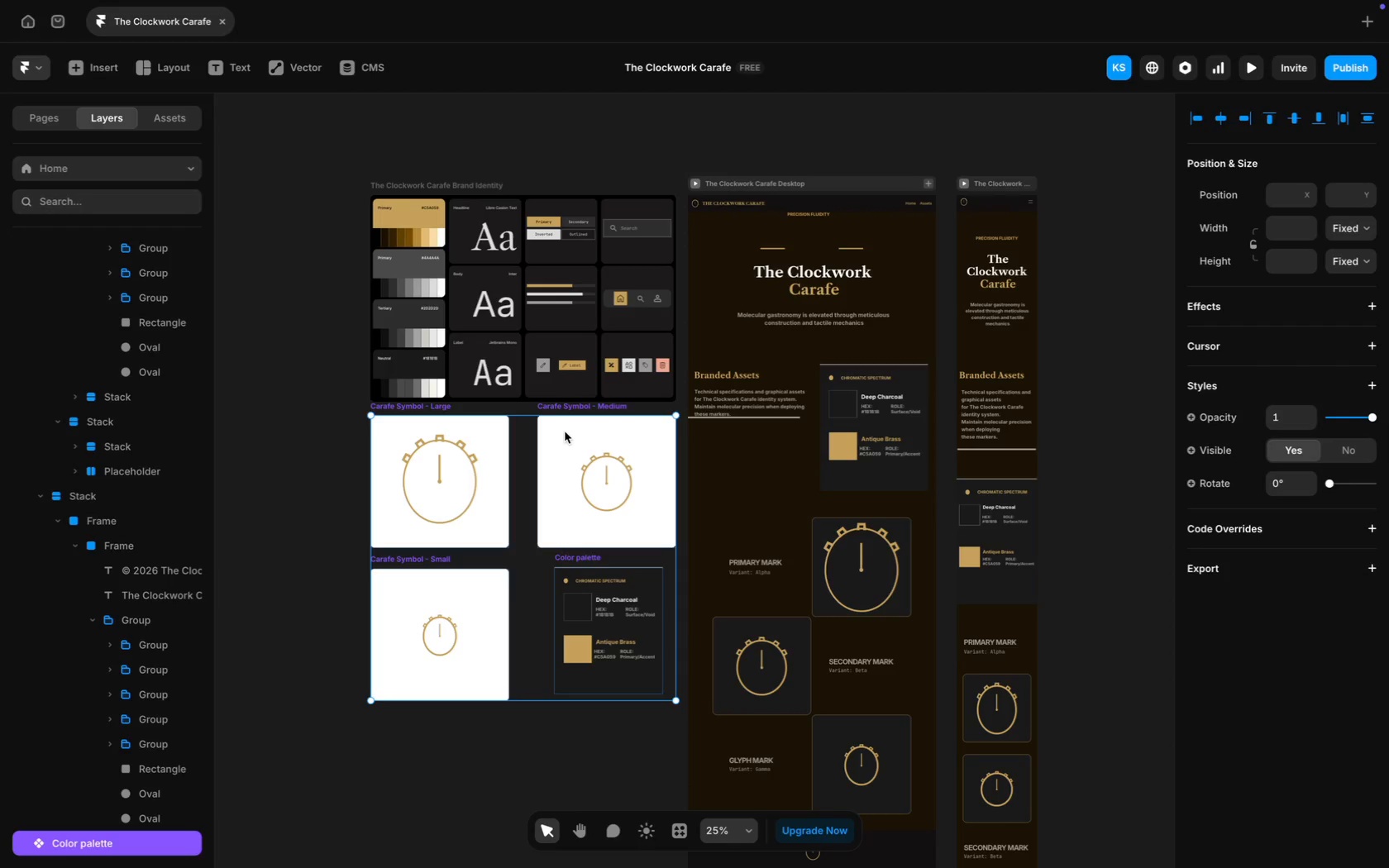 
right_click([564, 434])
 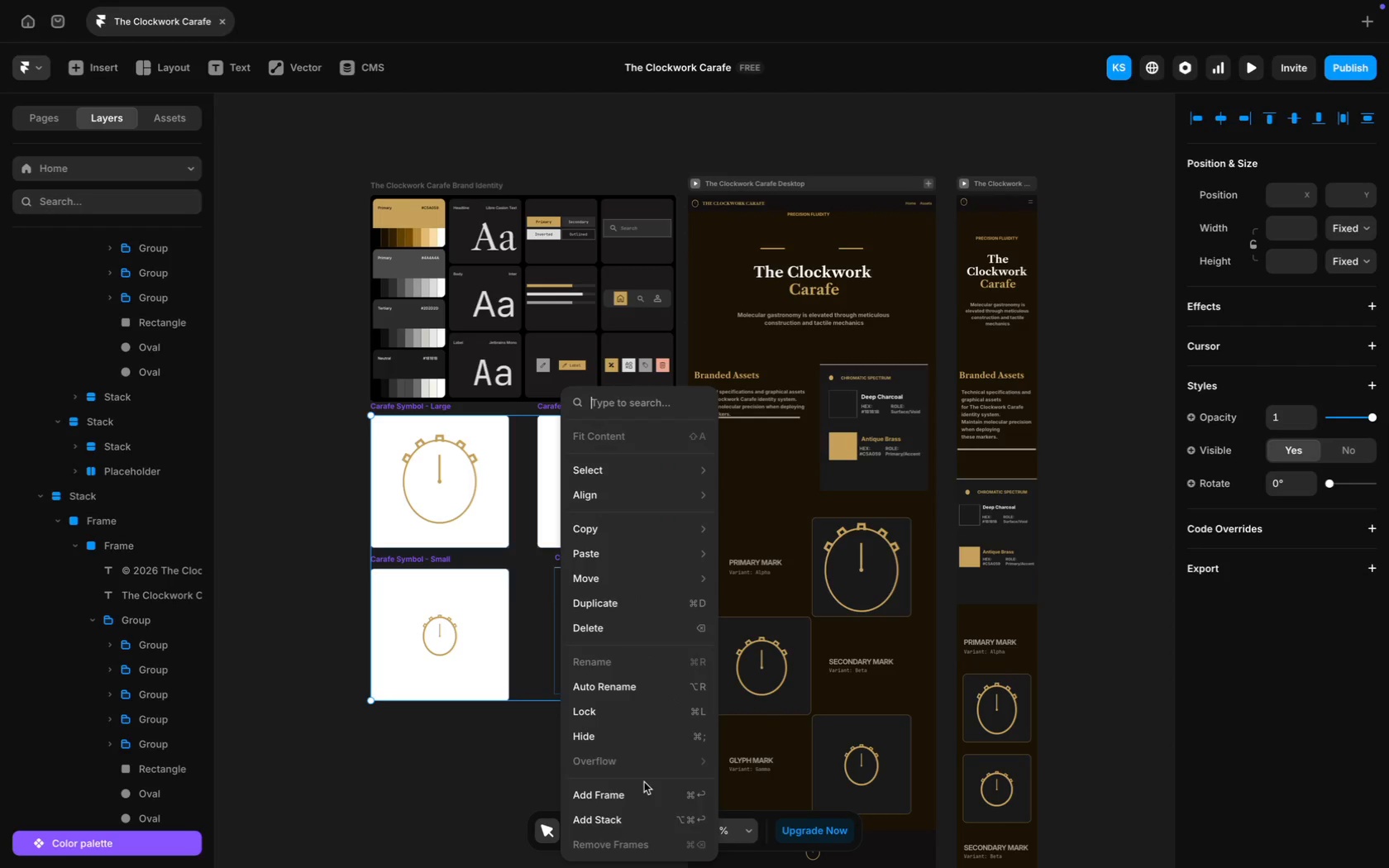 
left_click([627, 793])
 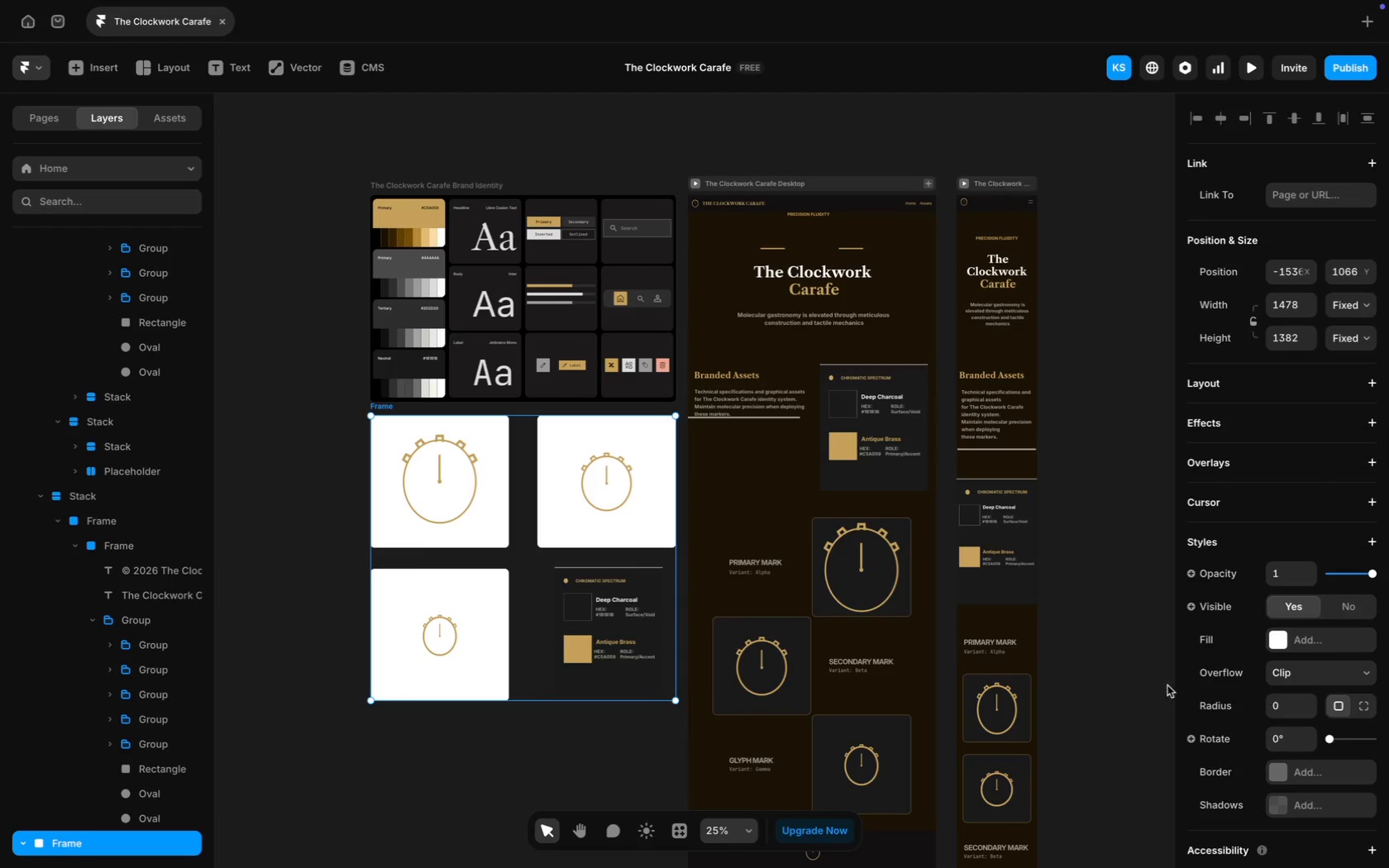 
scroll: coordinate [1316, 745], scroll_direction: down, amount: 78.0
 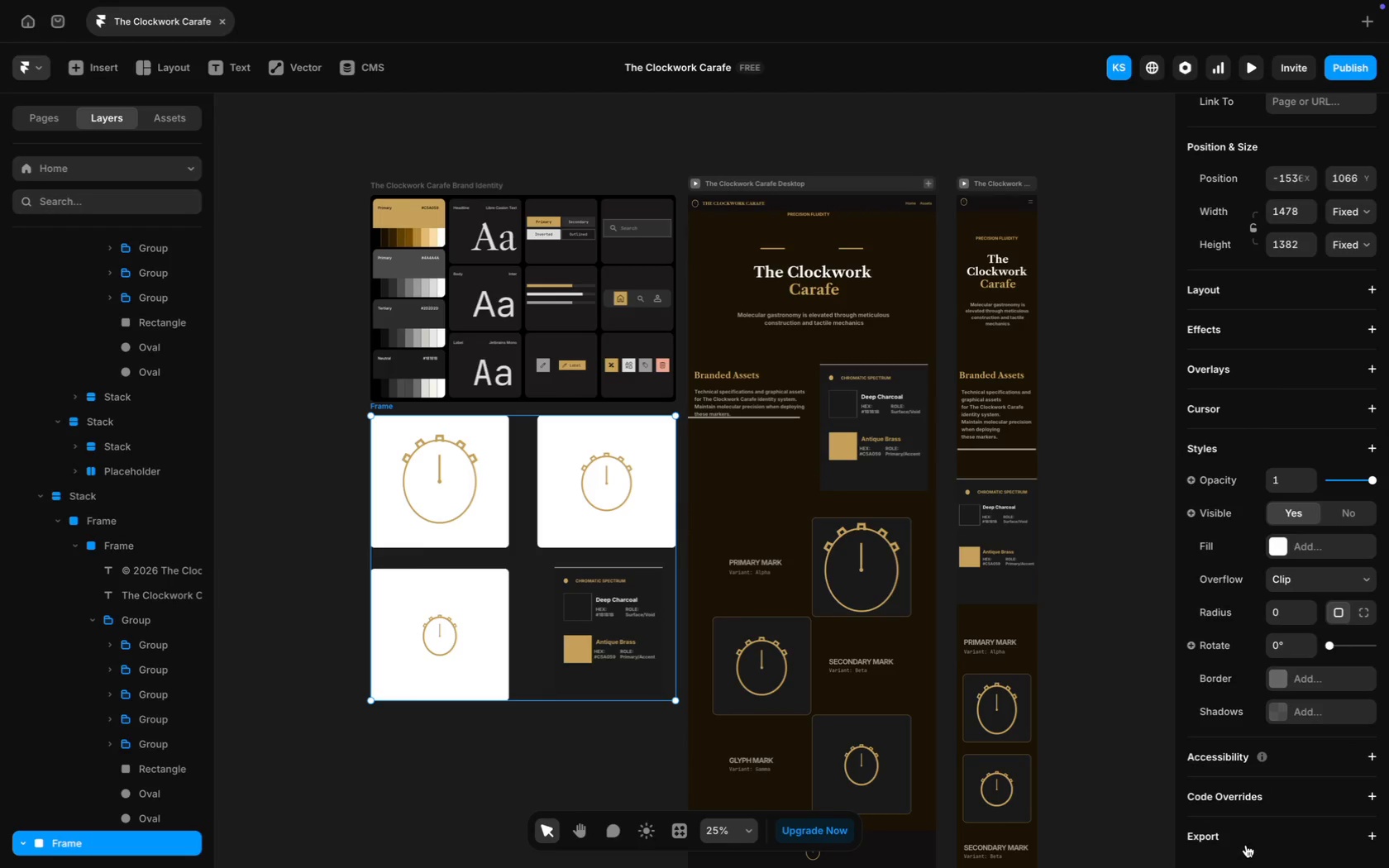 
wait(8.86)
 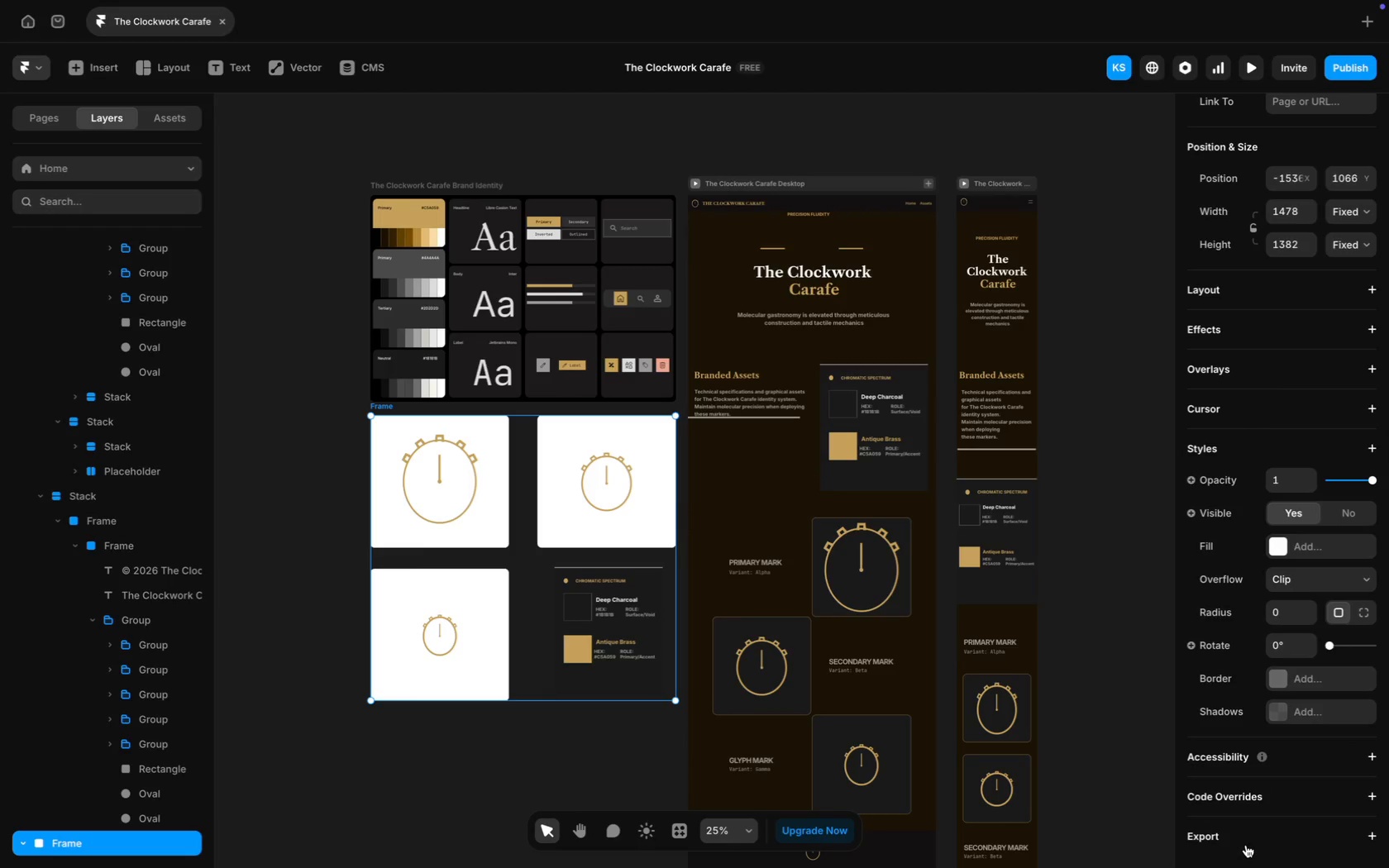 
scroll: coordinate [1210, 836], scroll_direction: down, amount: 36.0
 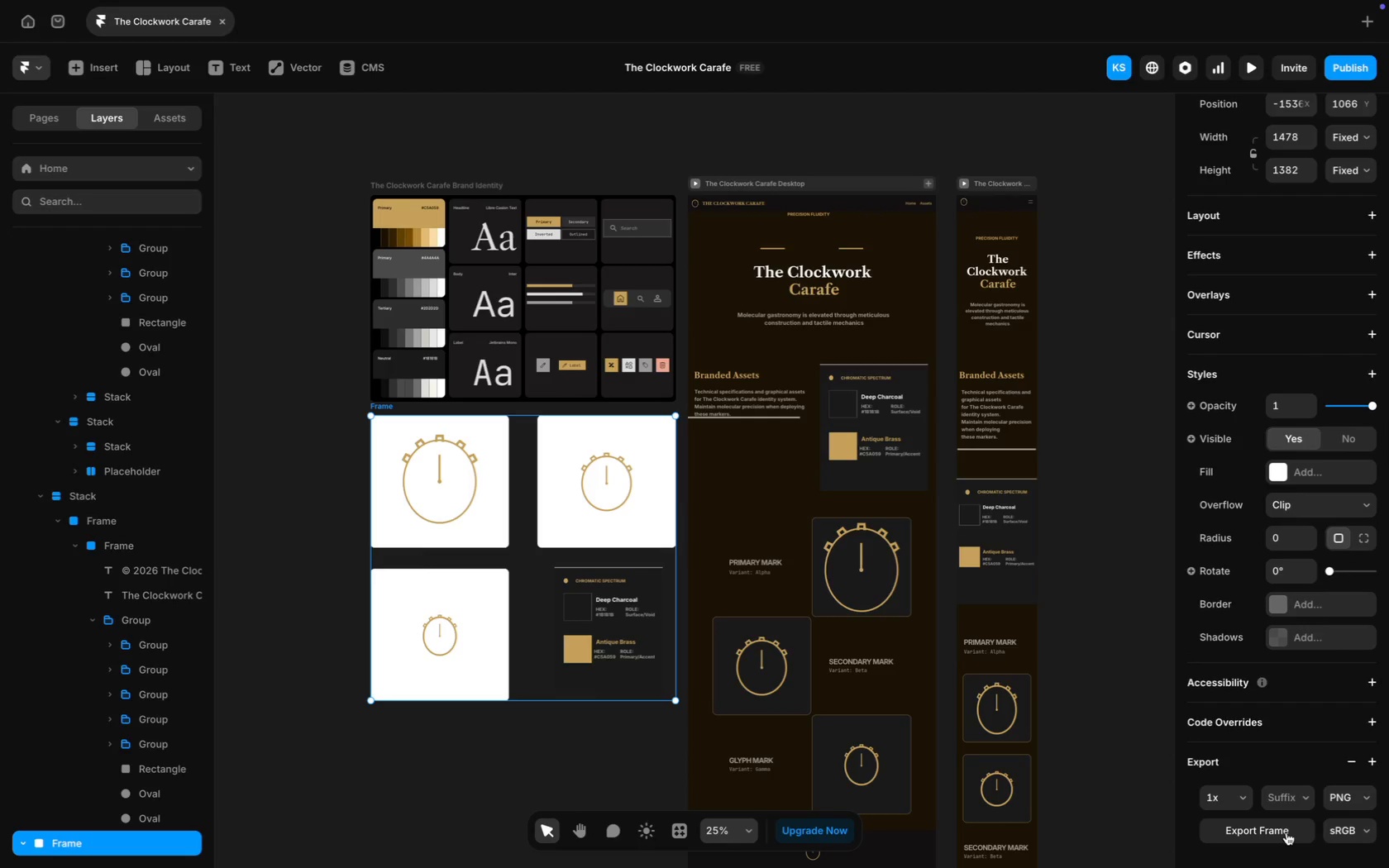 
left_click([1286, 833])
 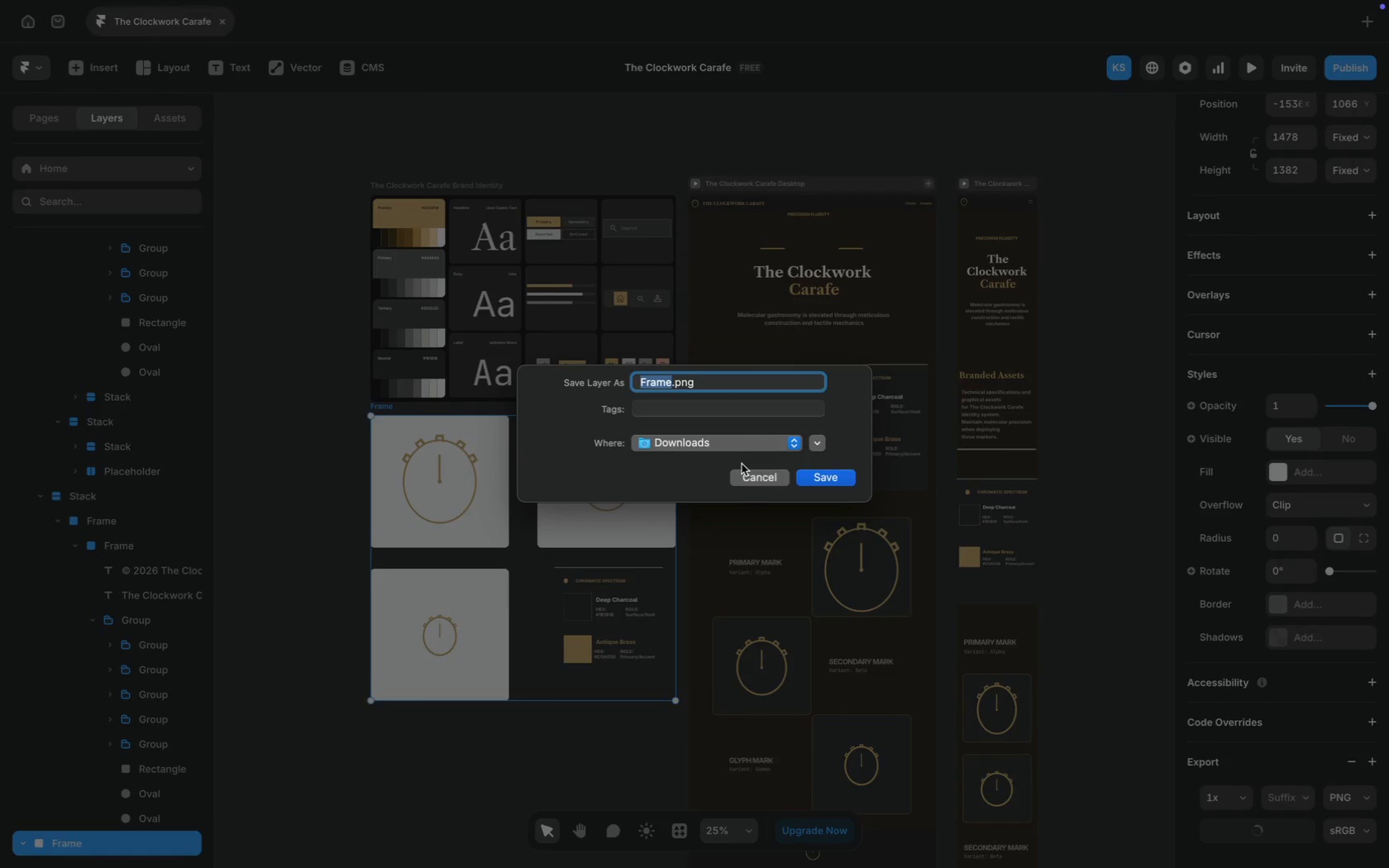 
wait(5.46)
 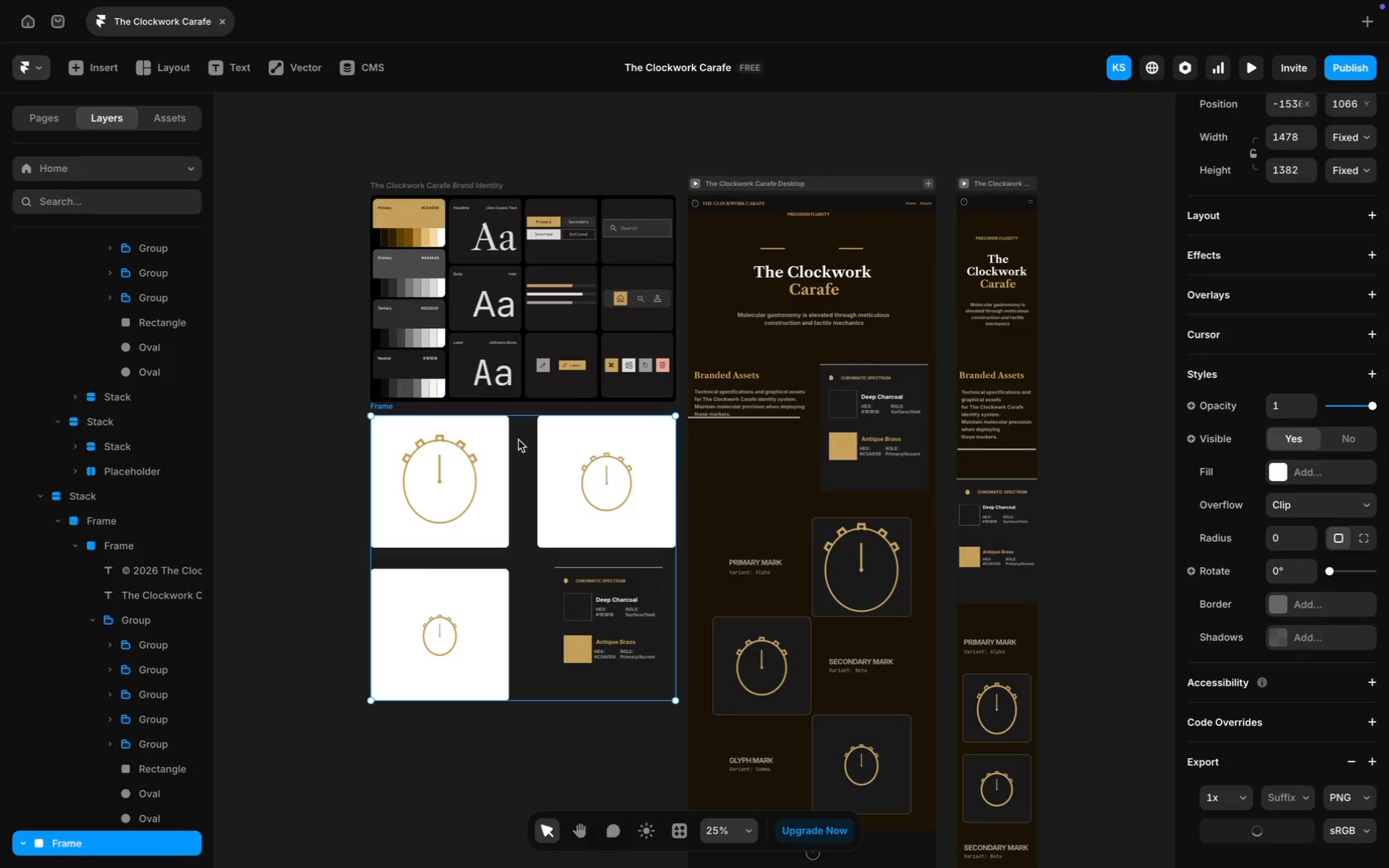 
type(Asset)
 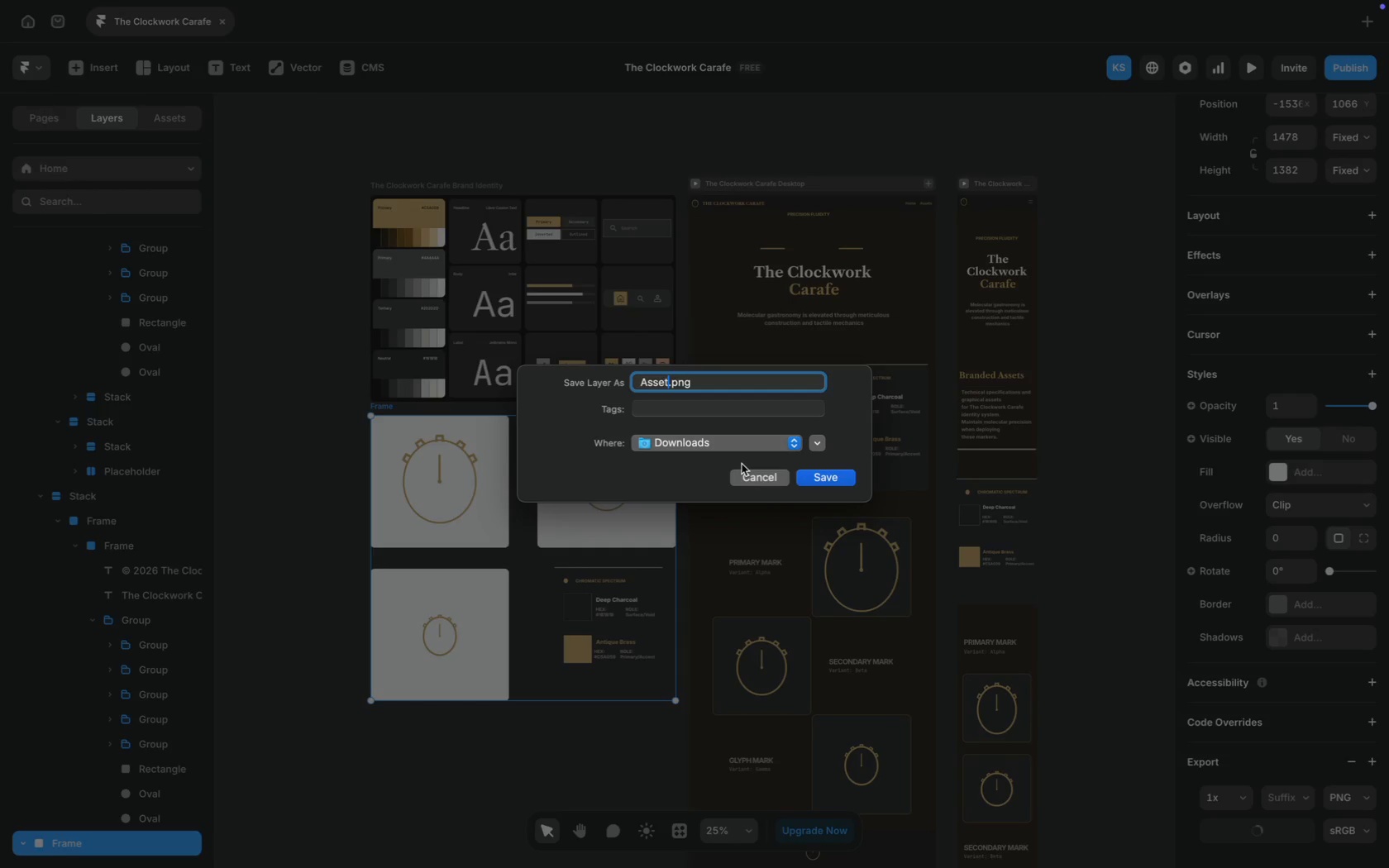 
key(Enter)
 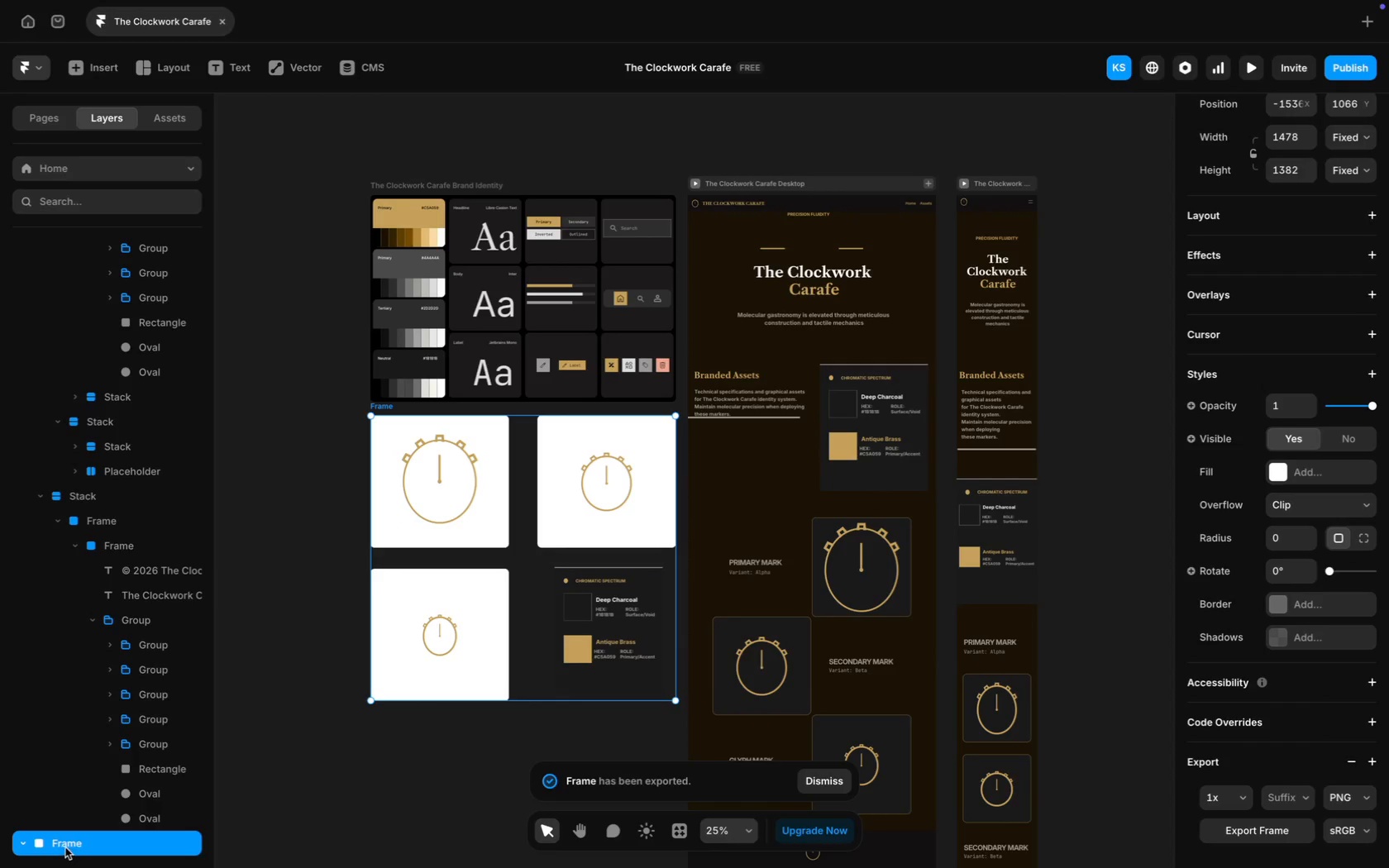 
type(Asset)
key(Backspace)
key(Backspace)
 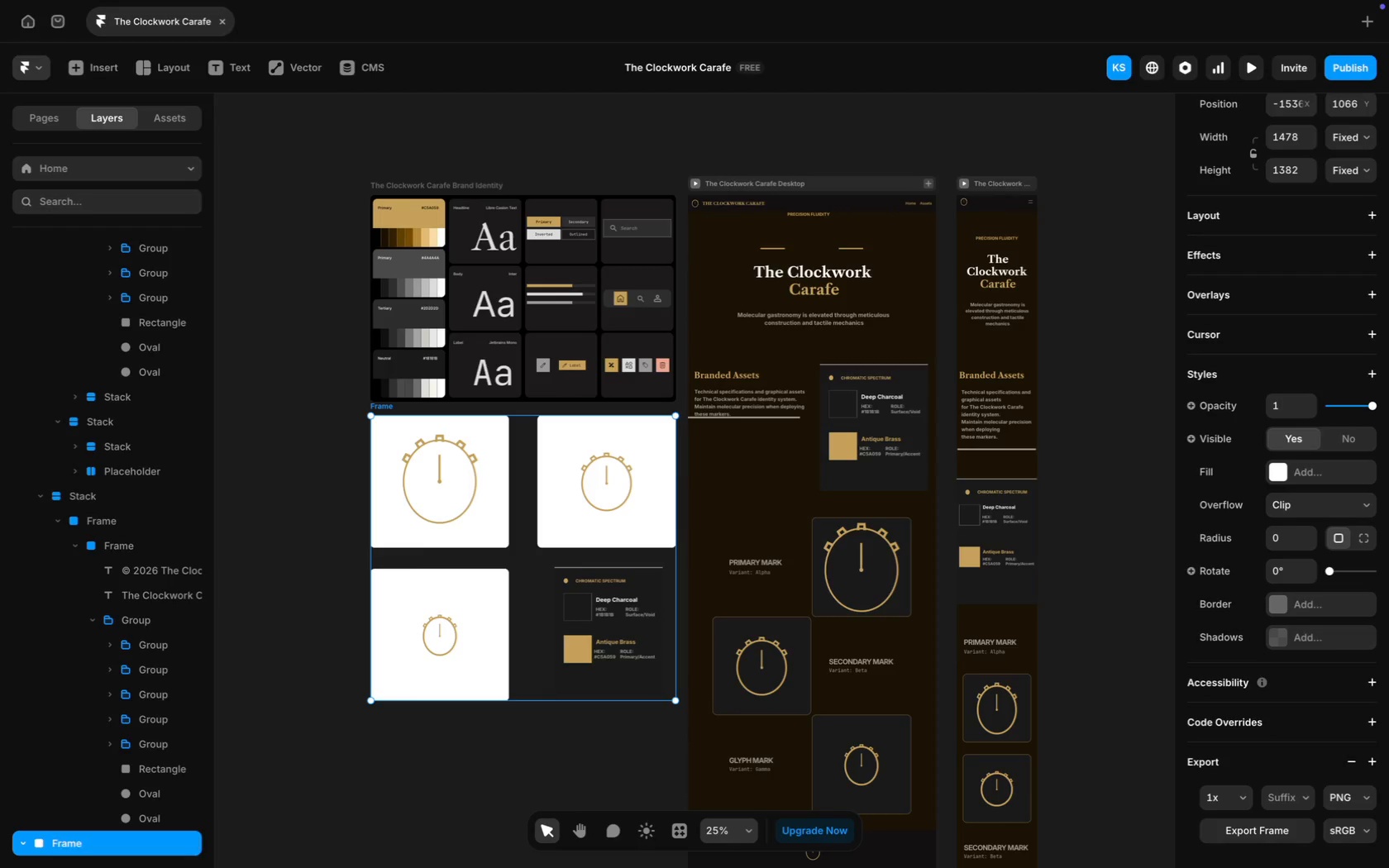 
key(Enter)
 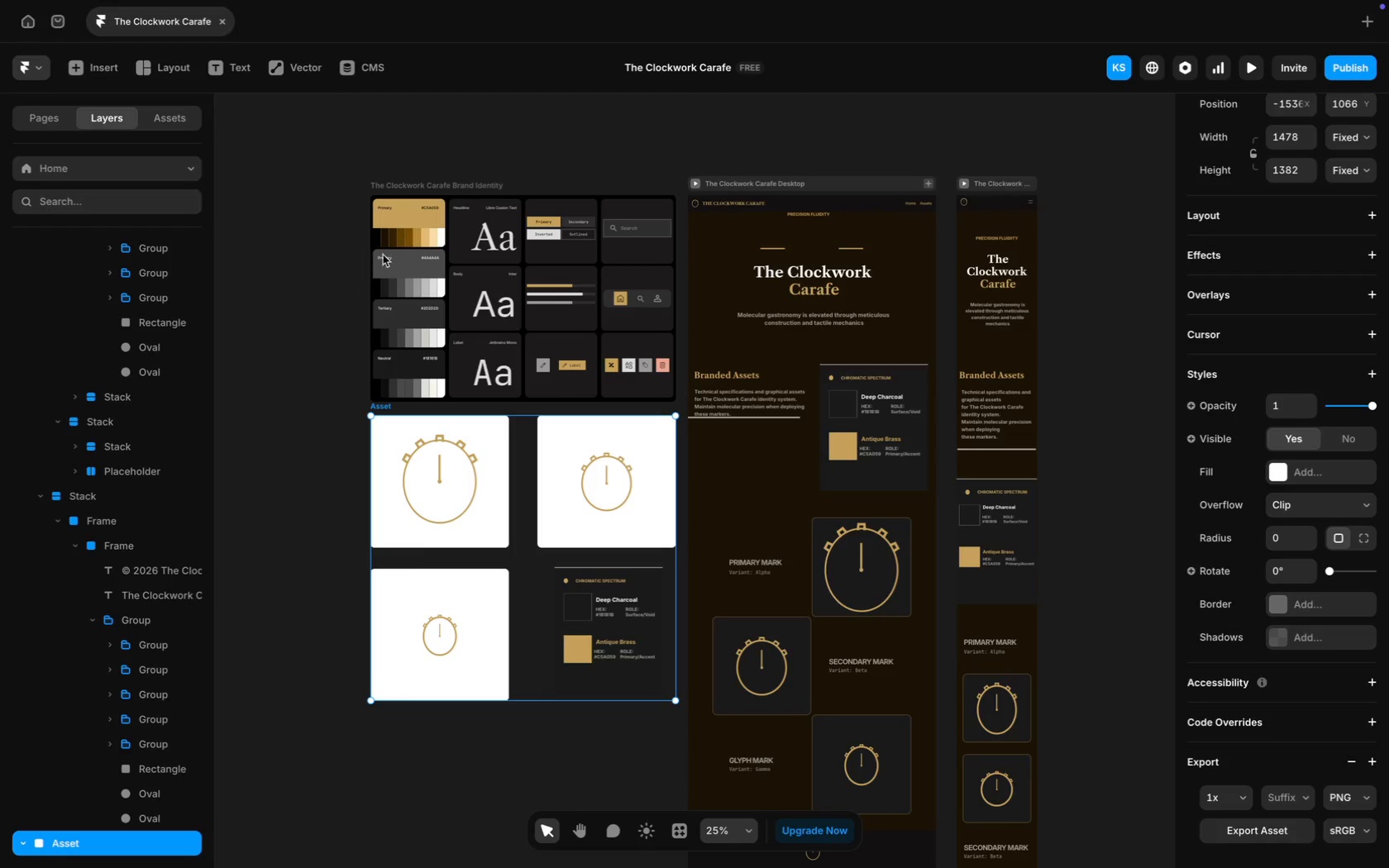 
left_click([453, 185])
 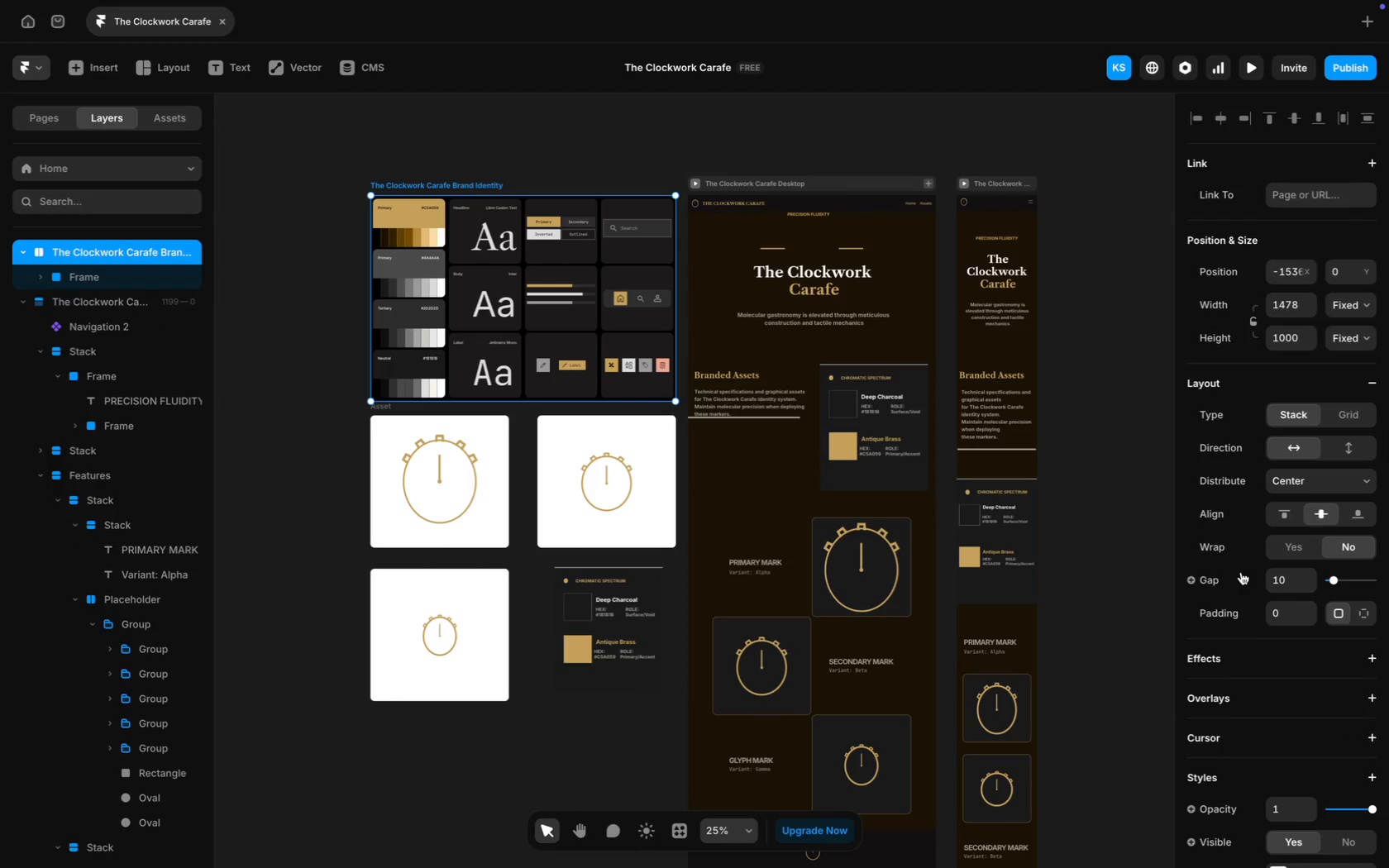 
scroll: coordinate [1254, 588], scroll_direction: down, amount: 114.0
 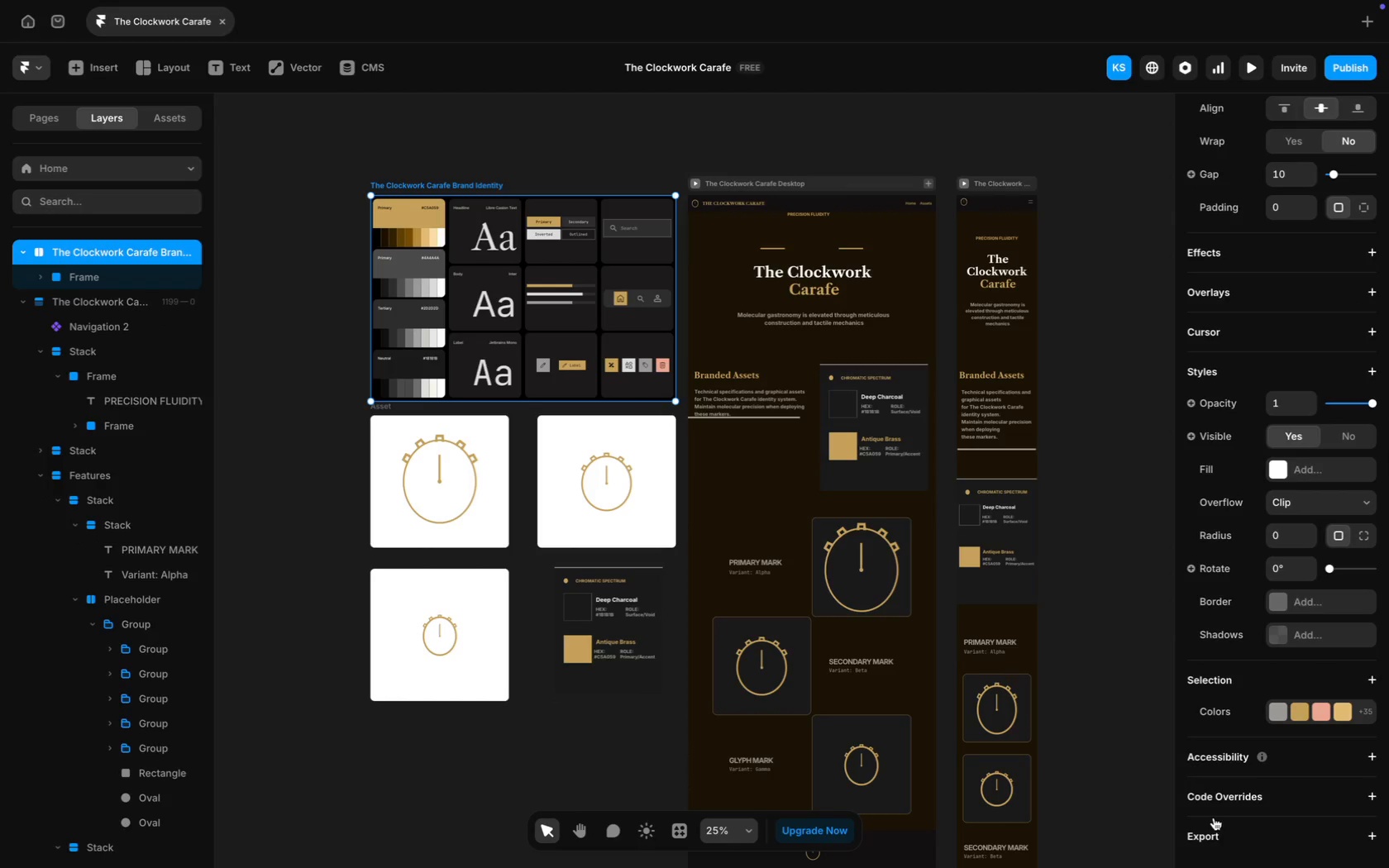 
left_click([1213, 827])
 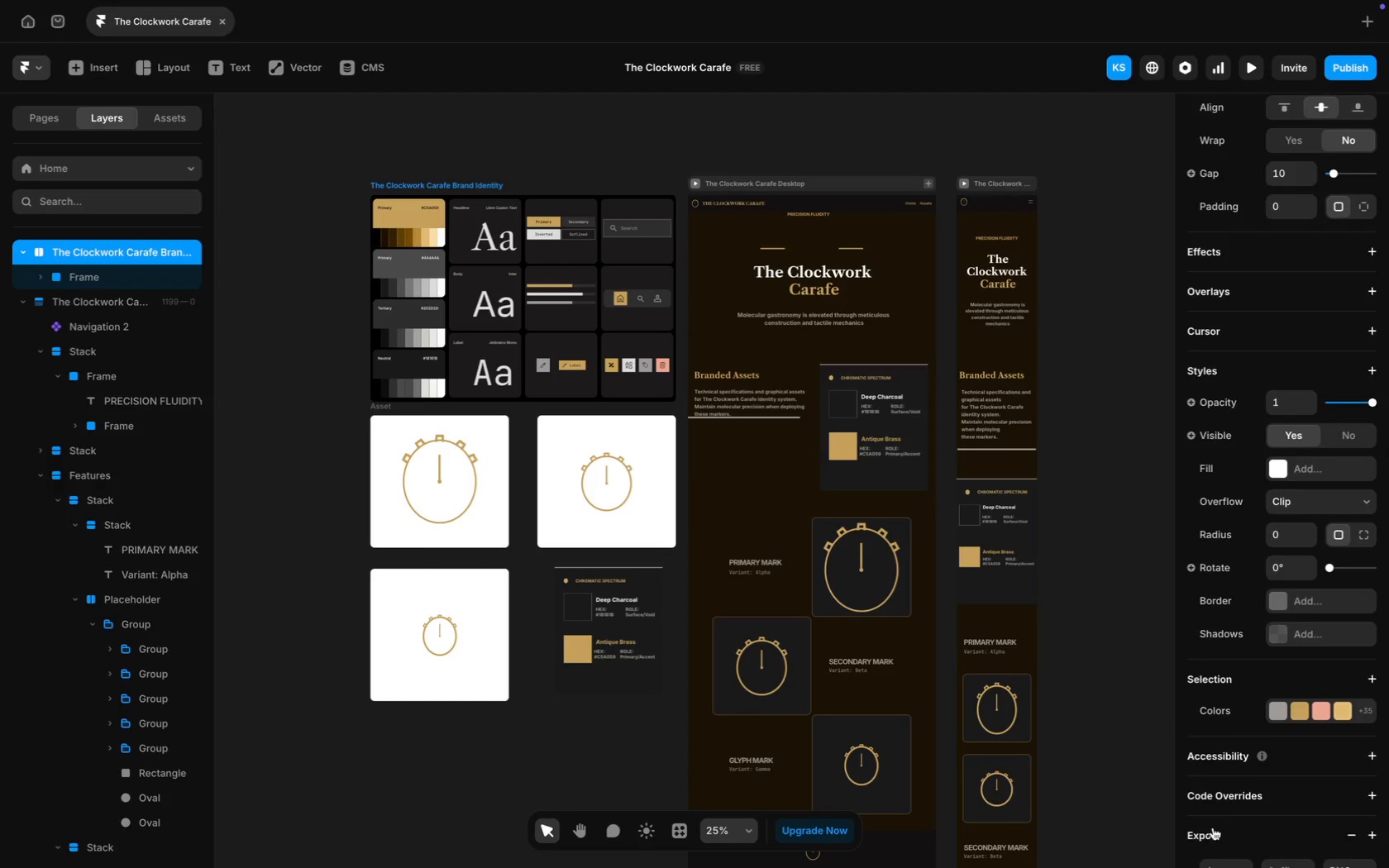 
scroll: coordinate [1213, 827], scroll_direction: down, amount: 57.0
 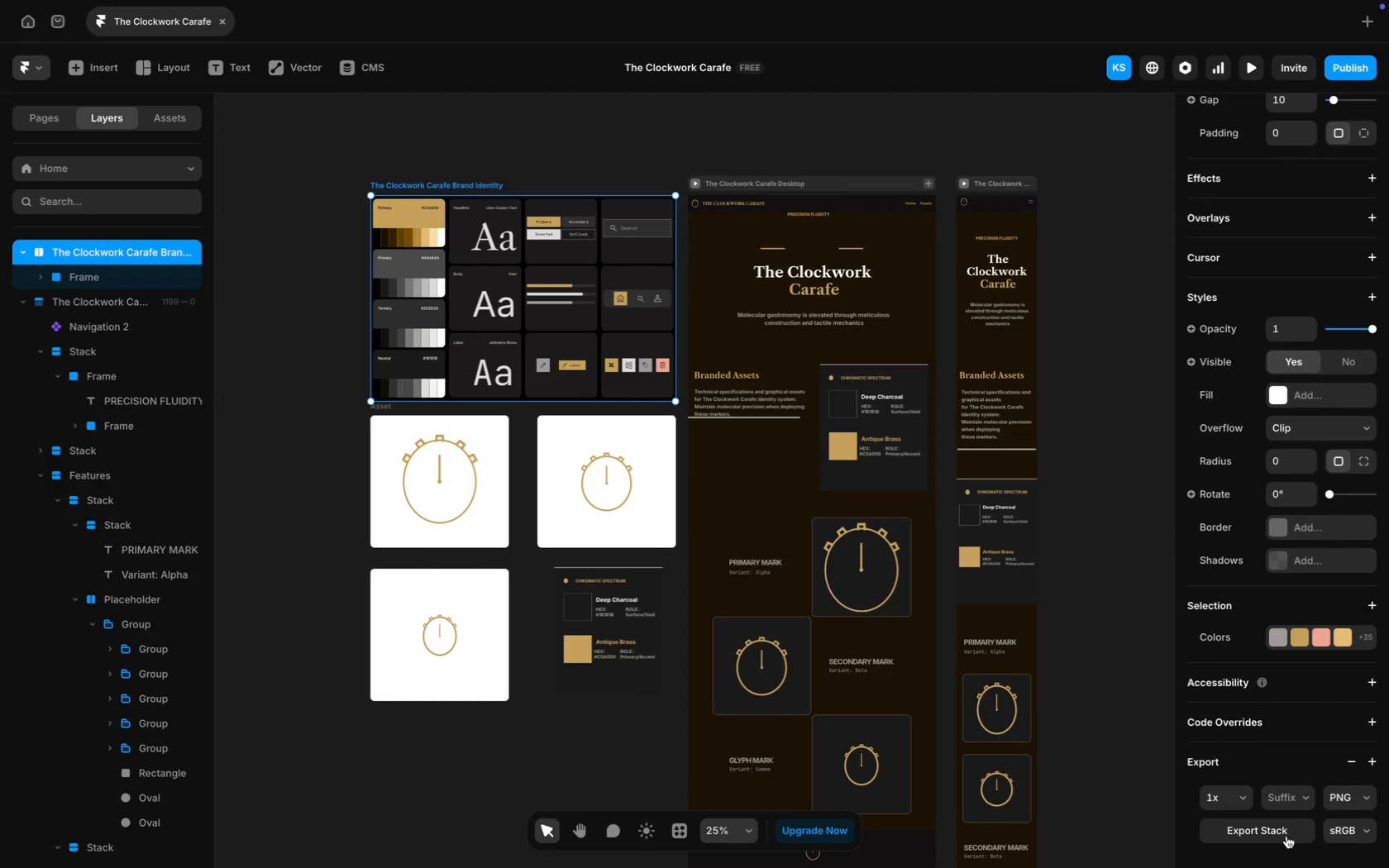 
left_click([1287, 833])
 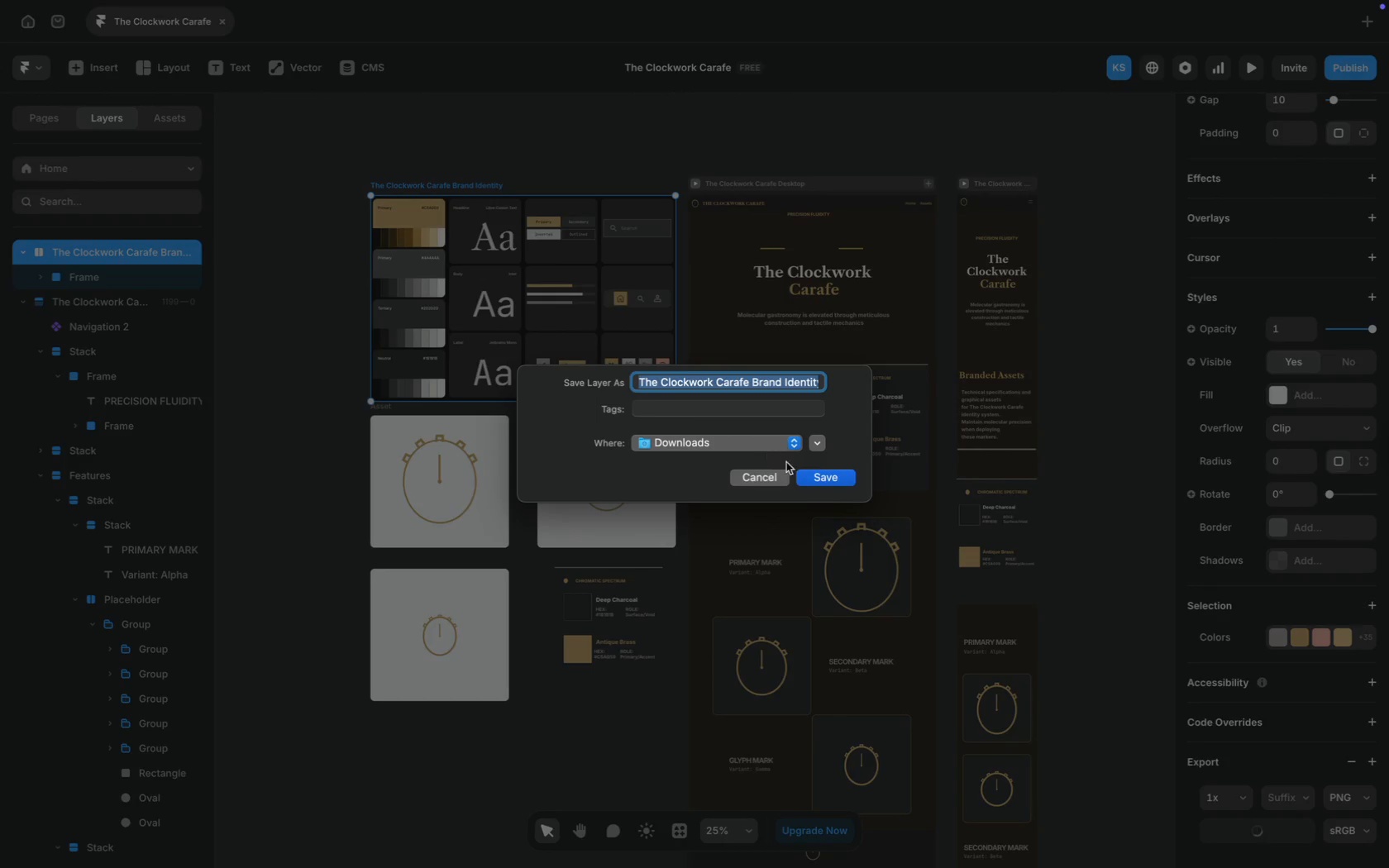 
left_click([822, 479])
 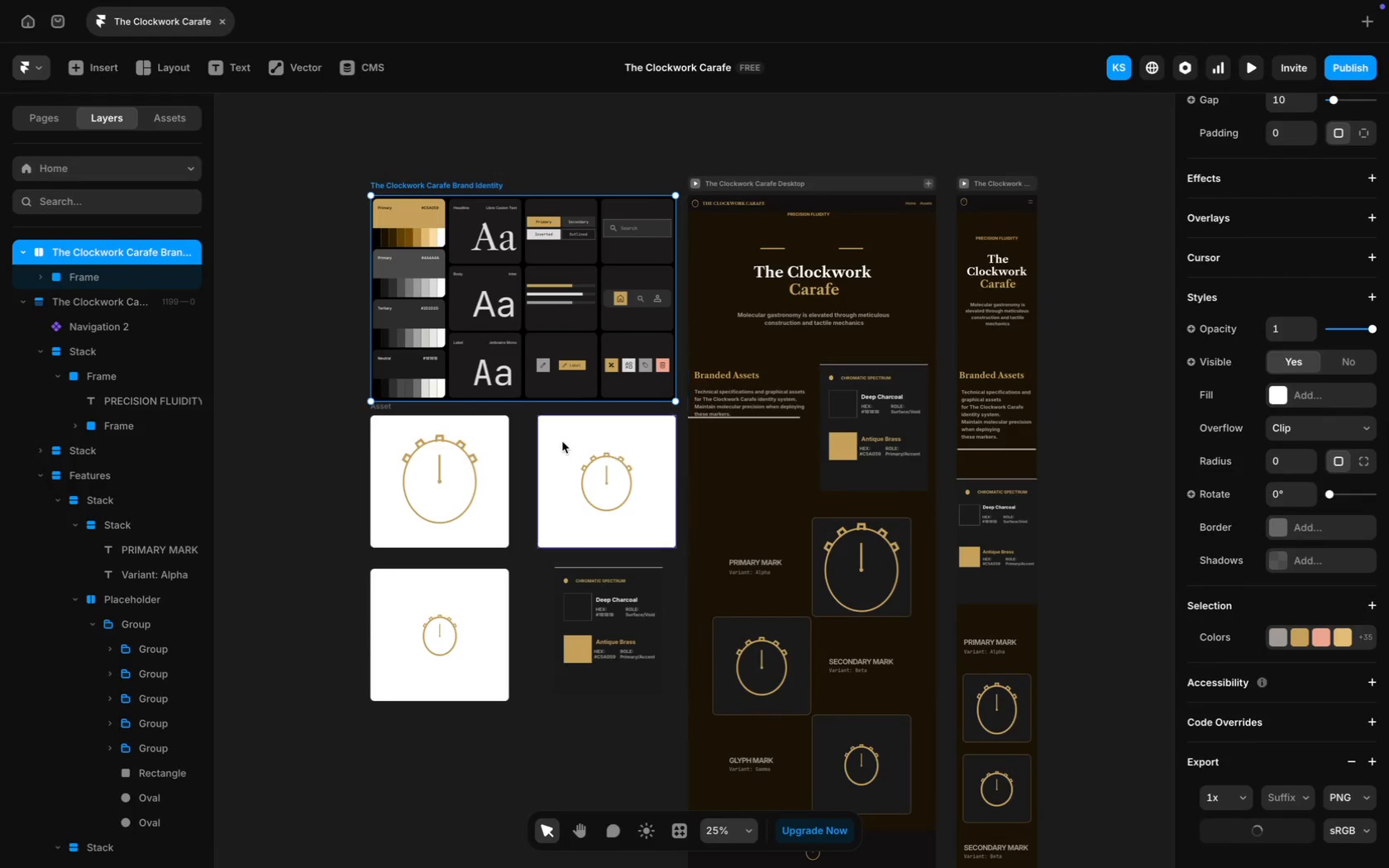 
scroll: coordinate [562, 441], scroll_direction: down, amount: 16.0
 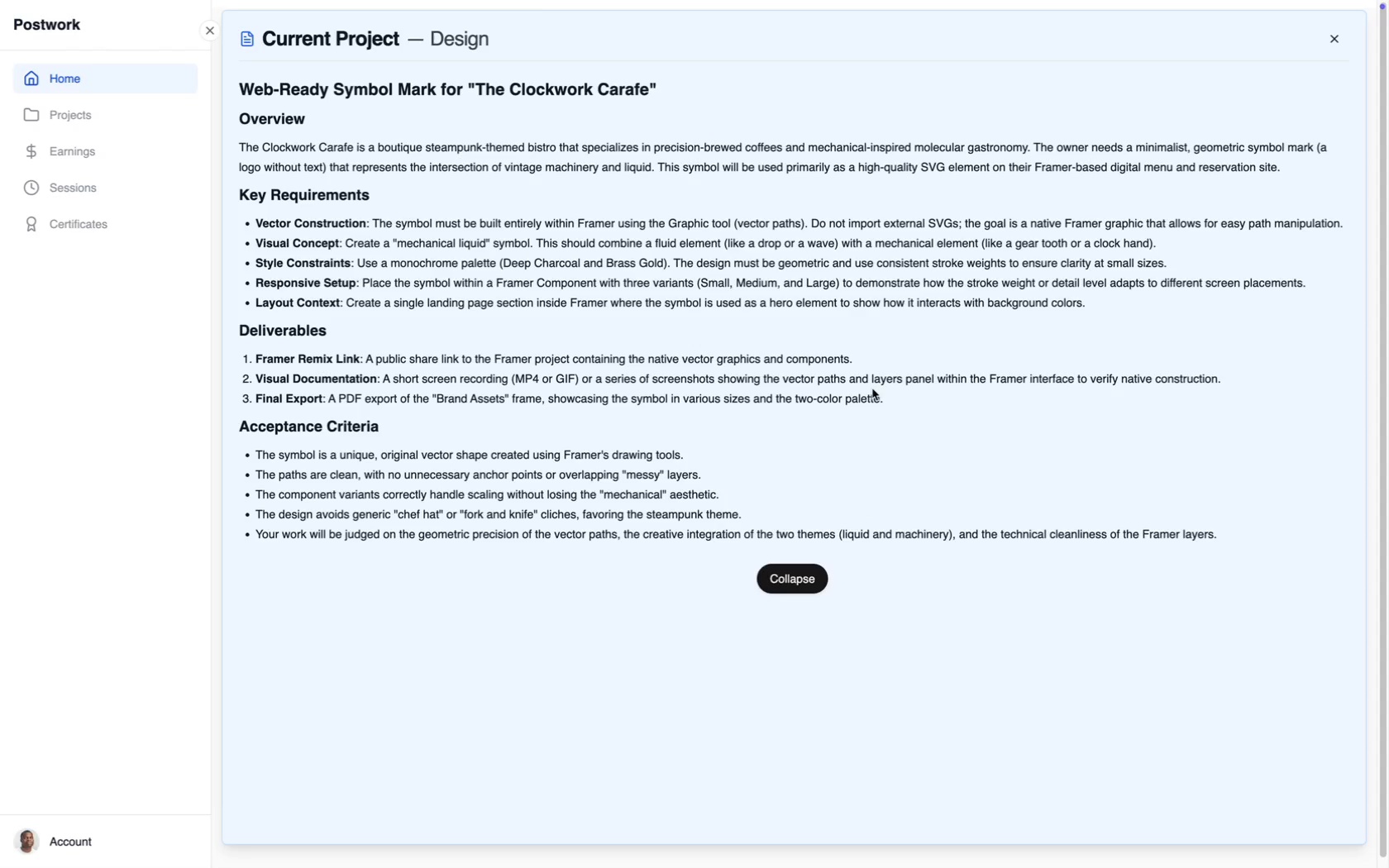 
wait(29.11)
 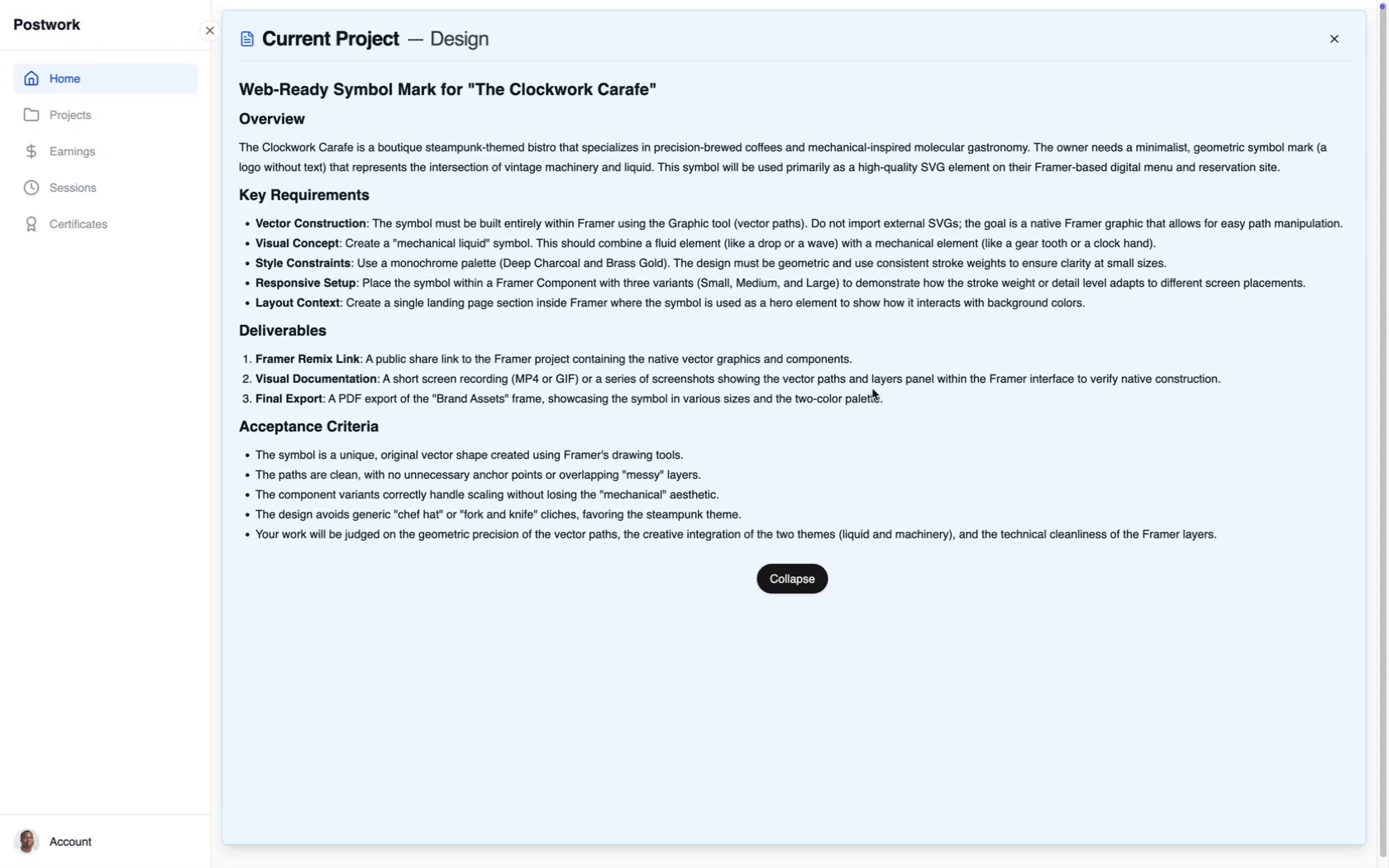 
type(Where are u?)
 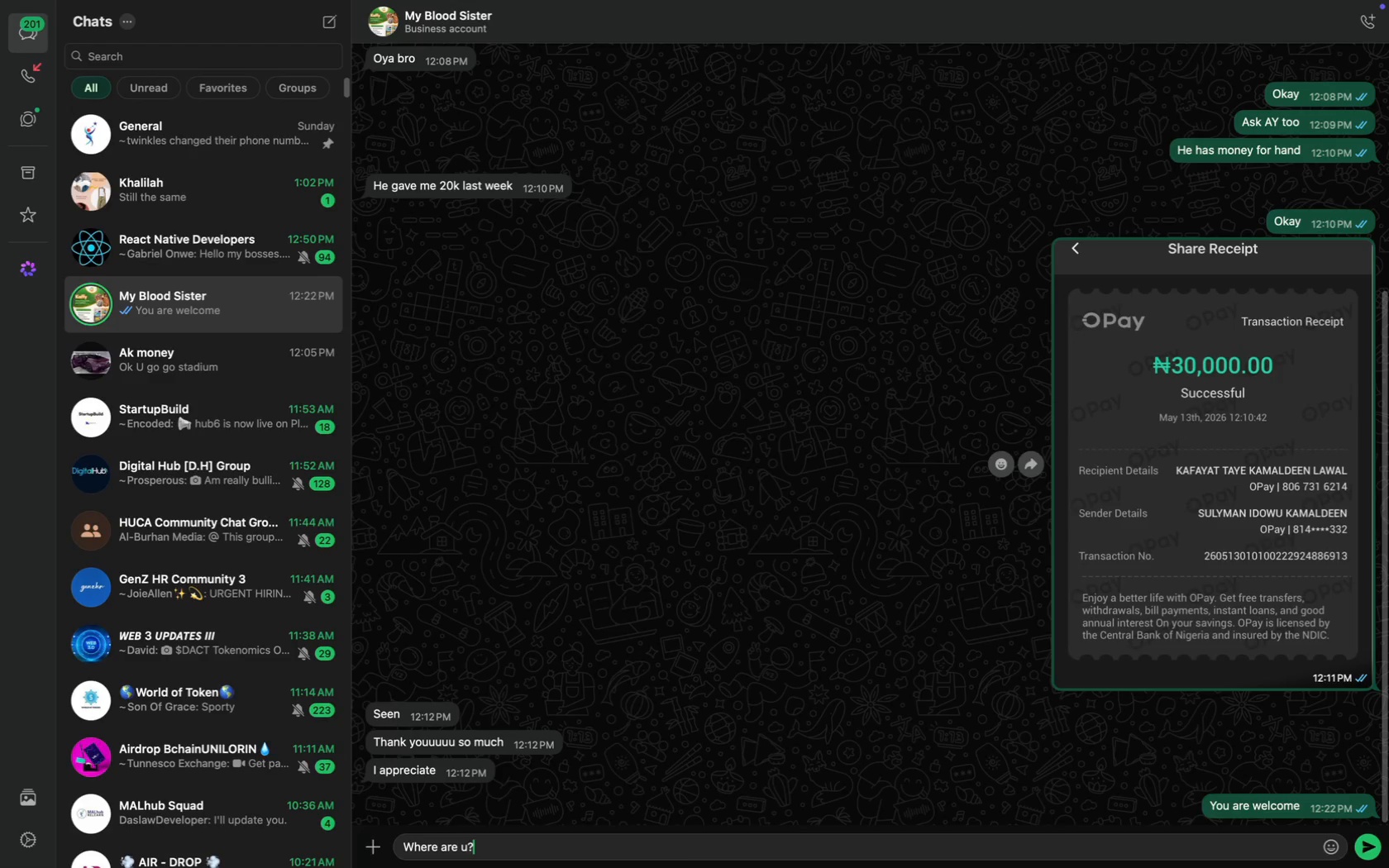 
key(Enter)
 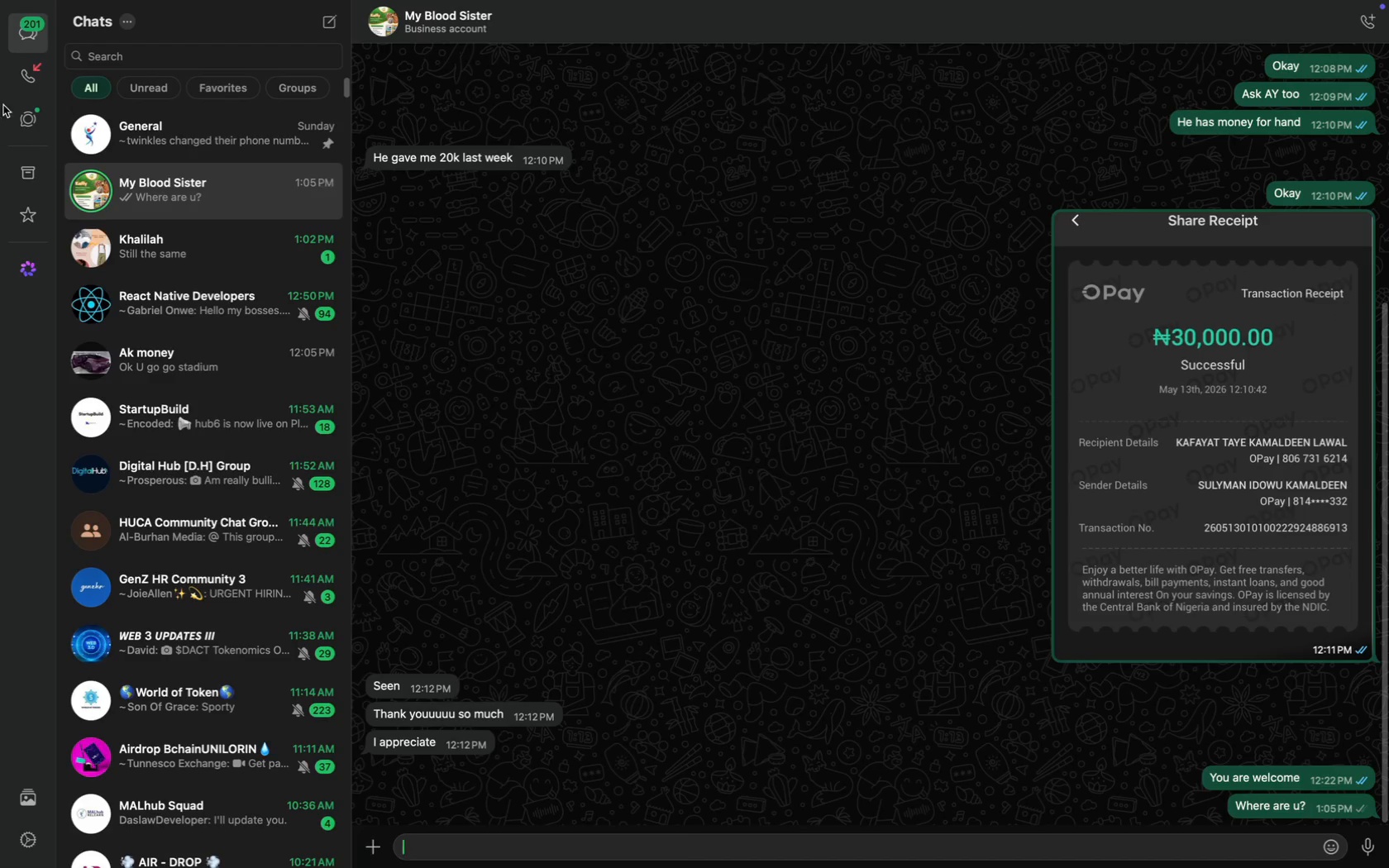 
left_click([30, 42])
 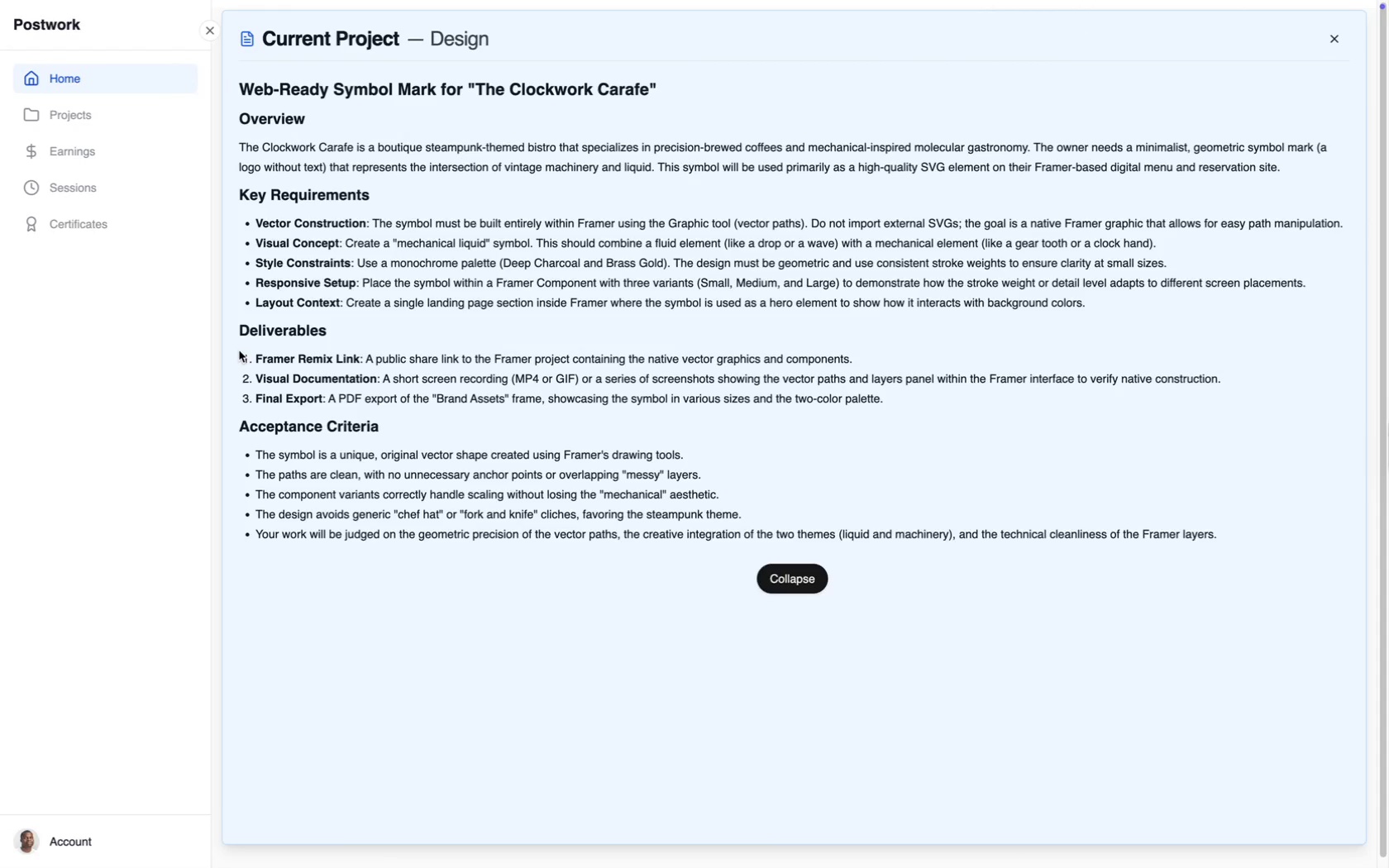 
wait(5.04)
 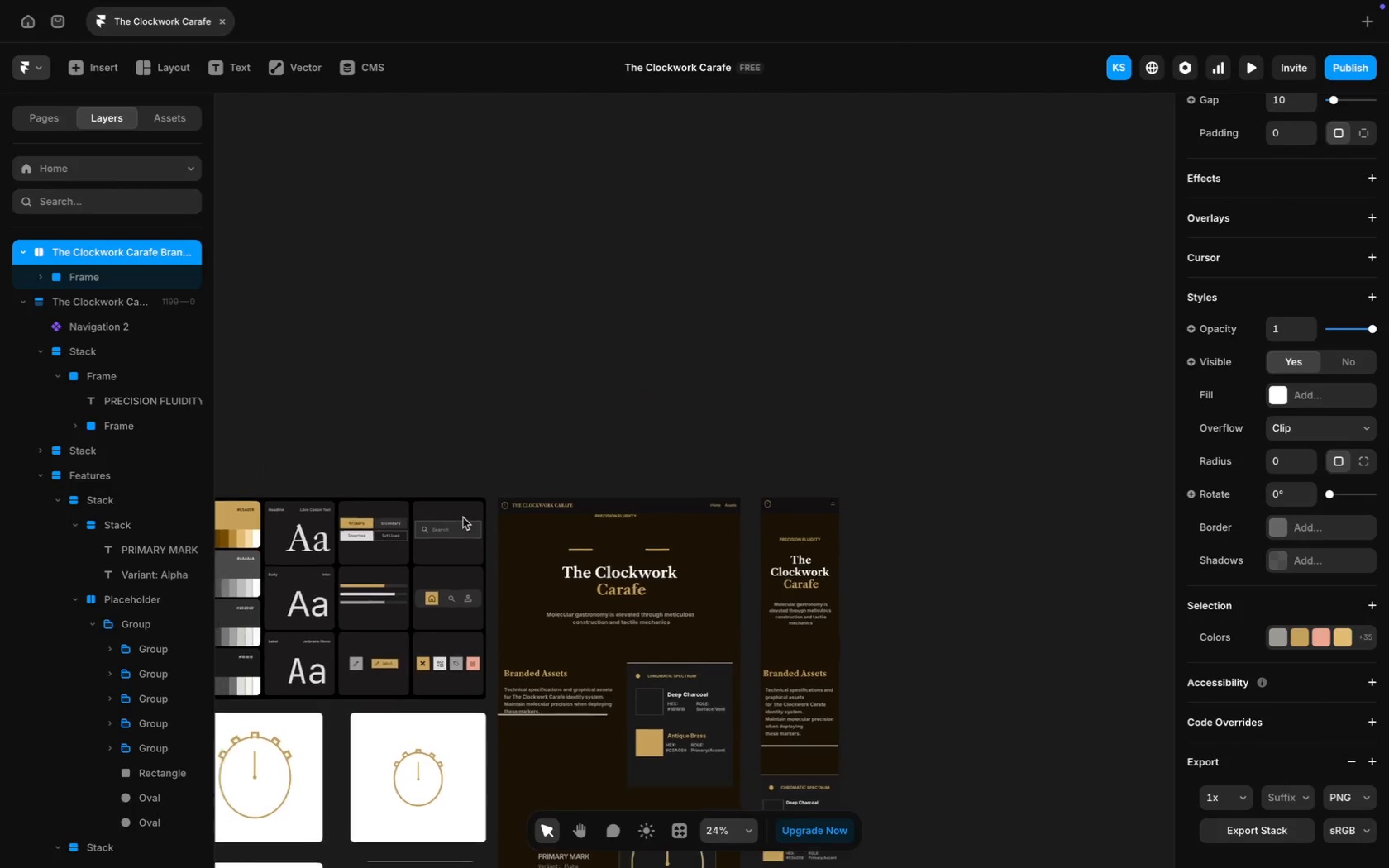 
key(Meta+Minus)
 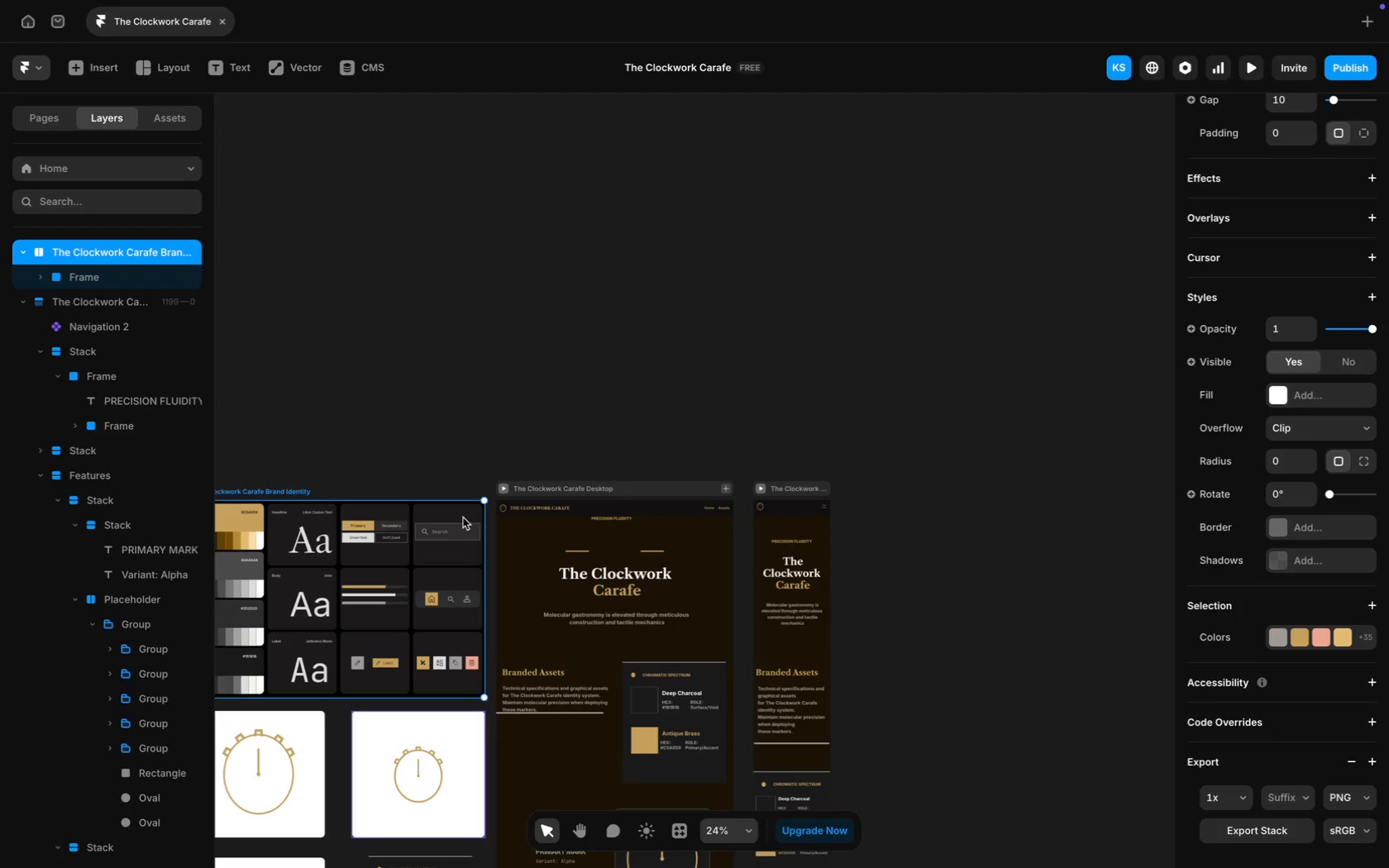 
scroll: coordinate [463, 517], scroll_direction: up, amount: 34.0
 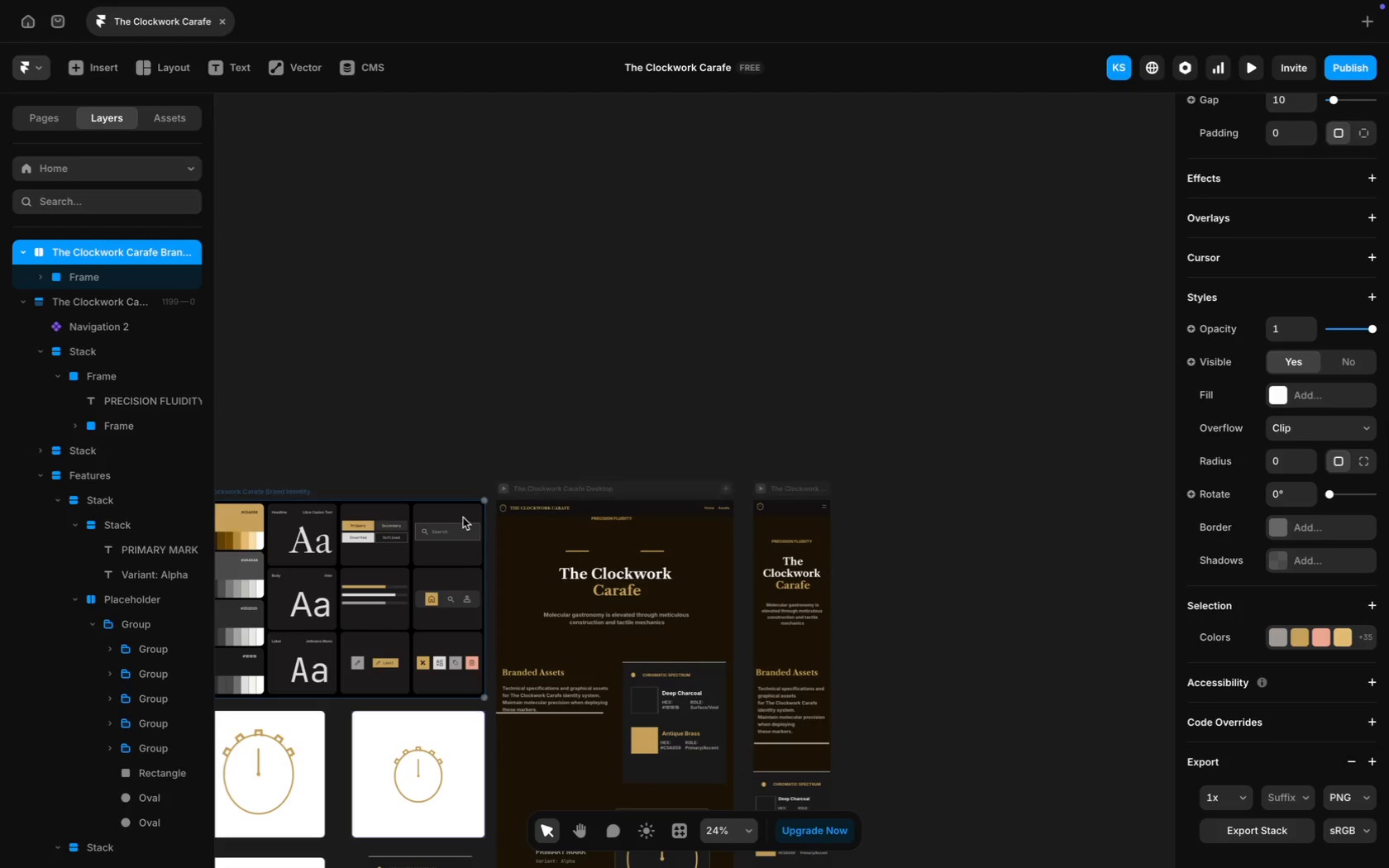 
wait(16.75)
 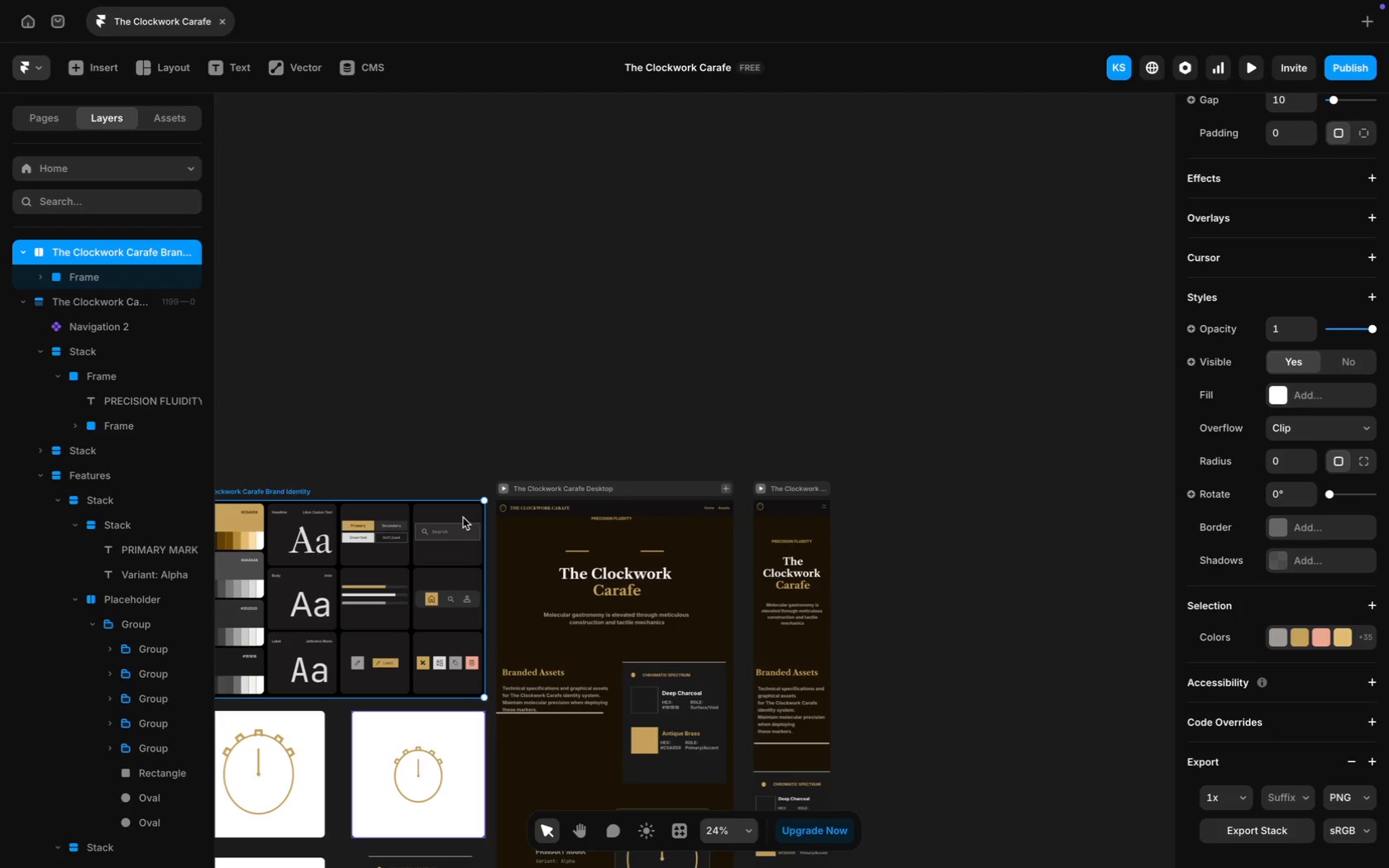 
scroll: coordinate [723, 484], scroll_direction: down, amount: 61.0
 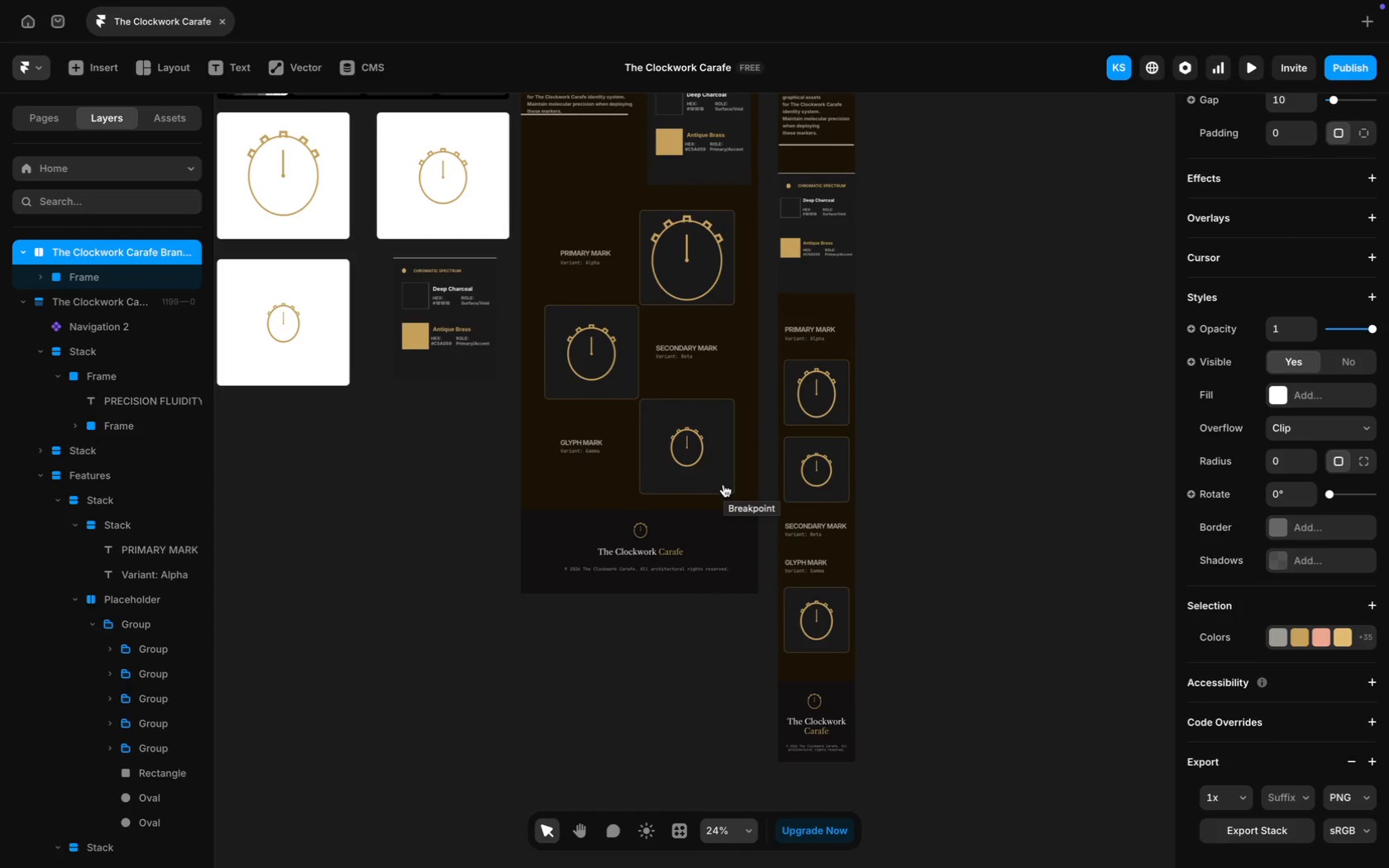 
scroll: coordinate [723, 484], scroll_direction: up, amount: 22.0
 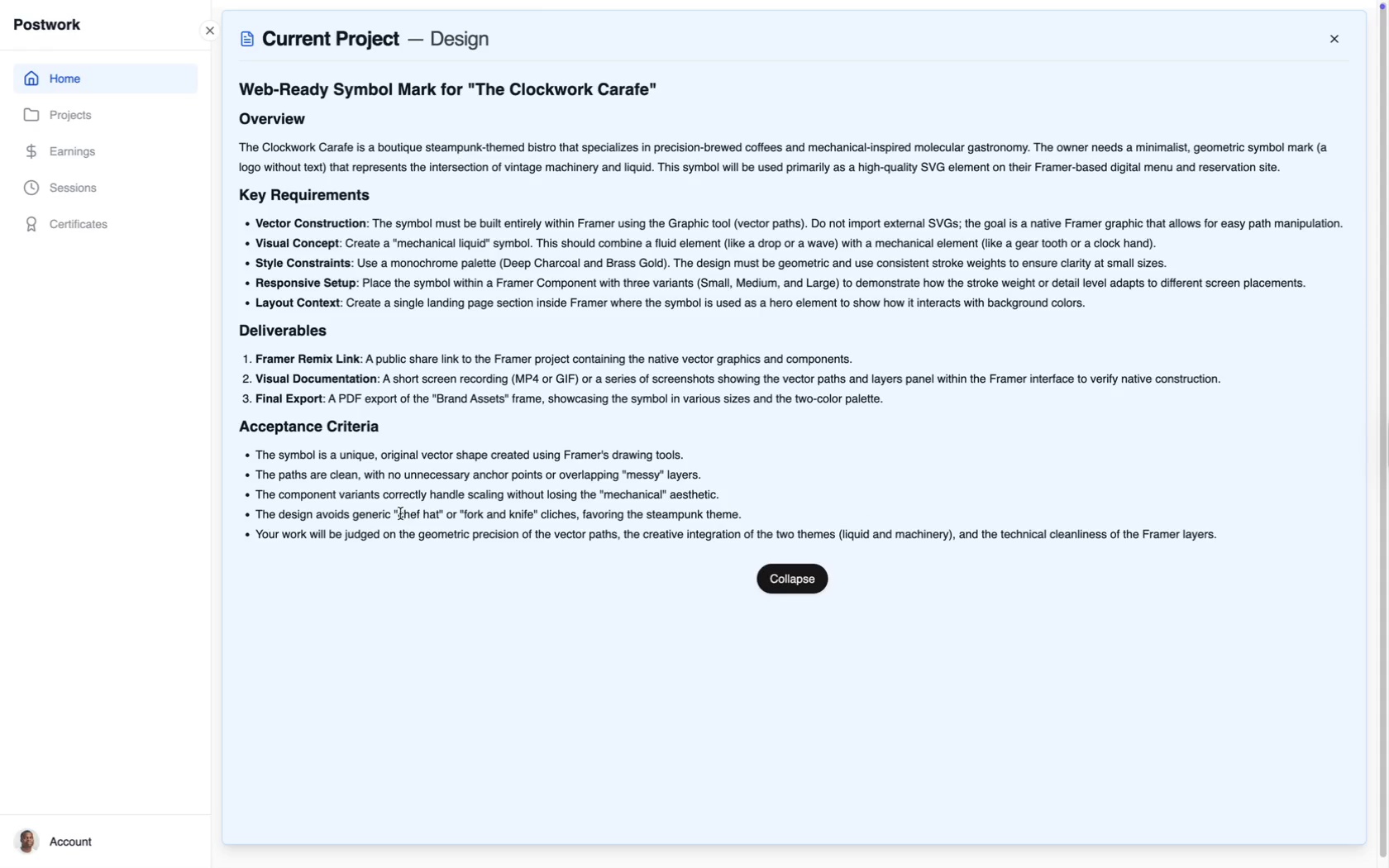 
wait(9.87)
 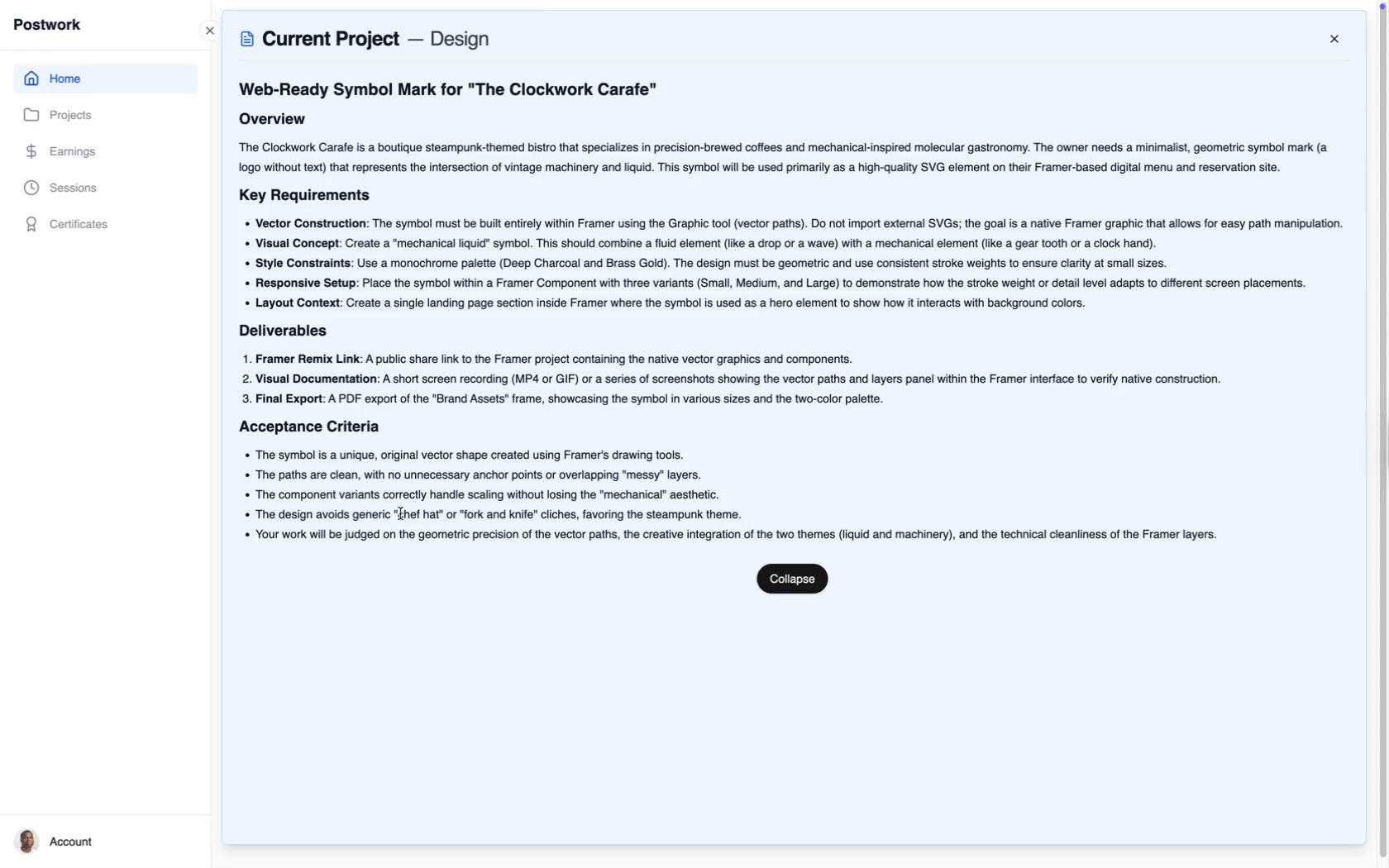 
scroll: coordinate [559, 546], scroll_direction: up, amount: 13.0
 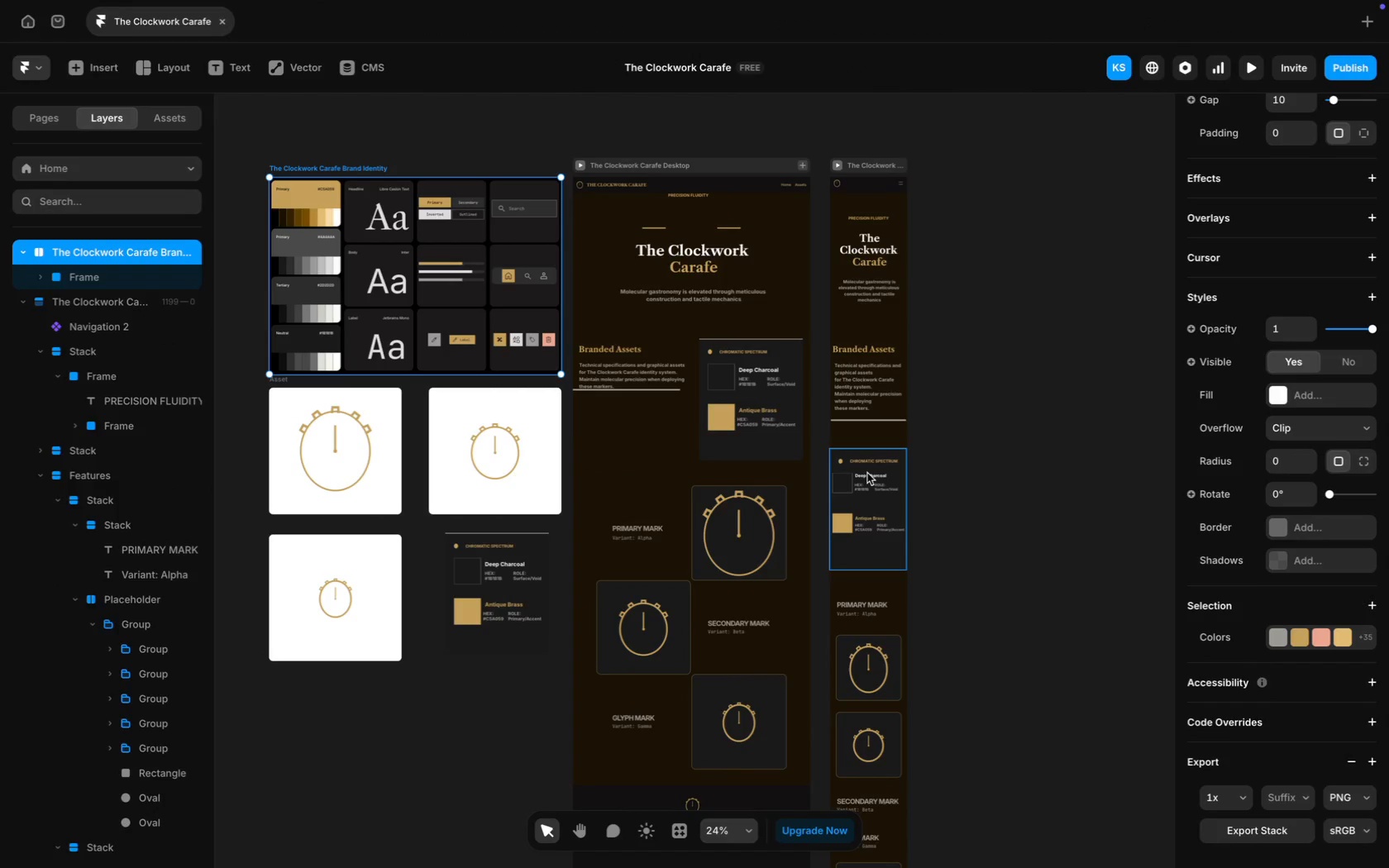 
wait(8.57)
 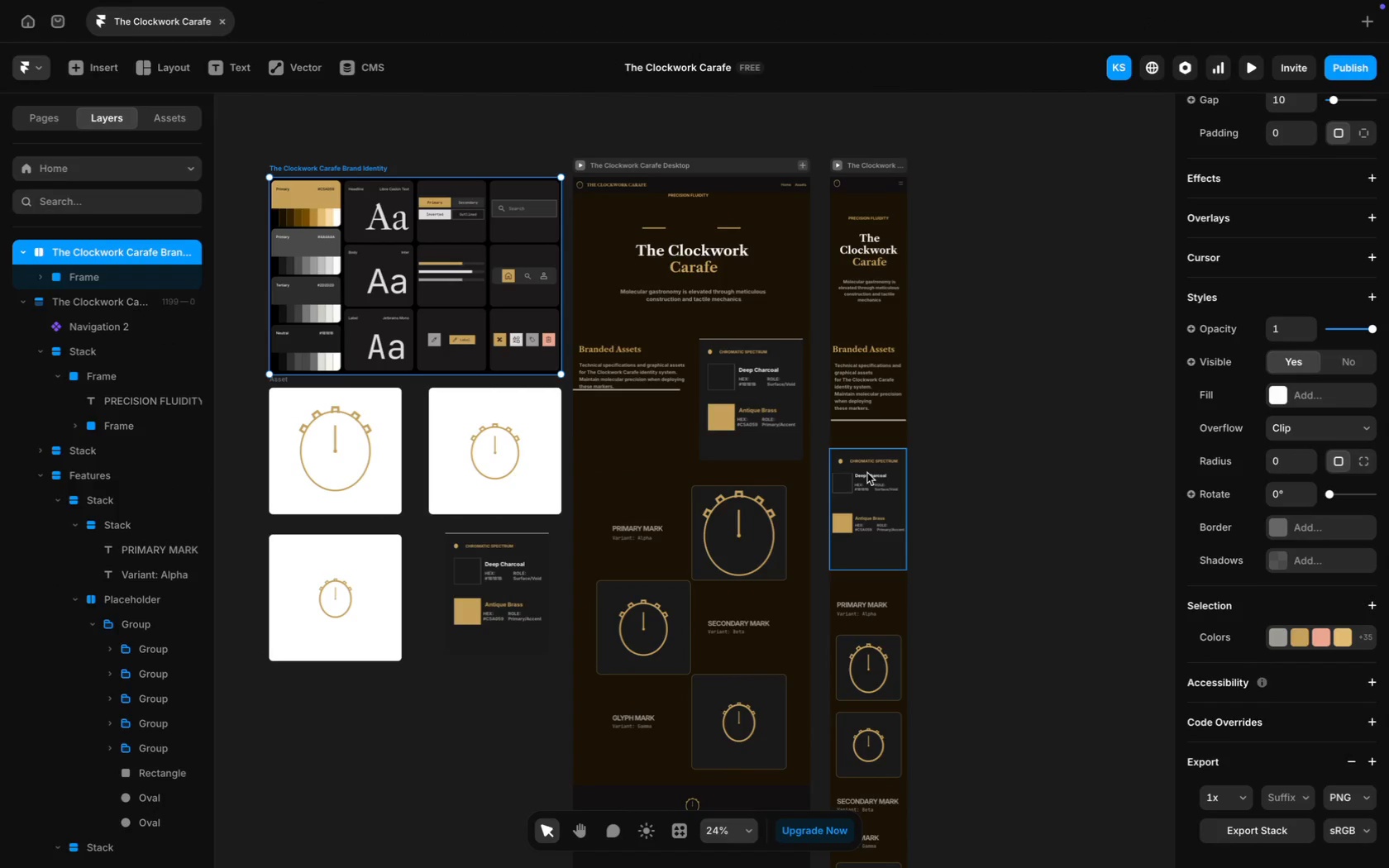 
left_click([1105, 21])
 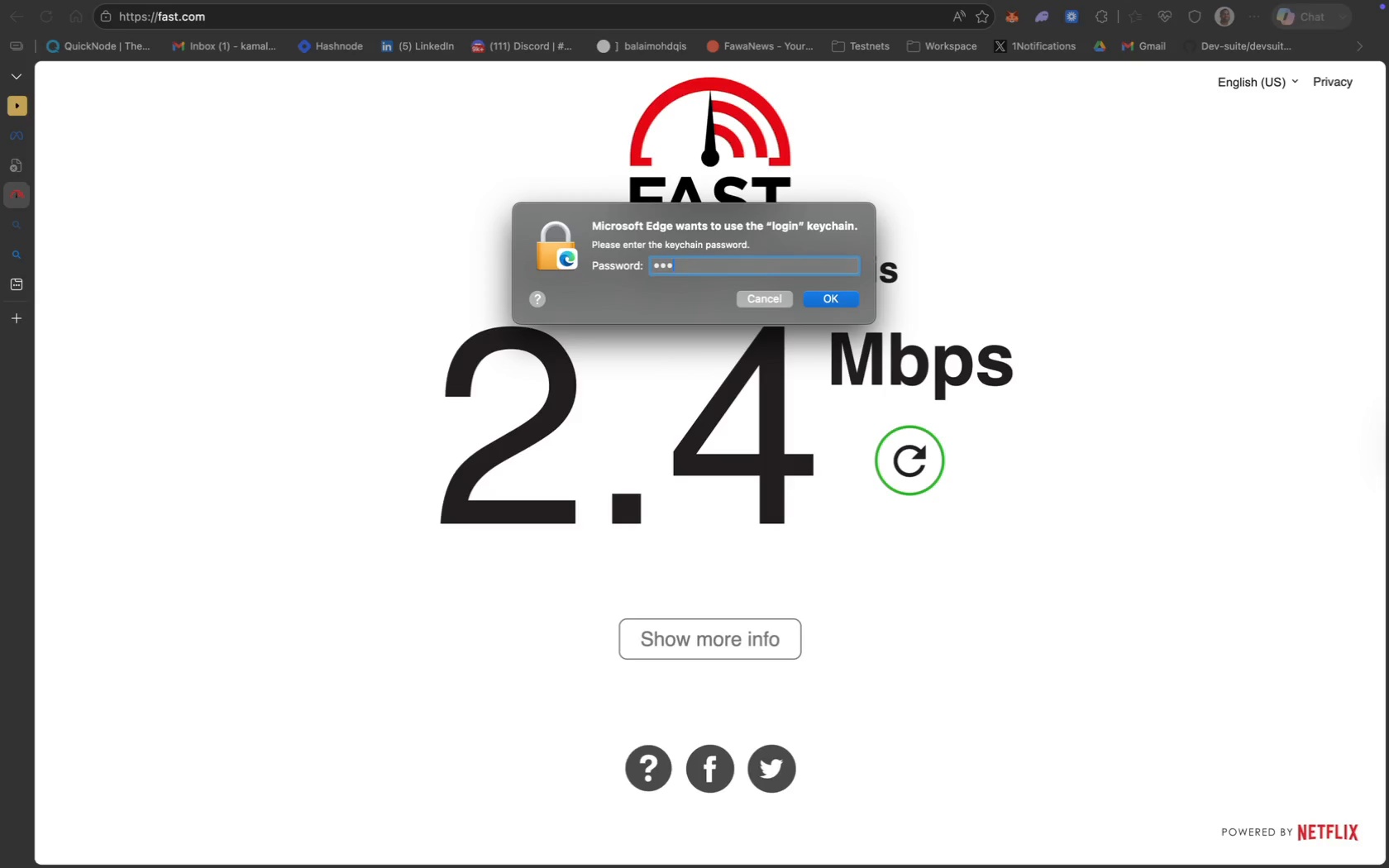 
wait(7.28)
 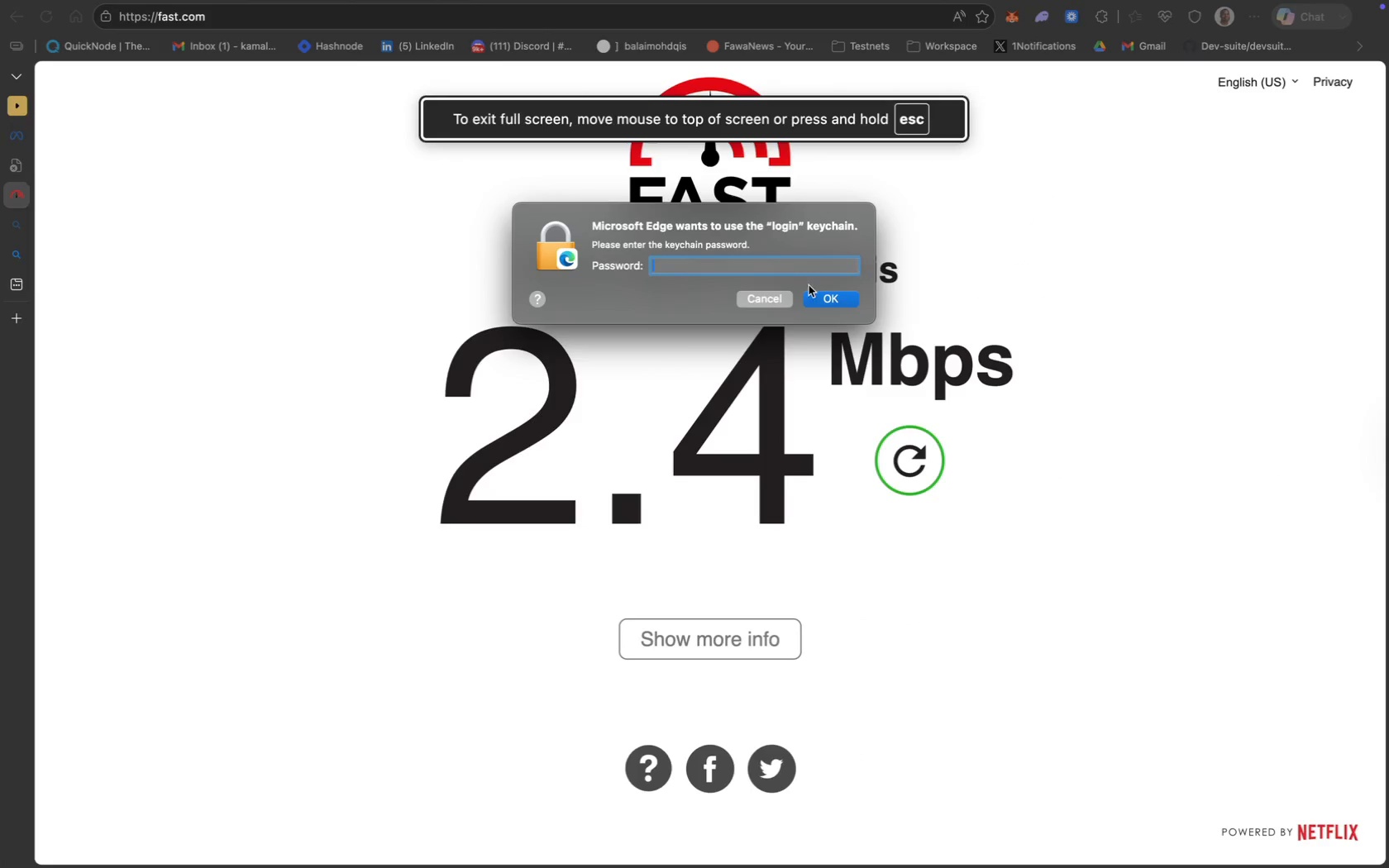 
key(CapsLock)
 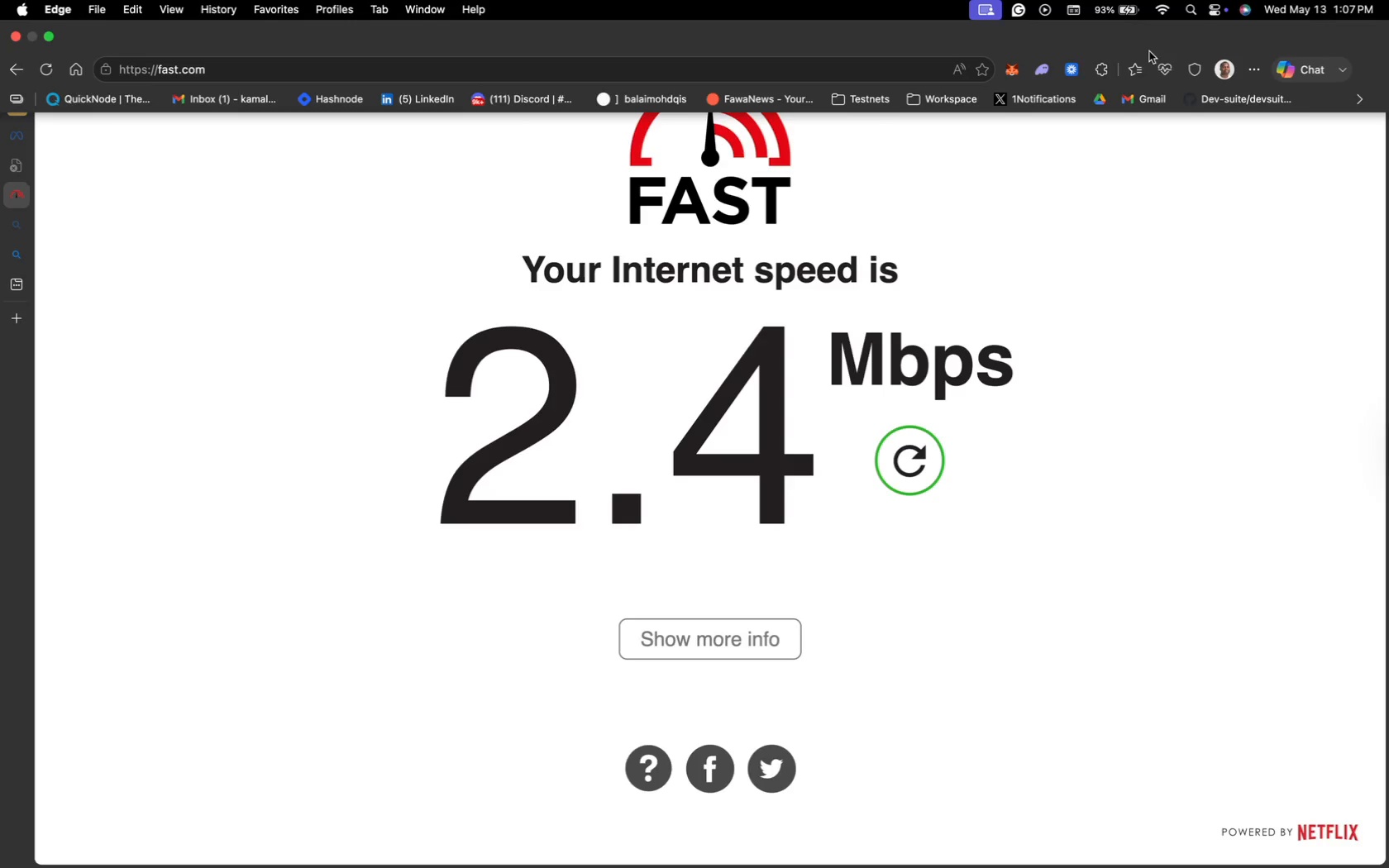 
left_click([1100, 72])
 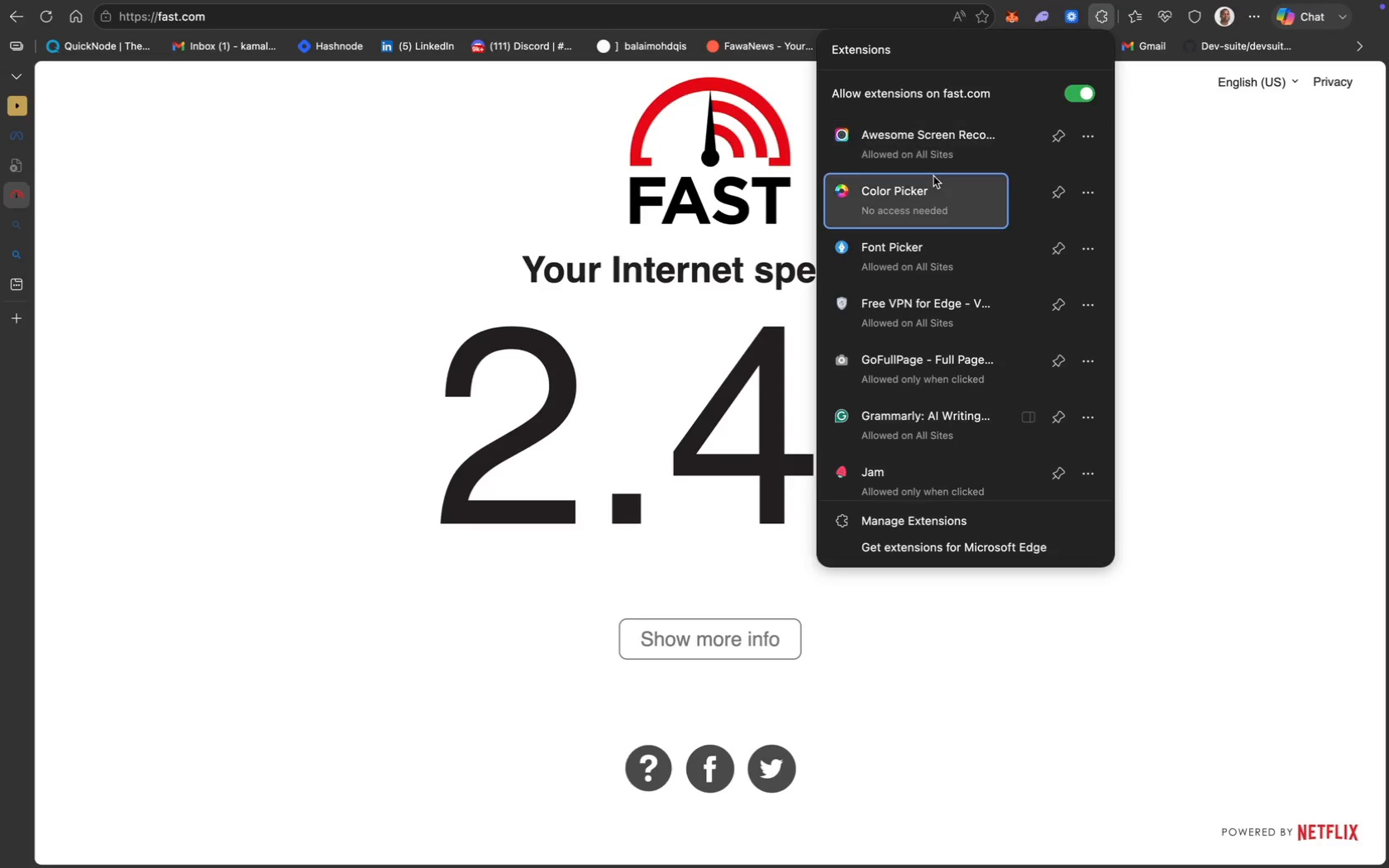 
left_click([962, 138])
 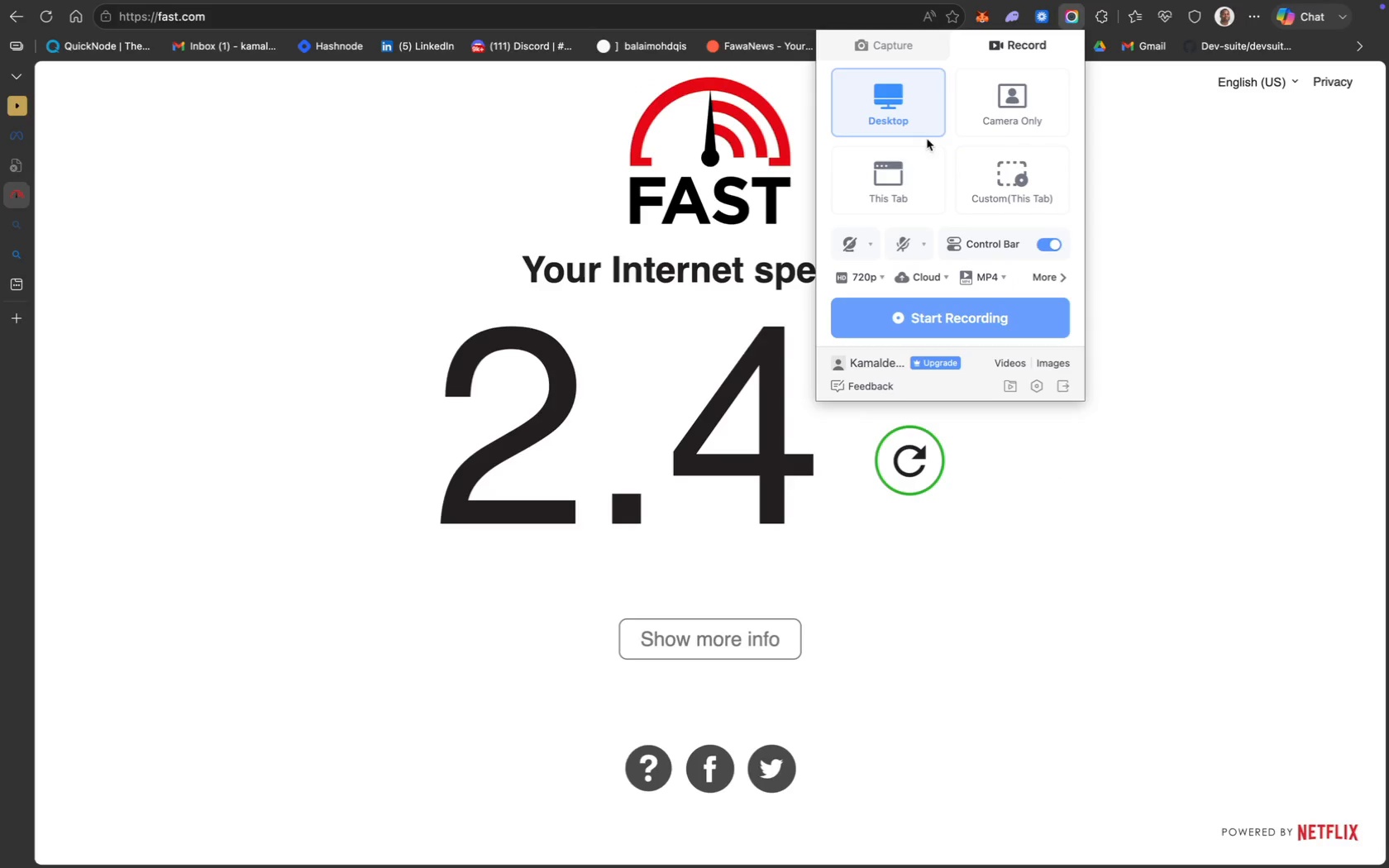 
left_click([1033, 48])
 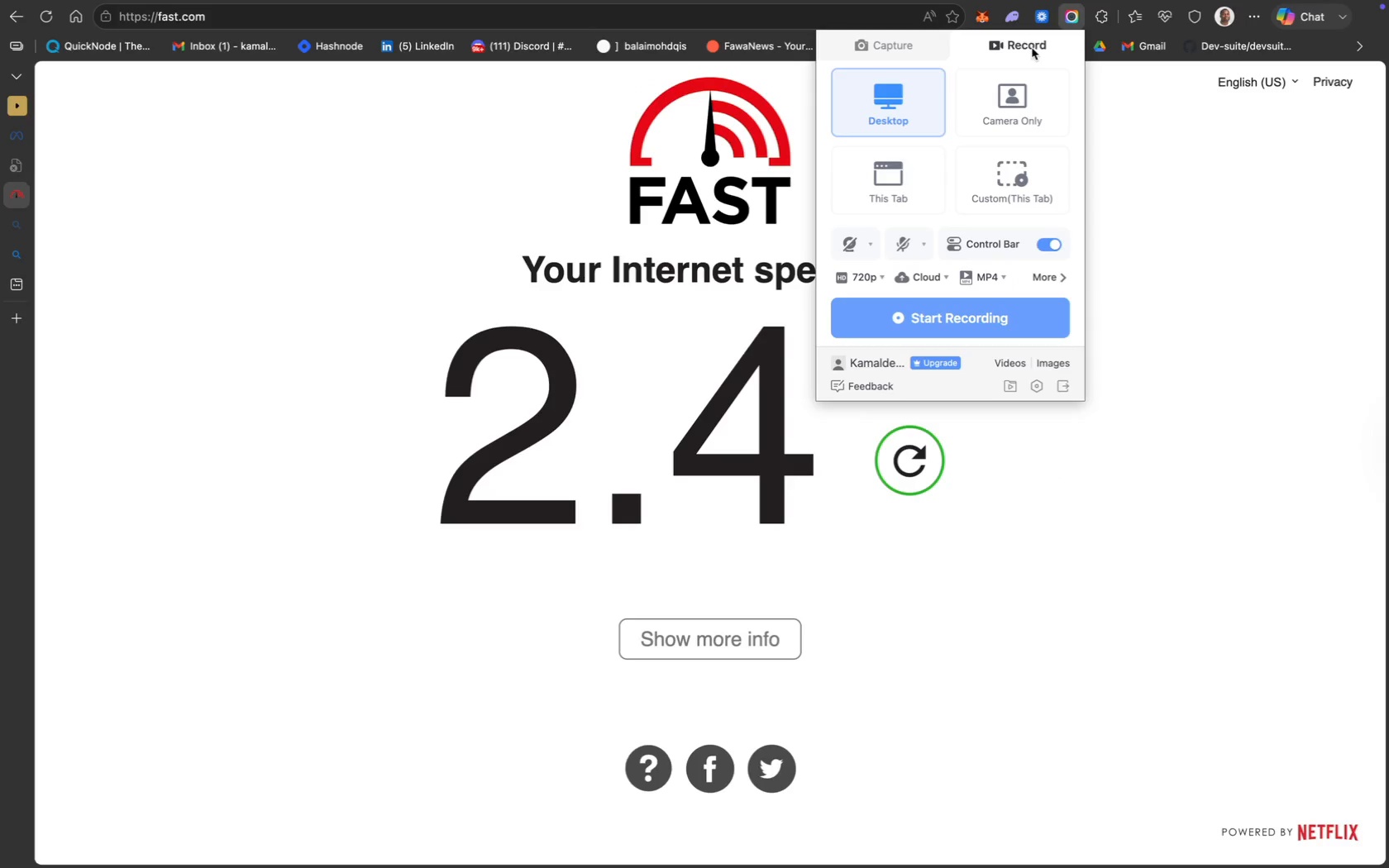 
left_click([1005, 46])
 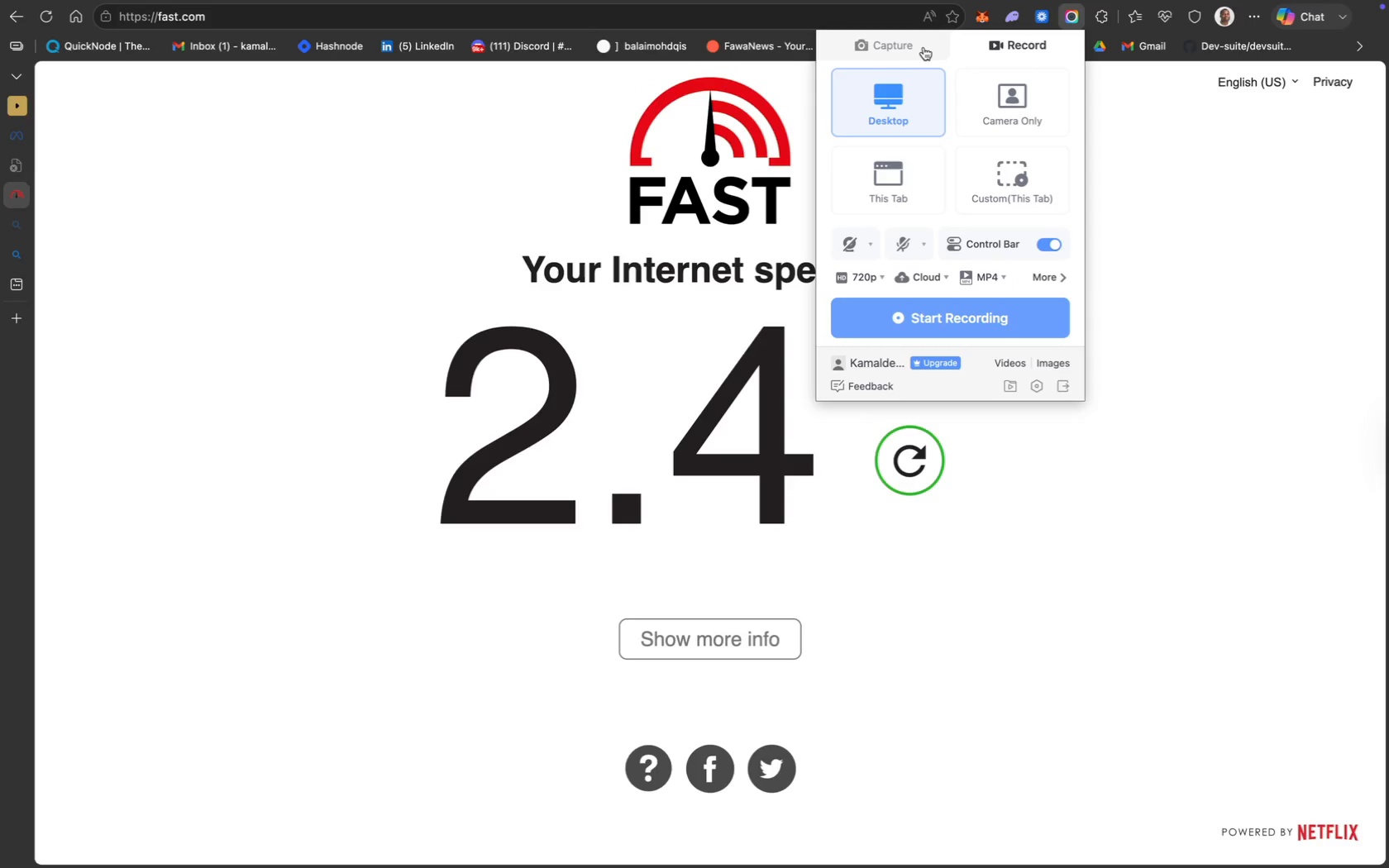 
left_click([915, 45])
 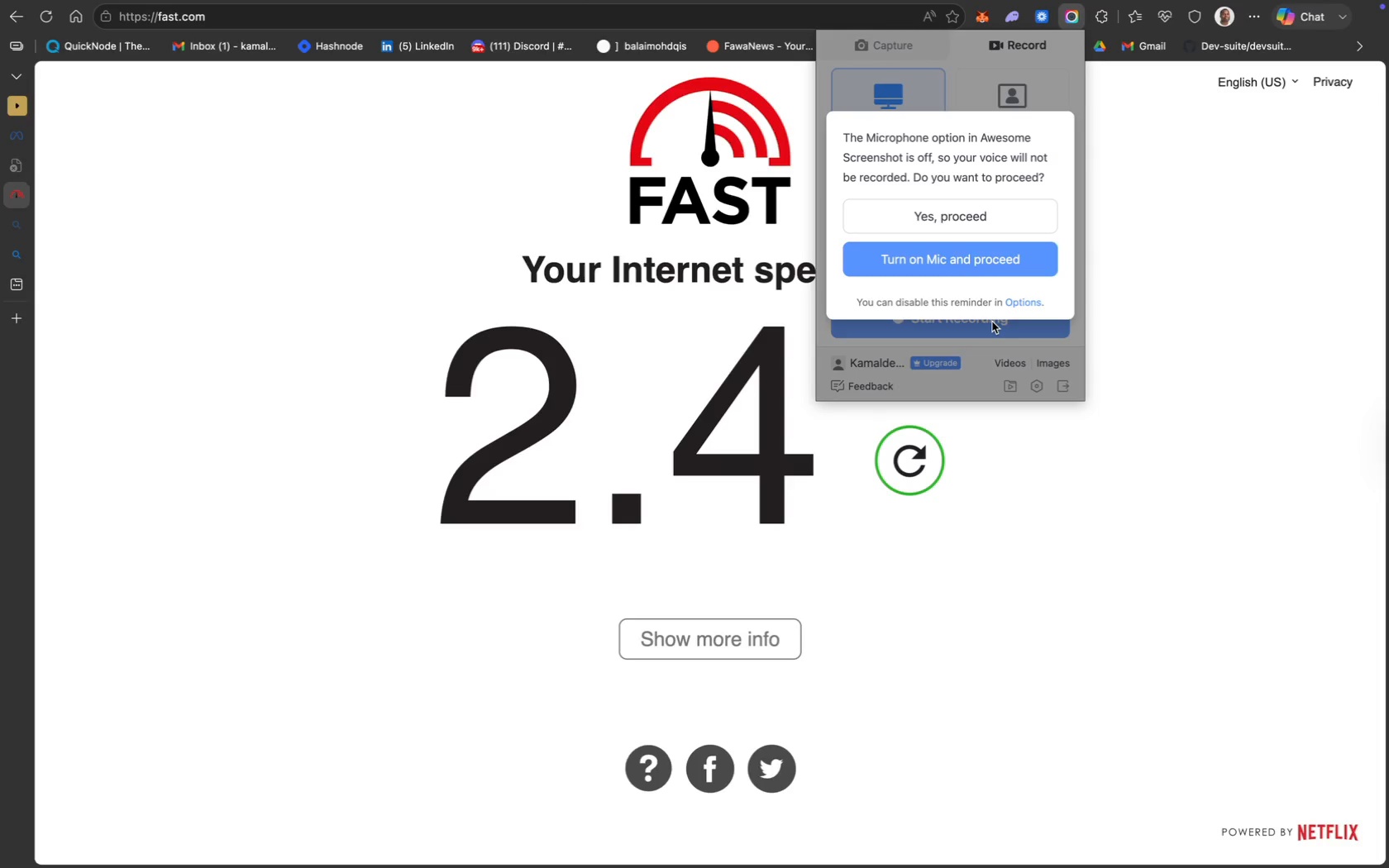 
wait(11.66)
 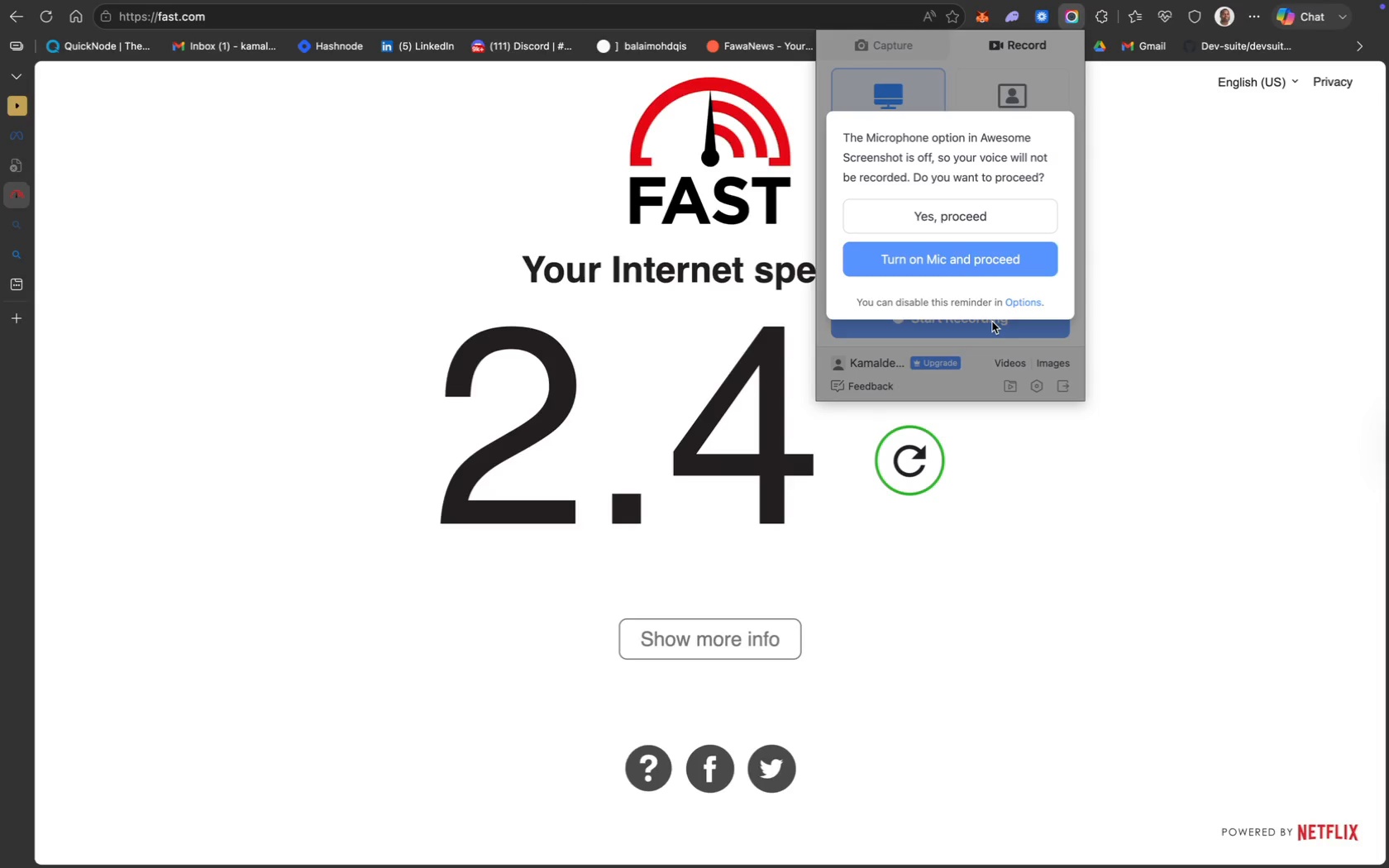 
left_click([716, 190])
 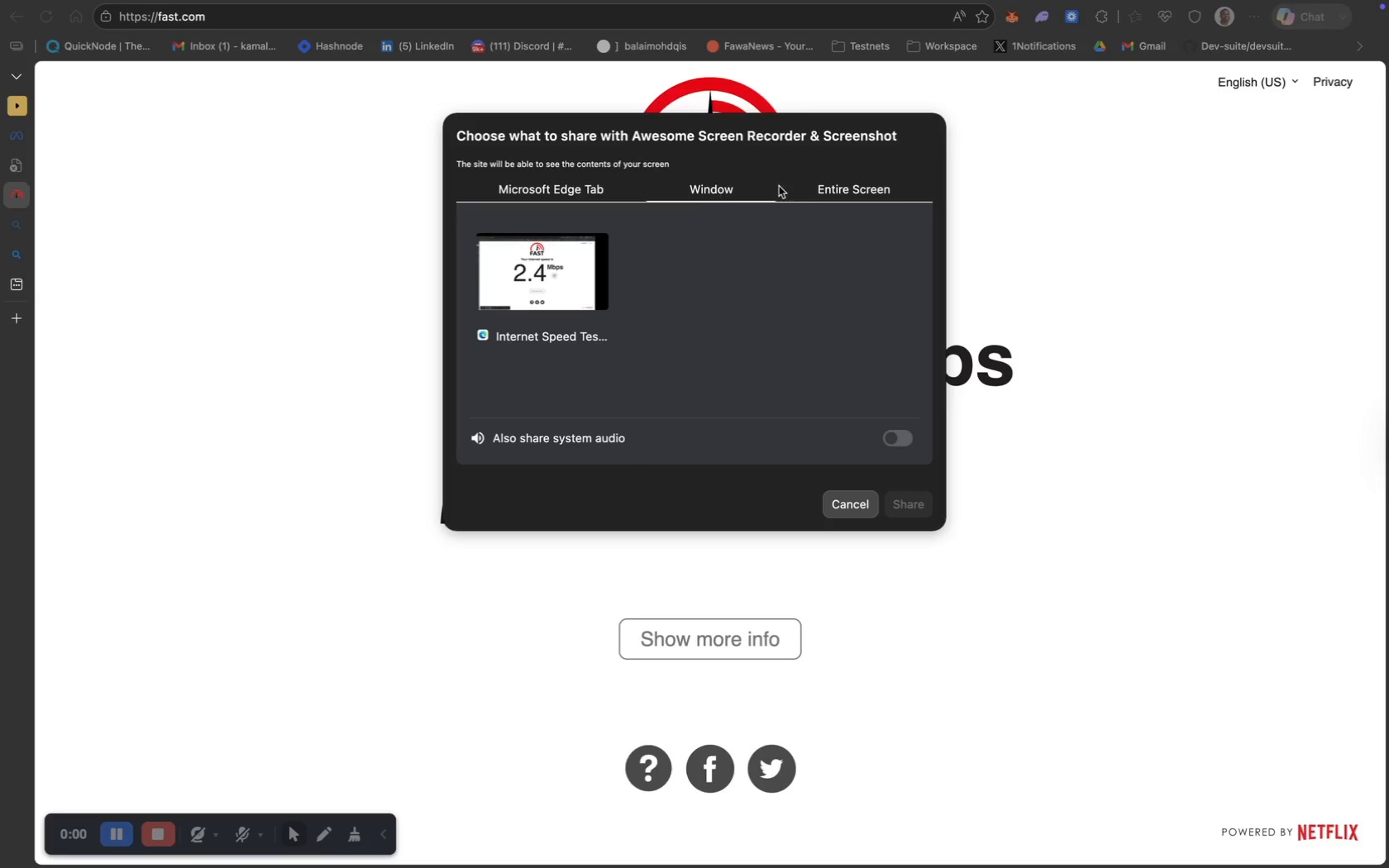 
left_click([833, 188])
 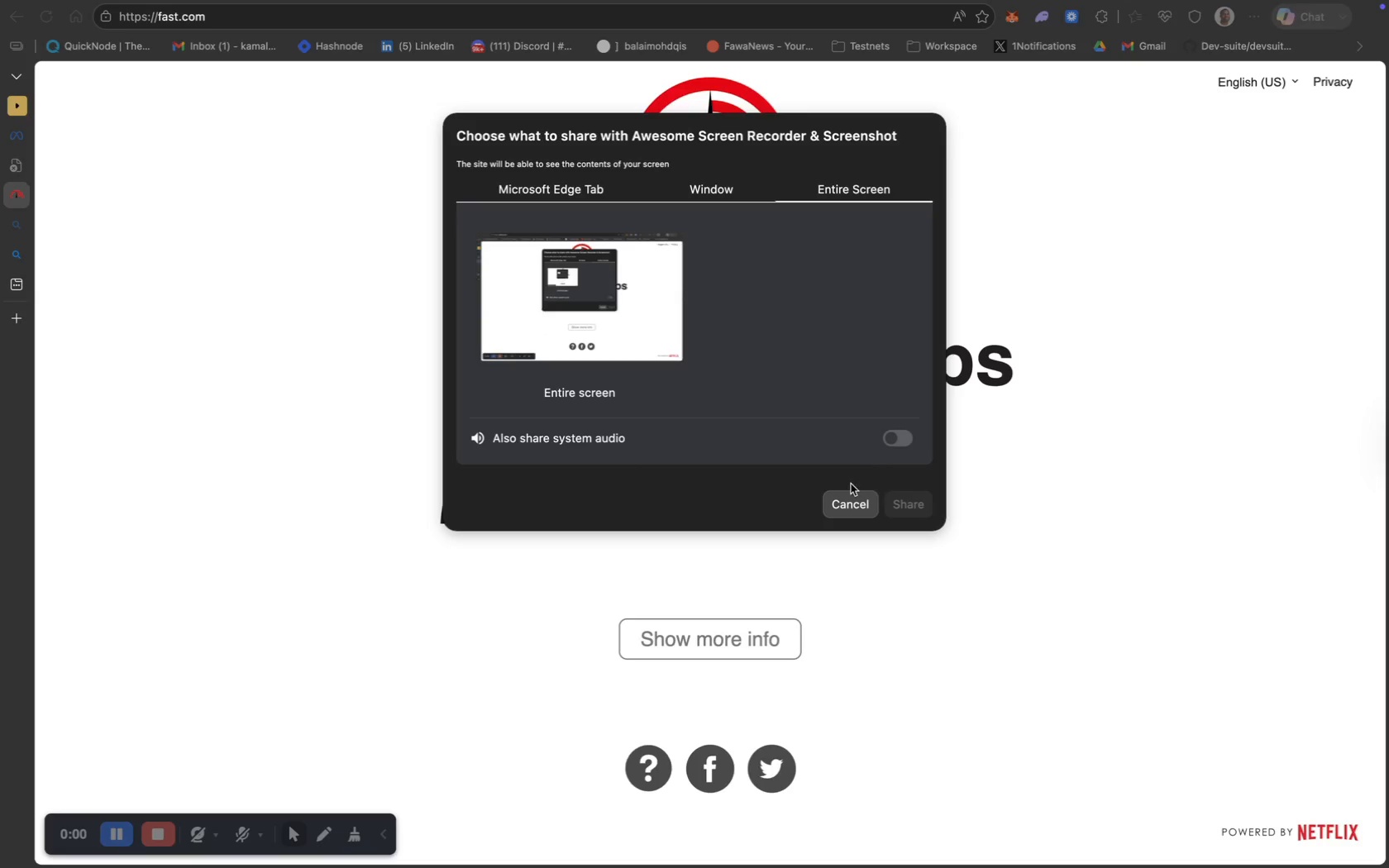 
left_click([644, 341])
 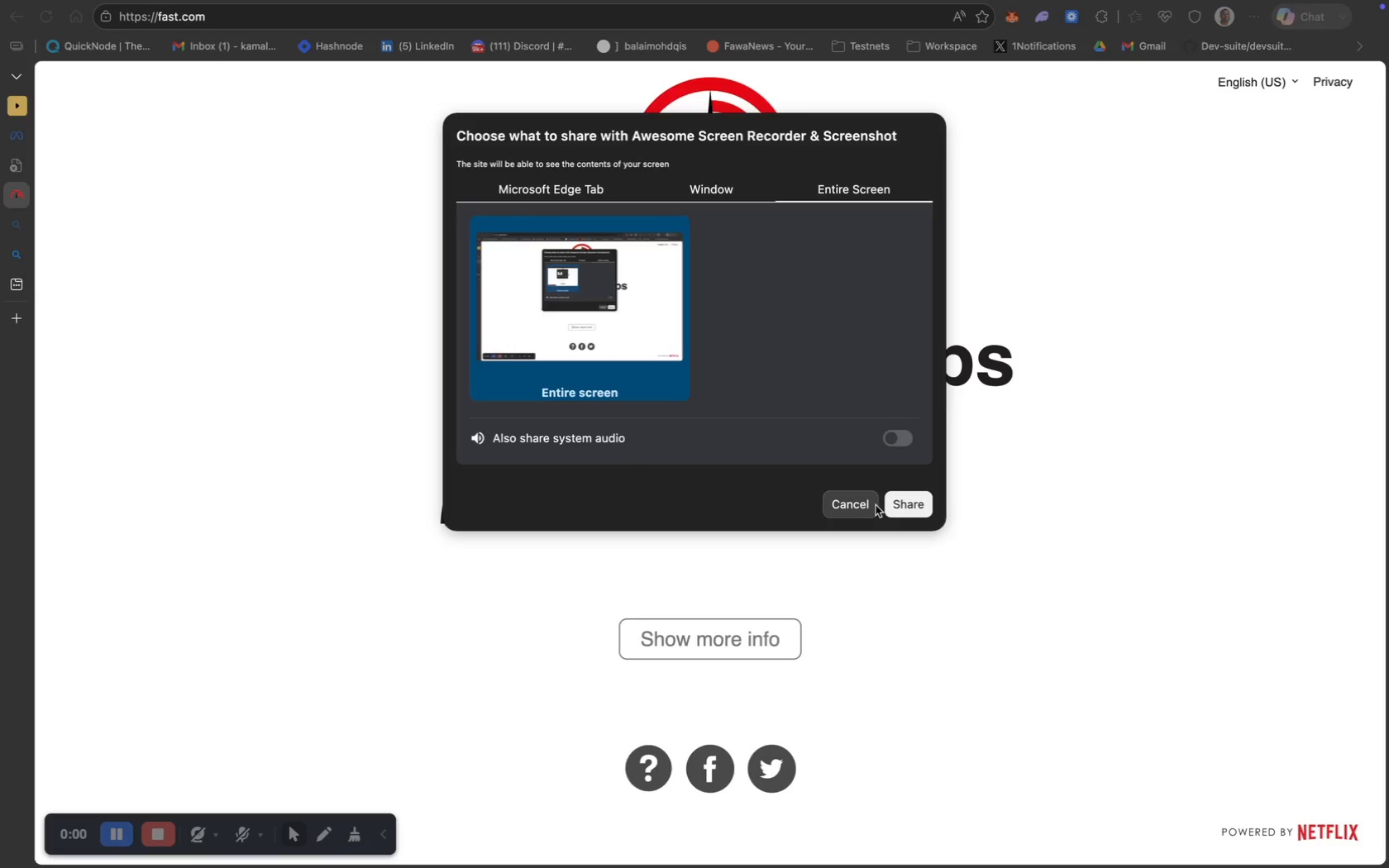 
left_click([921, 513])
 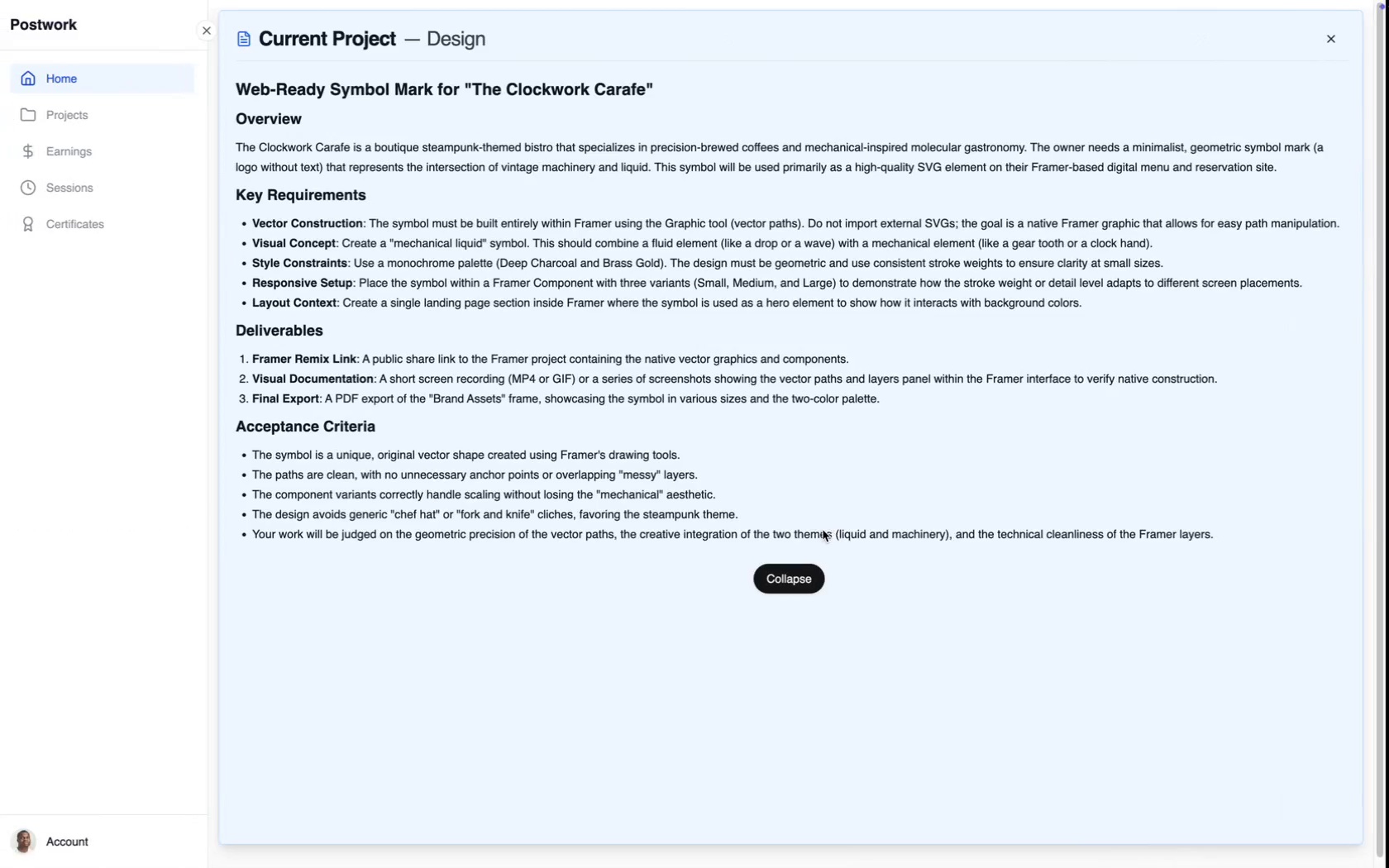 
wait(5.48)
 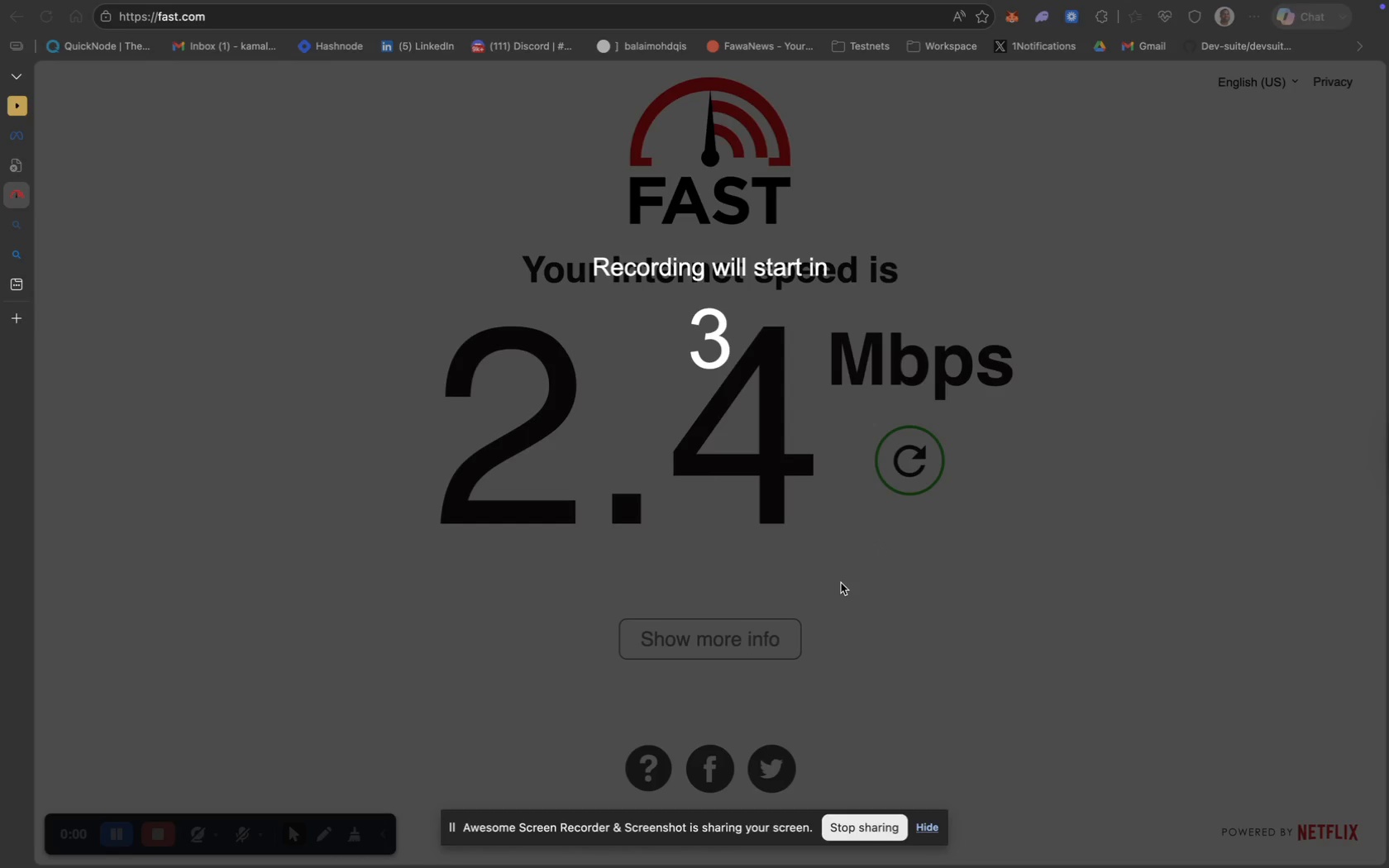 
scroll: coordinate [583, 409], scroll_direction: up, amount: 16.0
 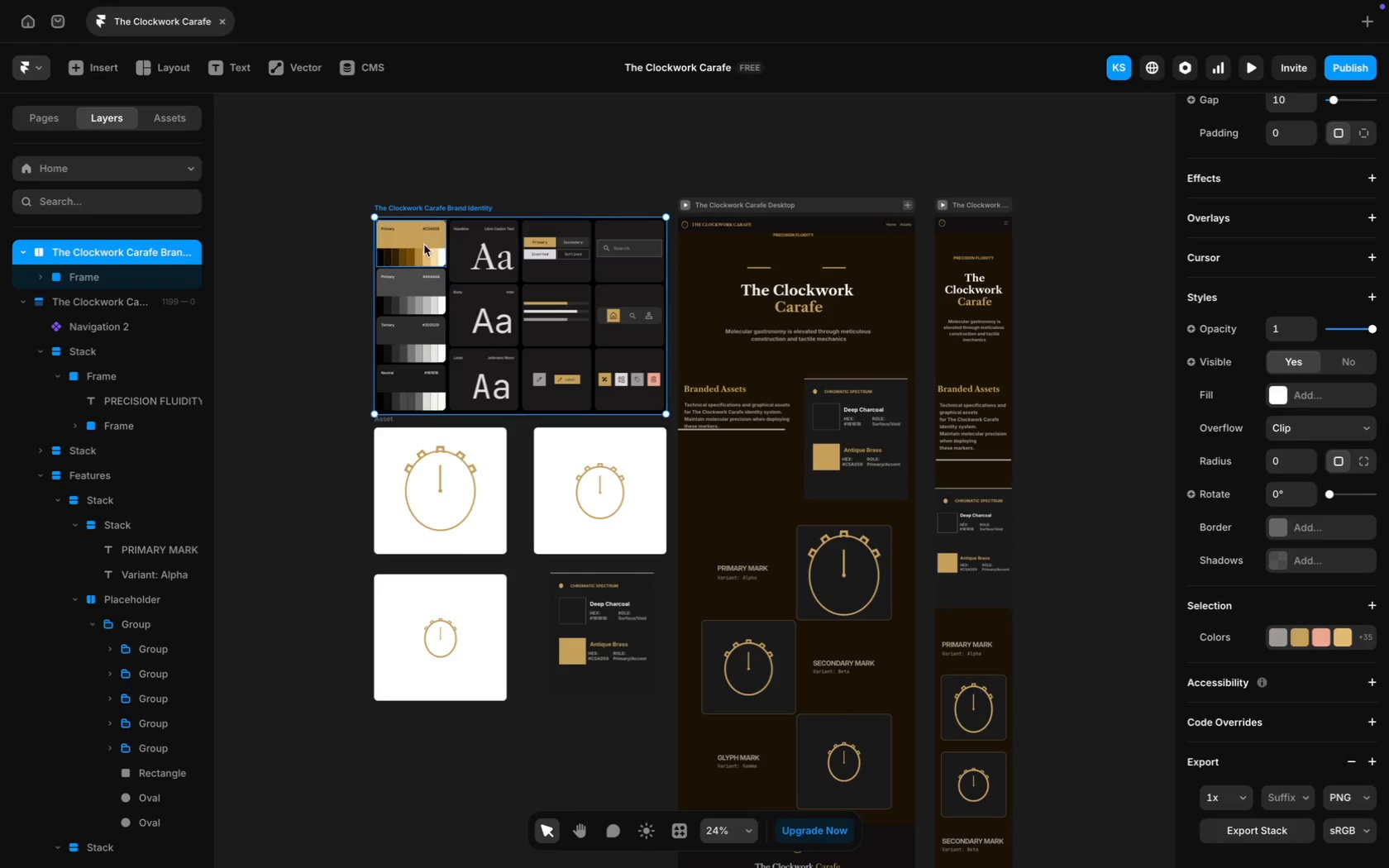 
left_click([422, 240])
 